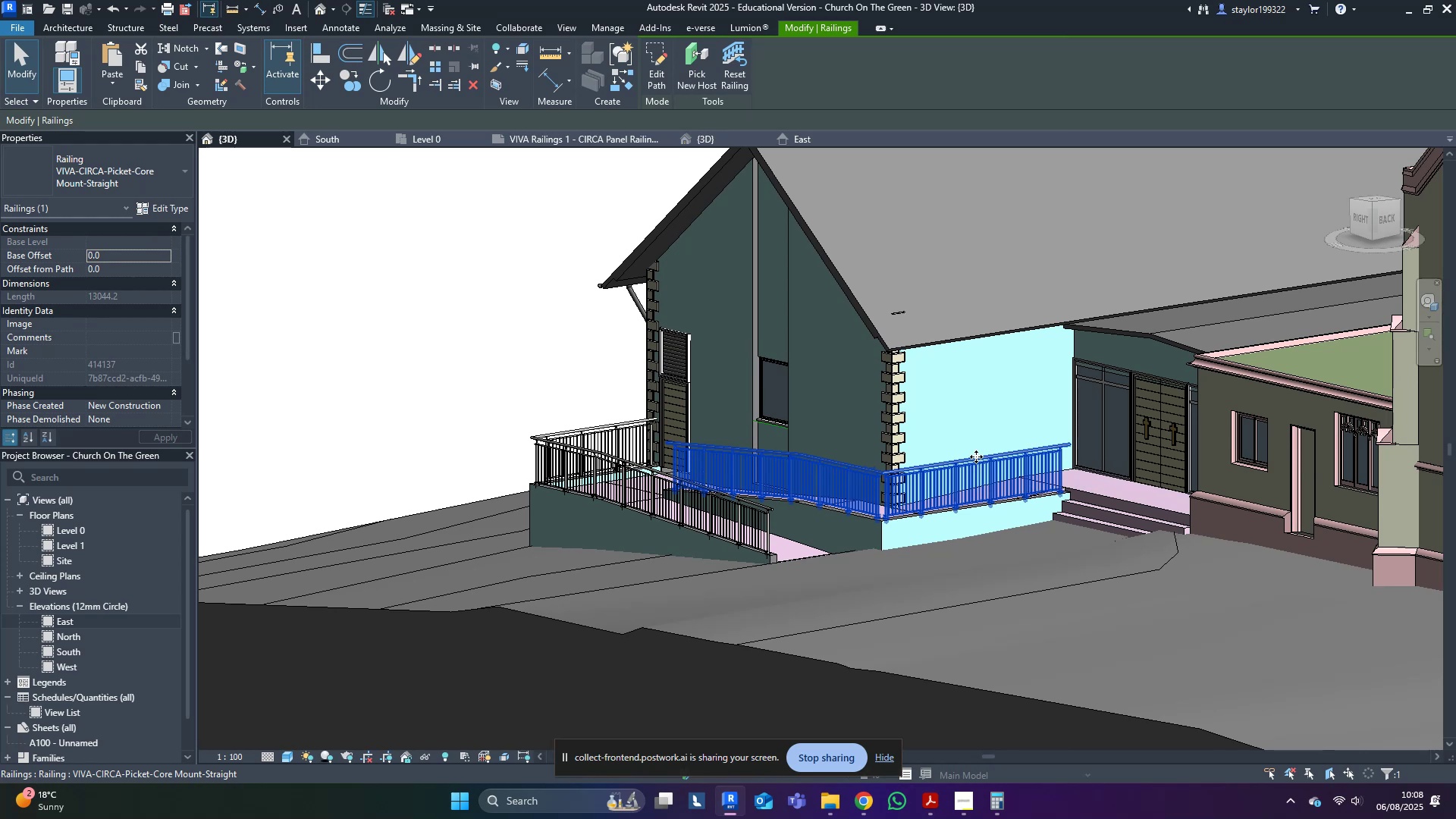 
hold_key(key=ShiftLeft, duration=0.36)
 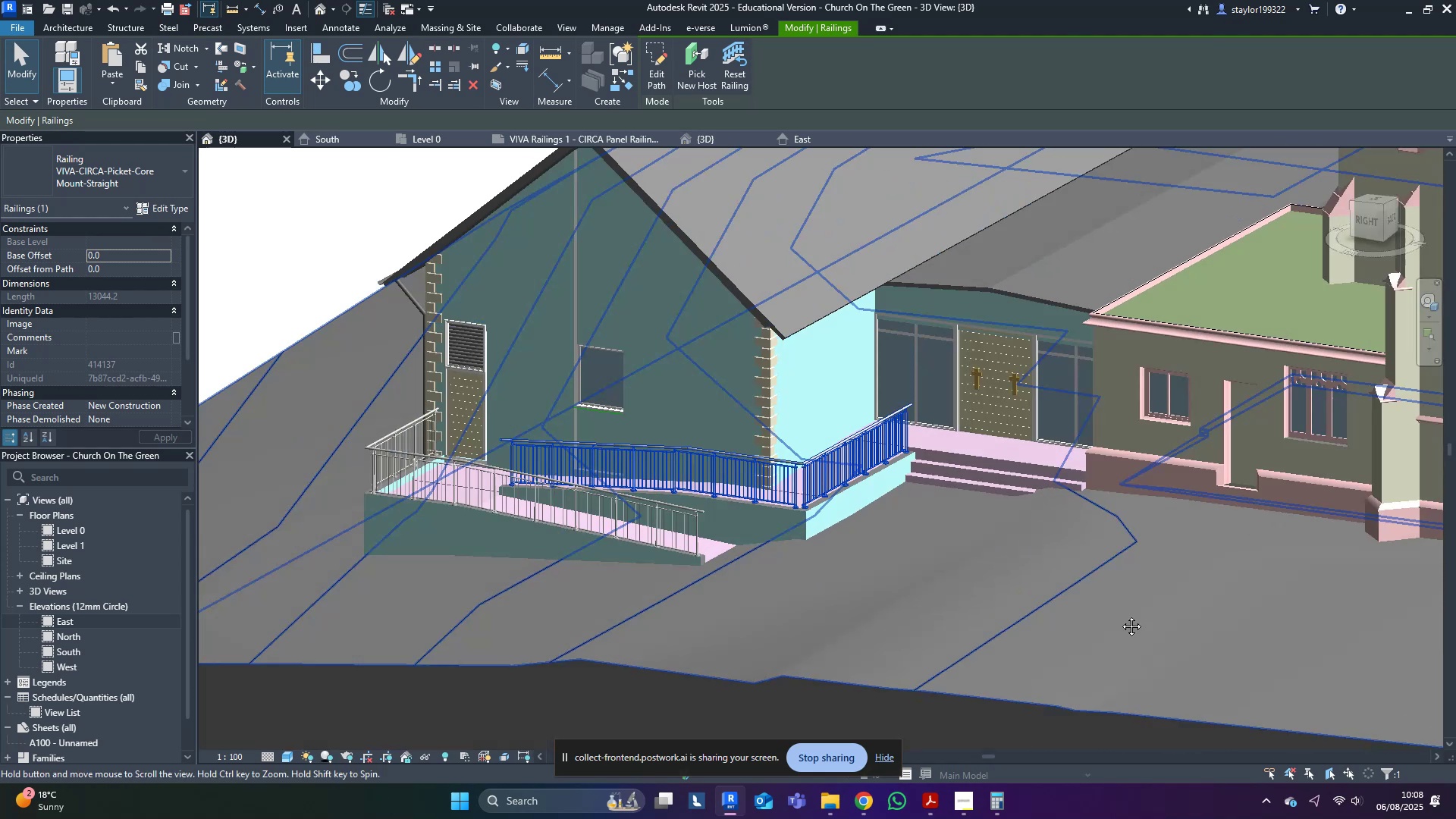 
key(Control+S)
 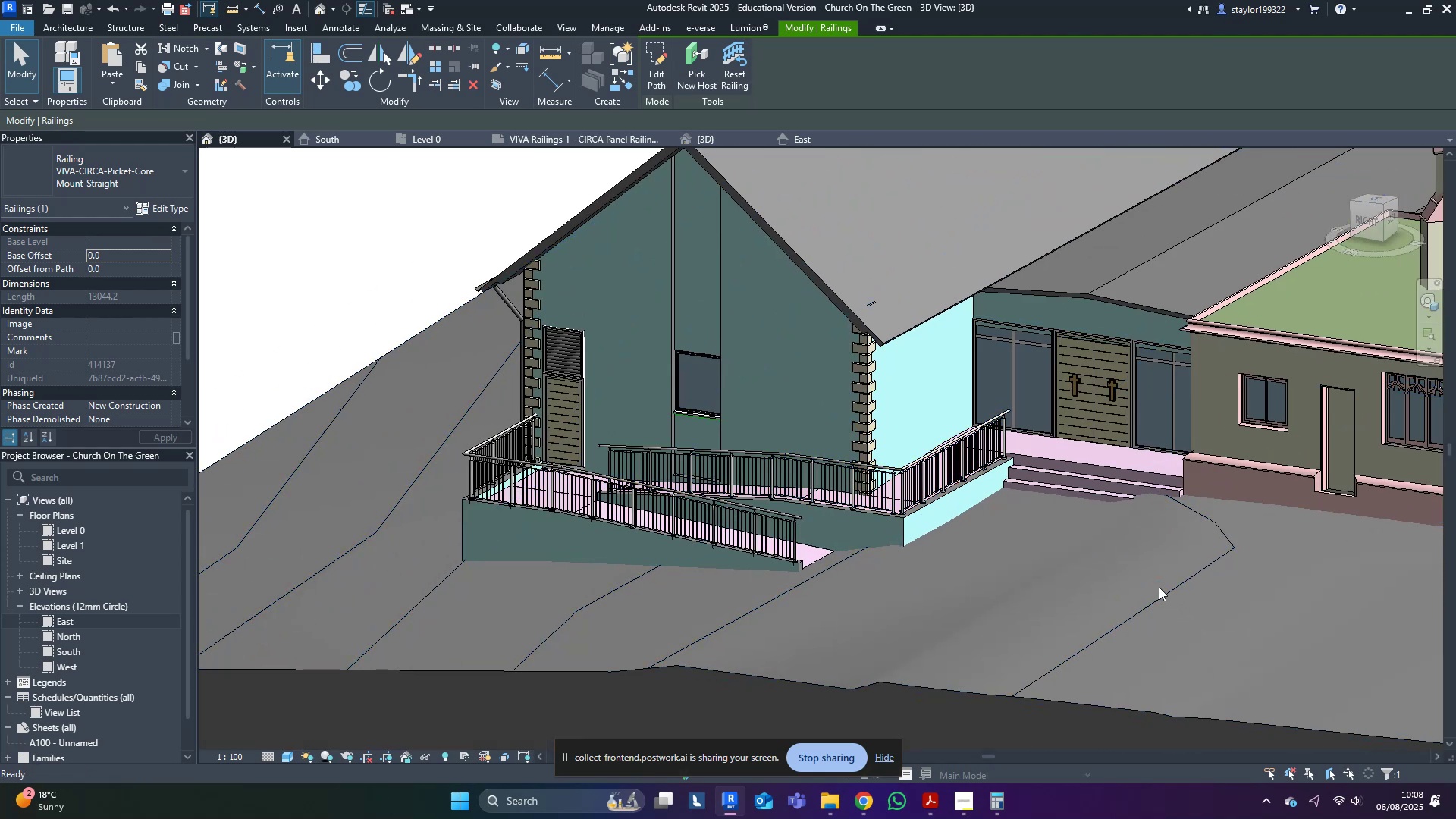 
hold_key(key=ShiftLeft, duration=0.4)
 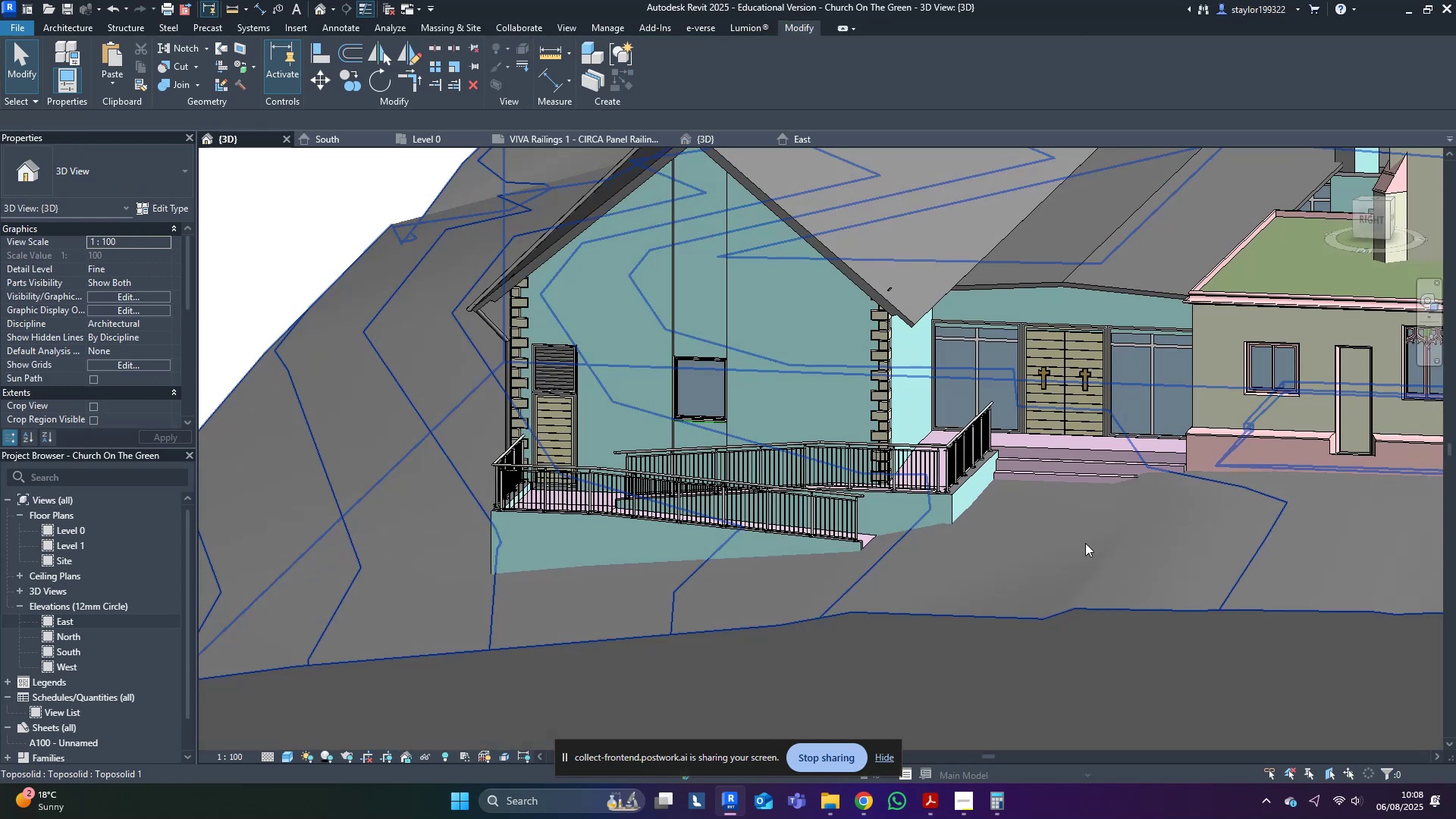 
scroll: coordinate [1048, 438], scroll_direction: up, amount: 10.0
 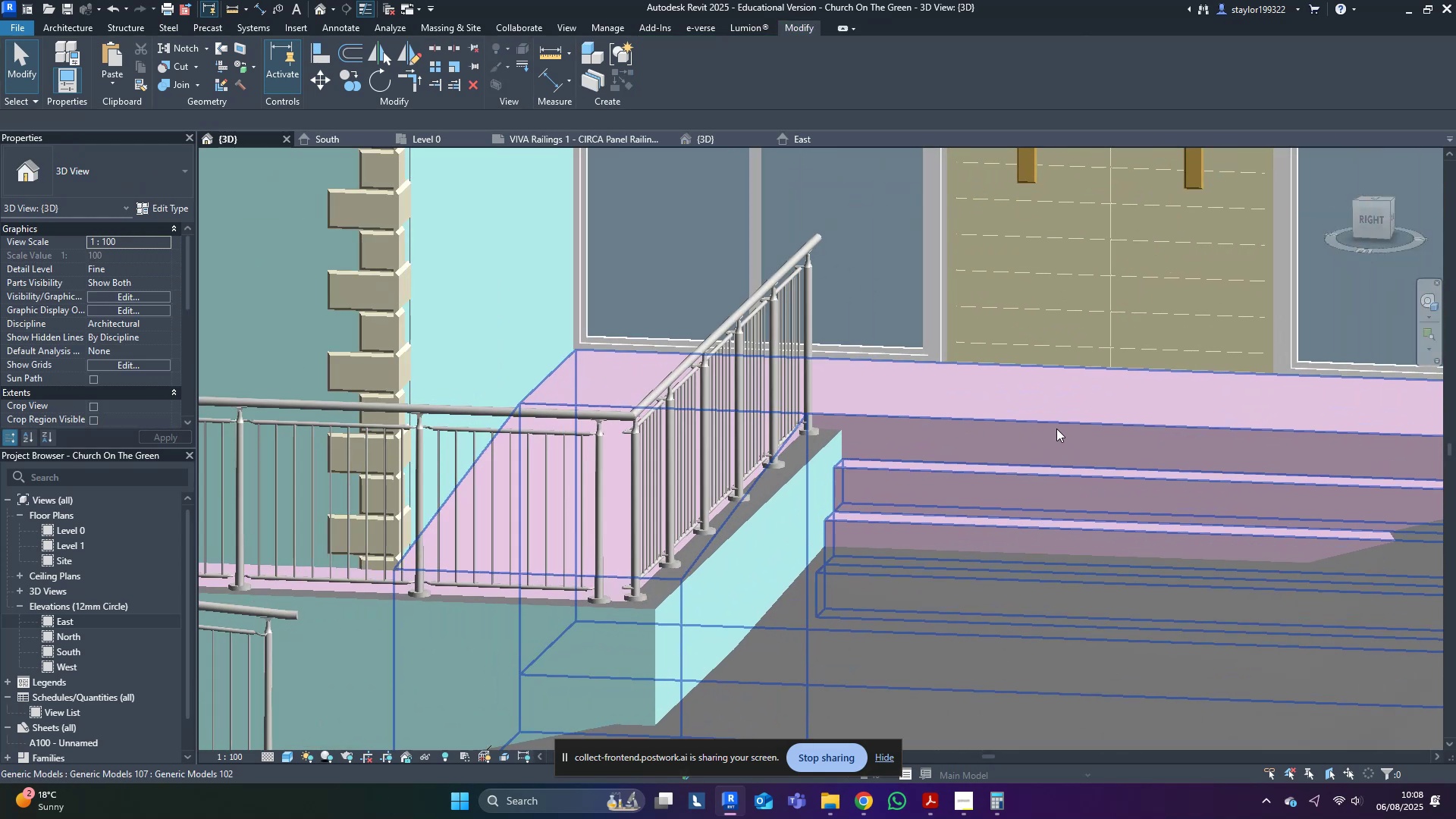 
hold_key(key=ShiftLeft, duration=1.53)
 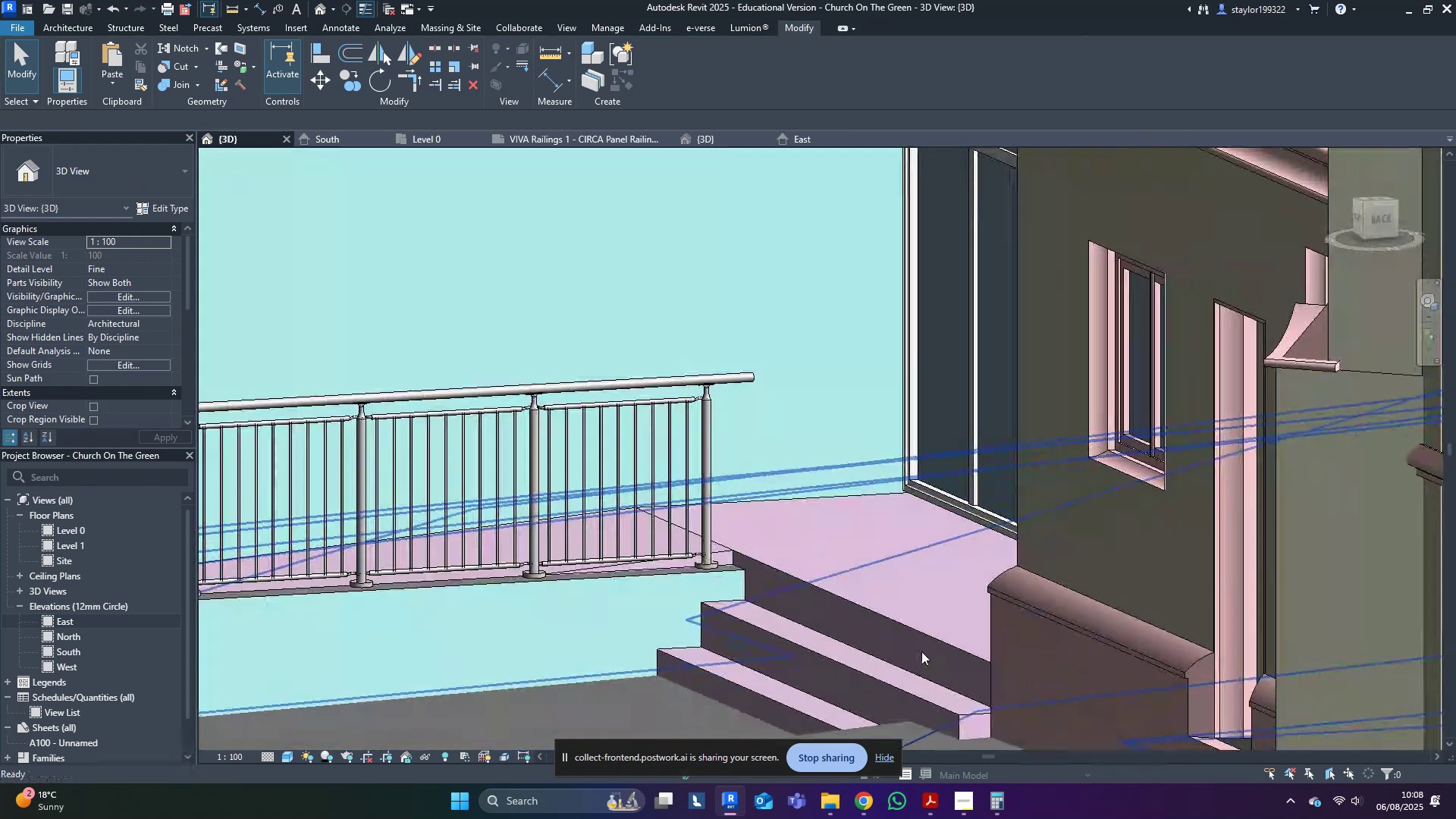 
hold_key(key=ShiftLeft, duration=0.46)
 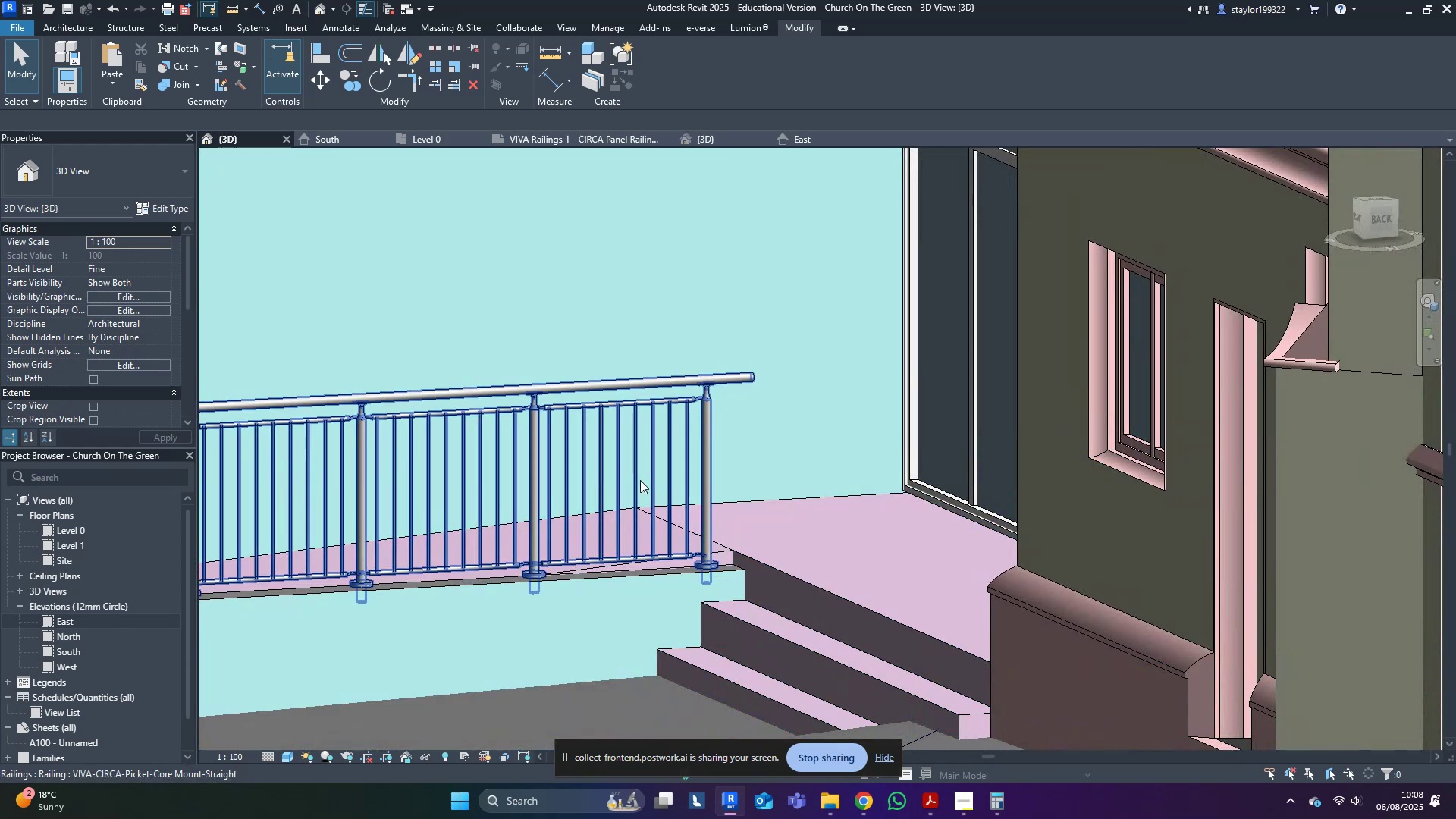 
double_click([640, 480])
 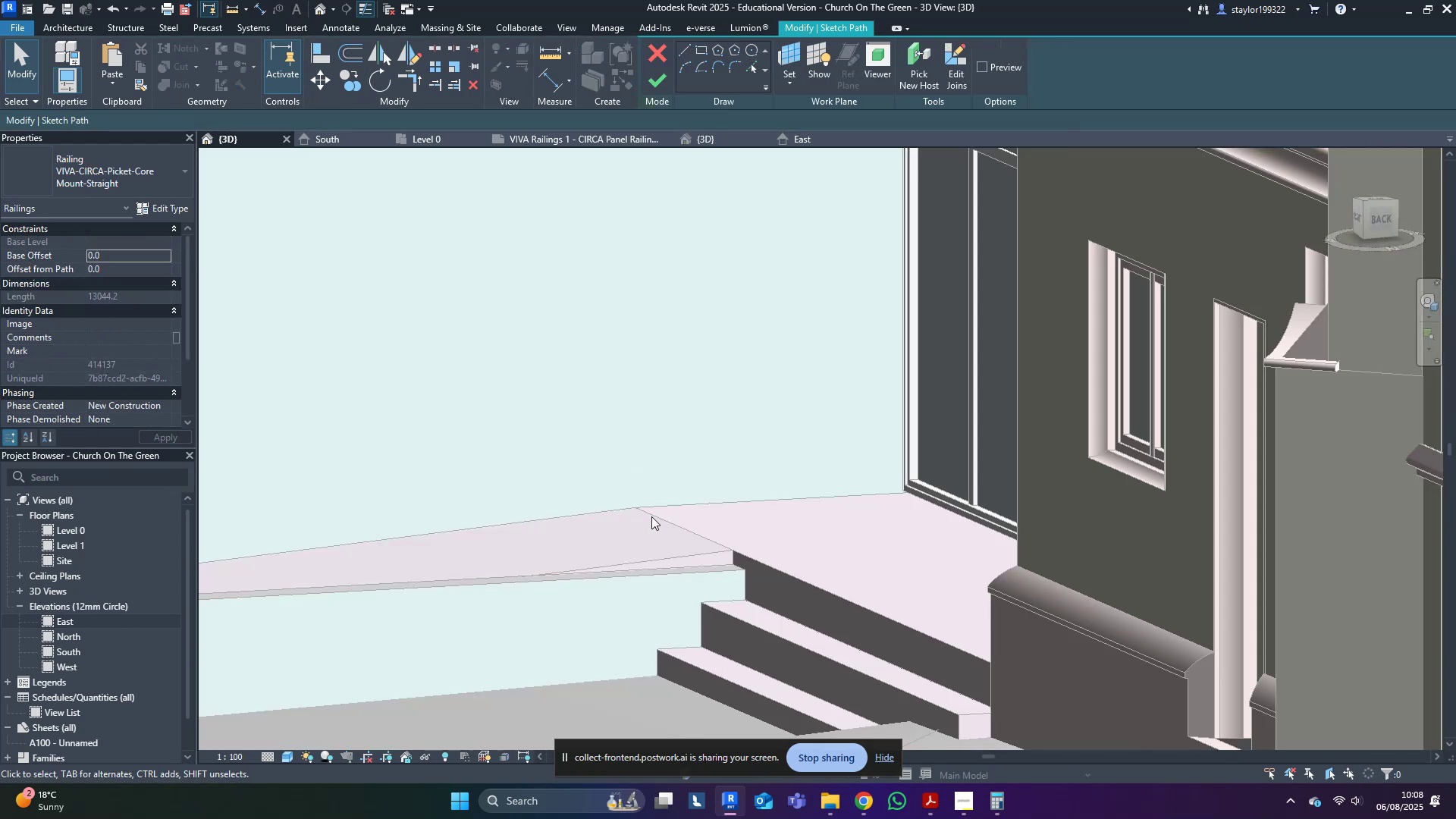 
scroll: coordinate [690, 588], scroll_direction: down, amount: 4.0
 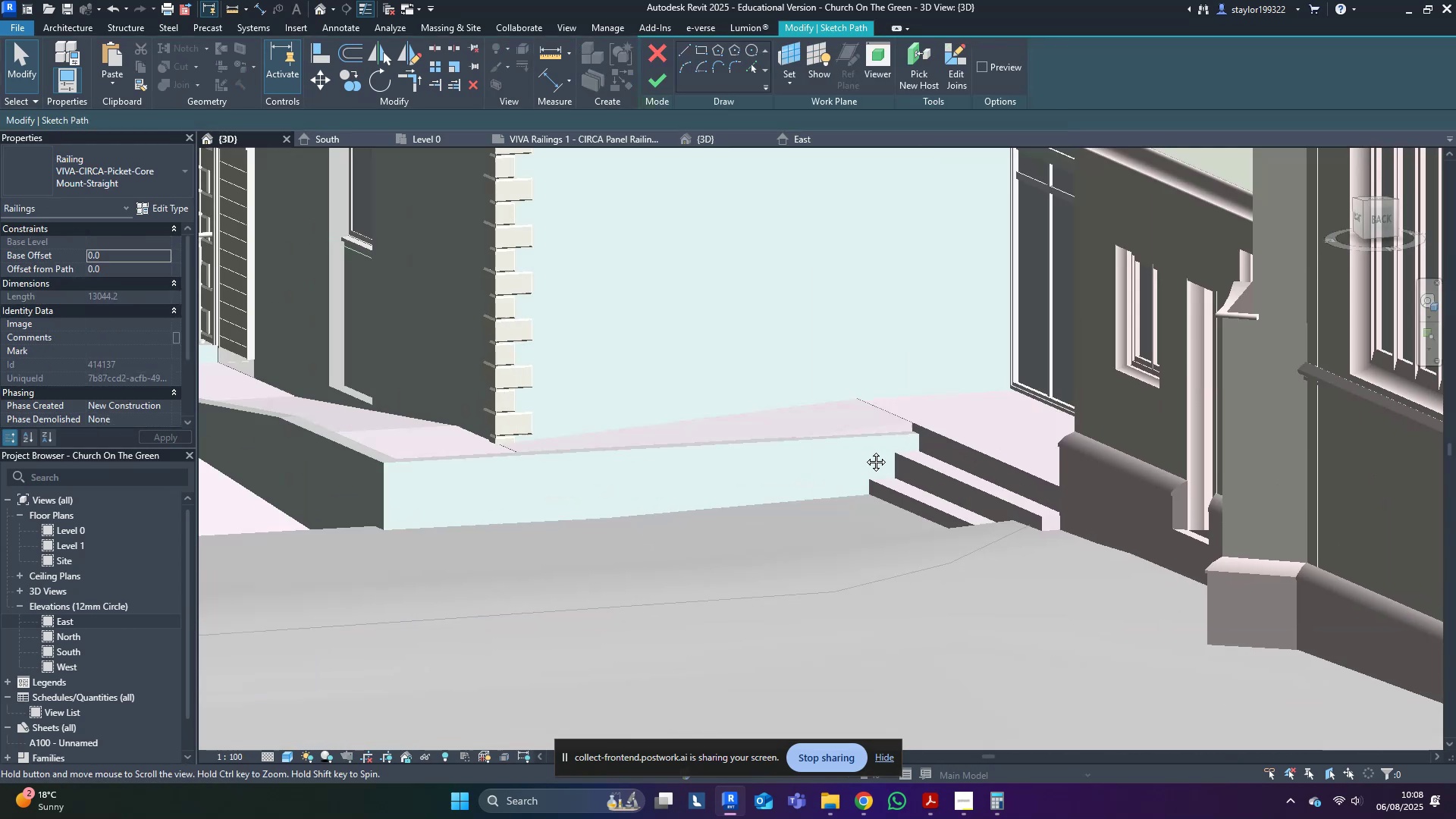 
type(al)
 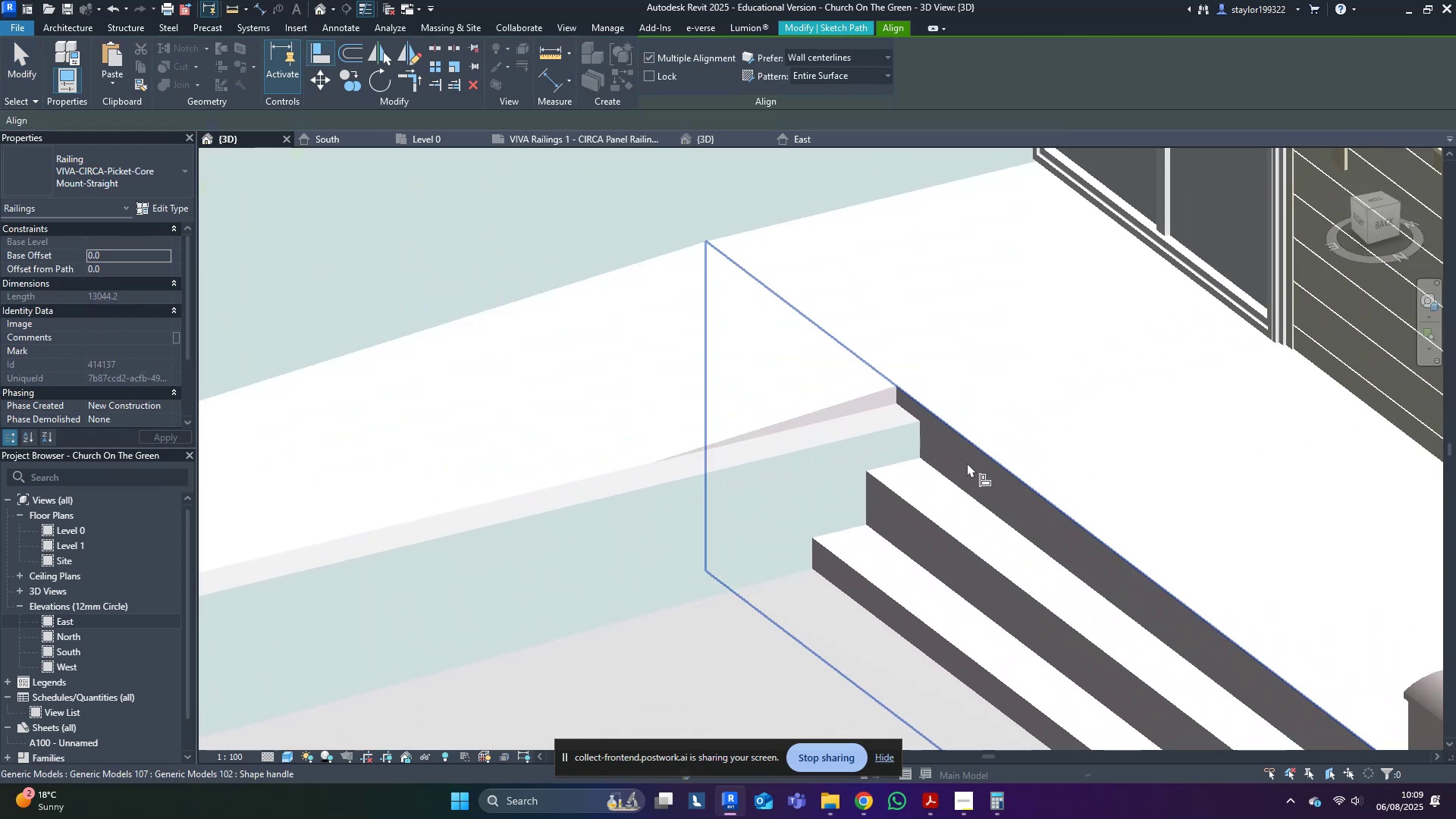 
scroll: coordinate [1079, 565], scroll_direction: down, amount: 9.0
 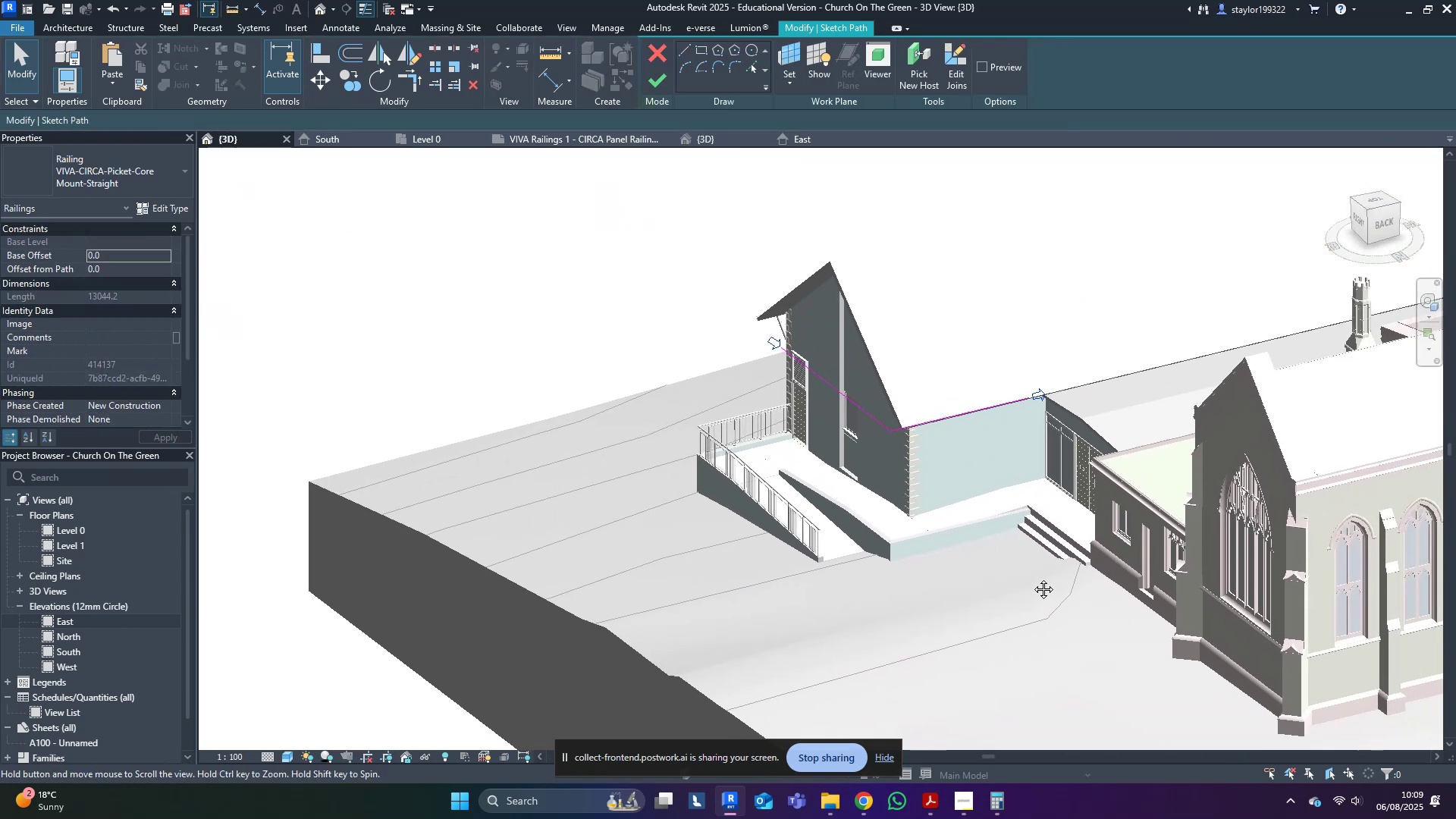 
scroll: coordinate [967, 463], scroll_direction: up, amount: 11.0
 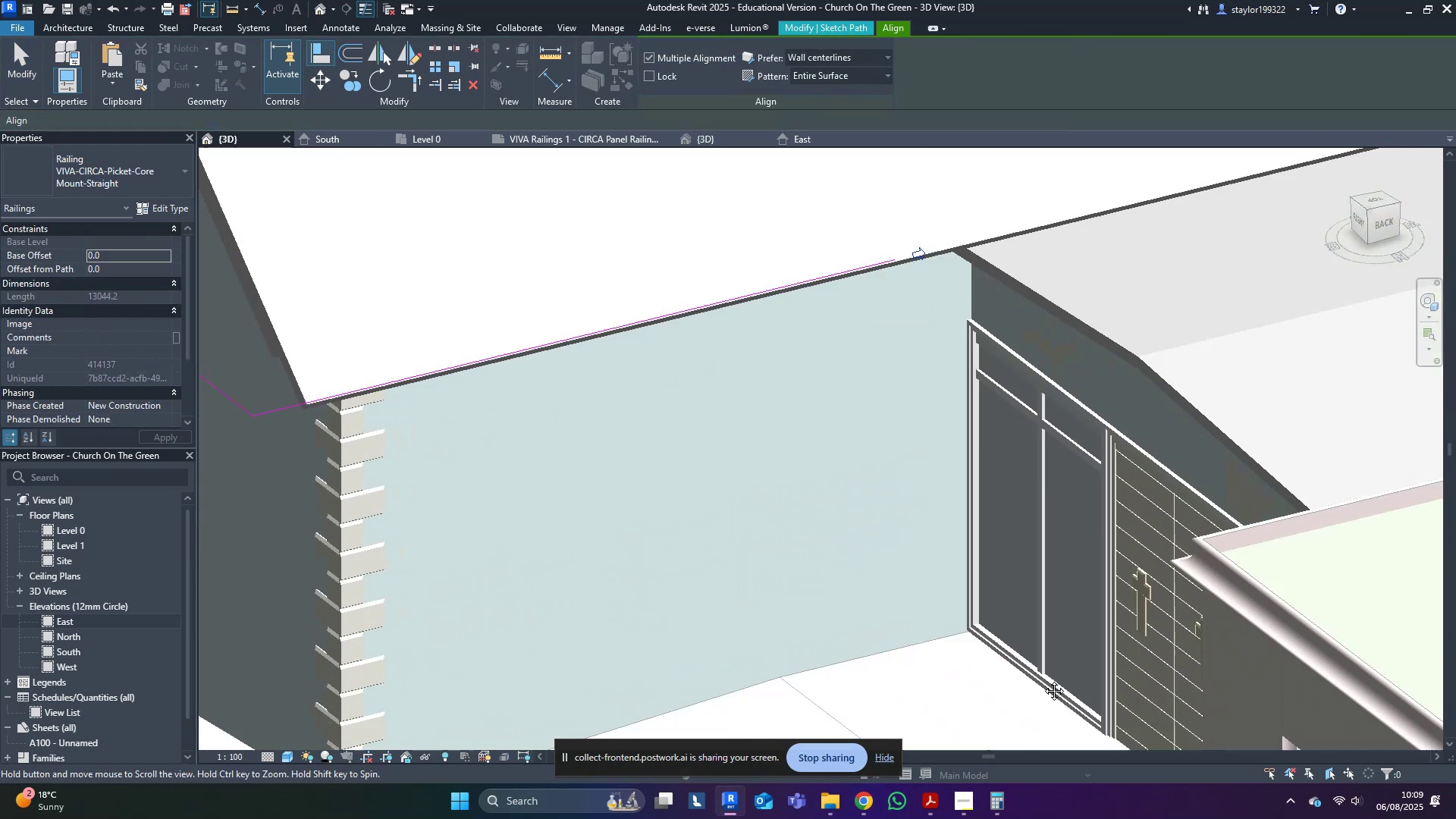 
left_click([967, 463])
 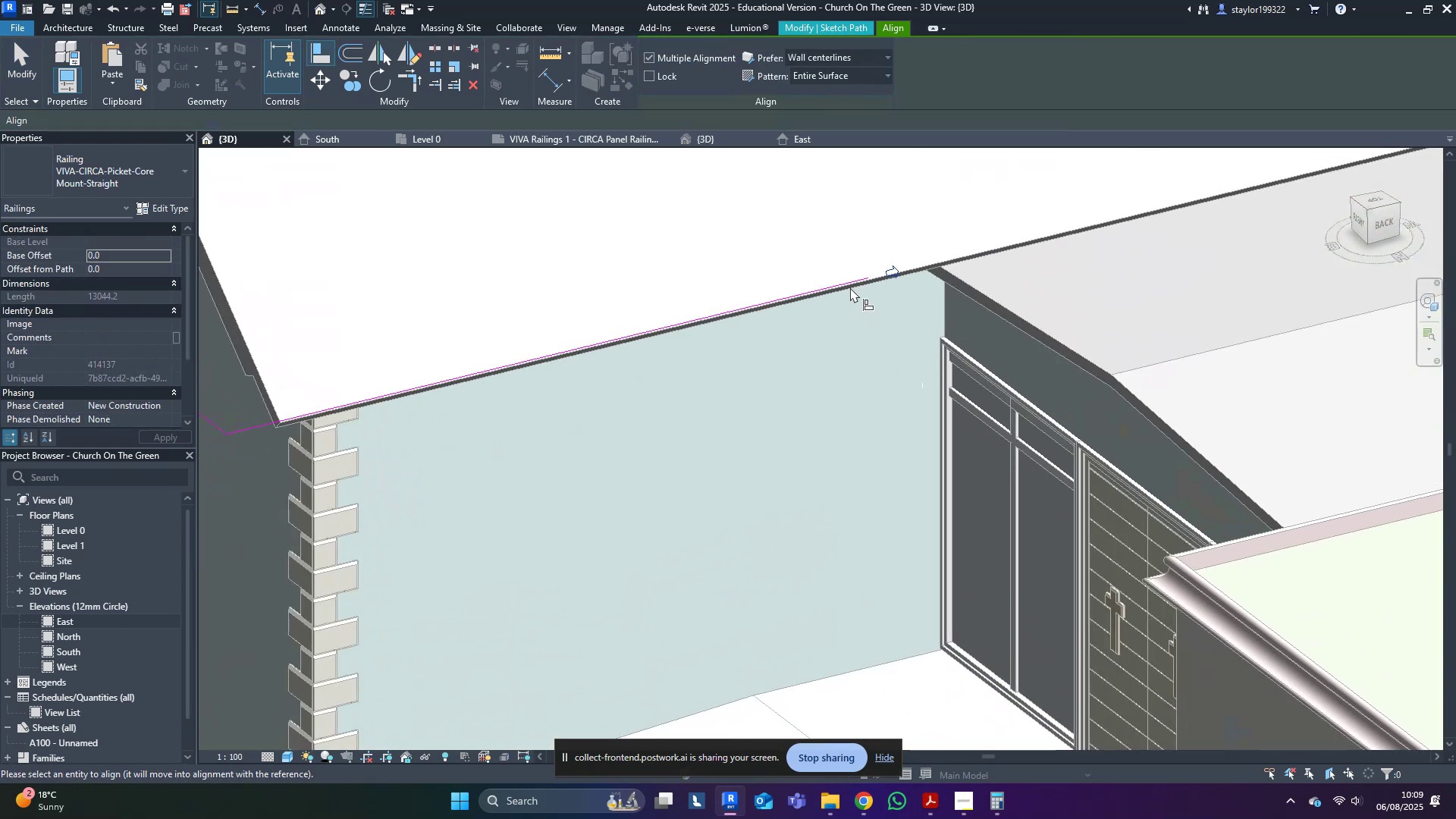 
left_click([871, 277])
 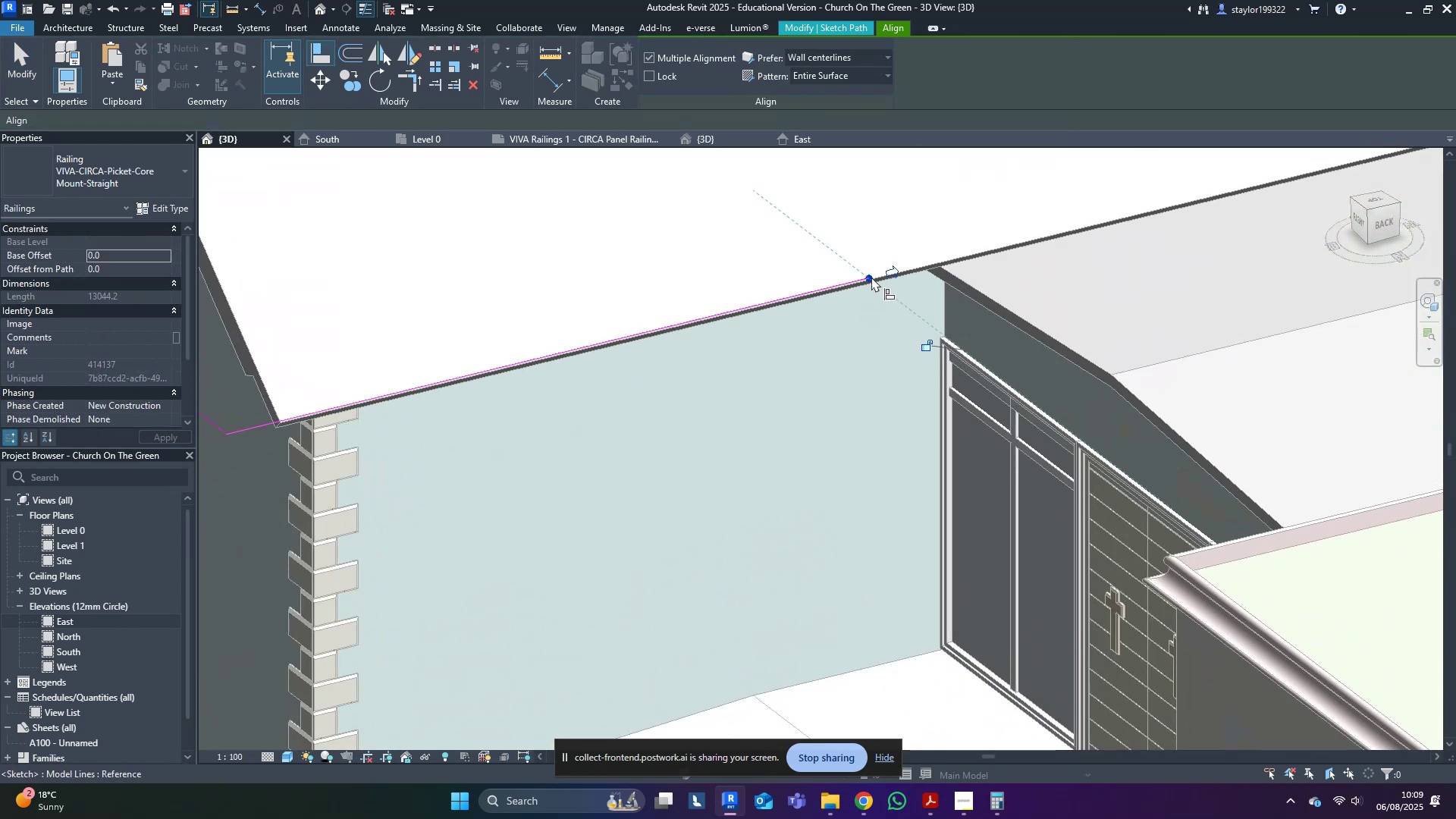 
key(Escape)
 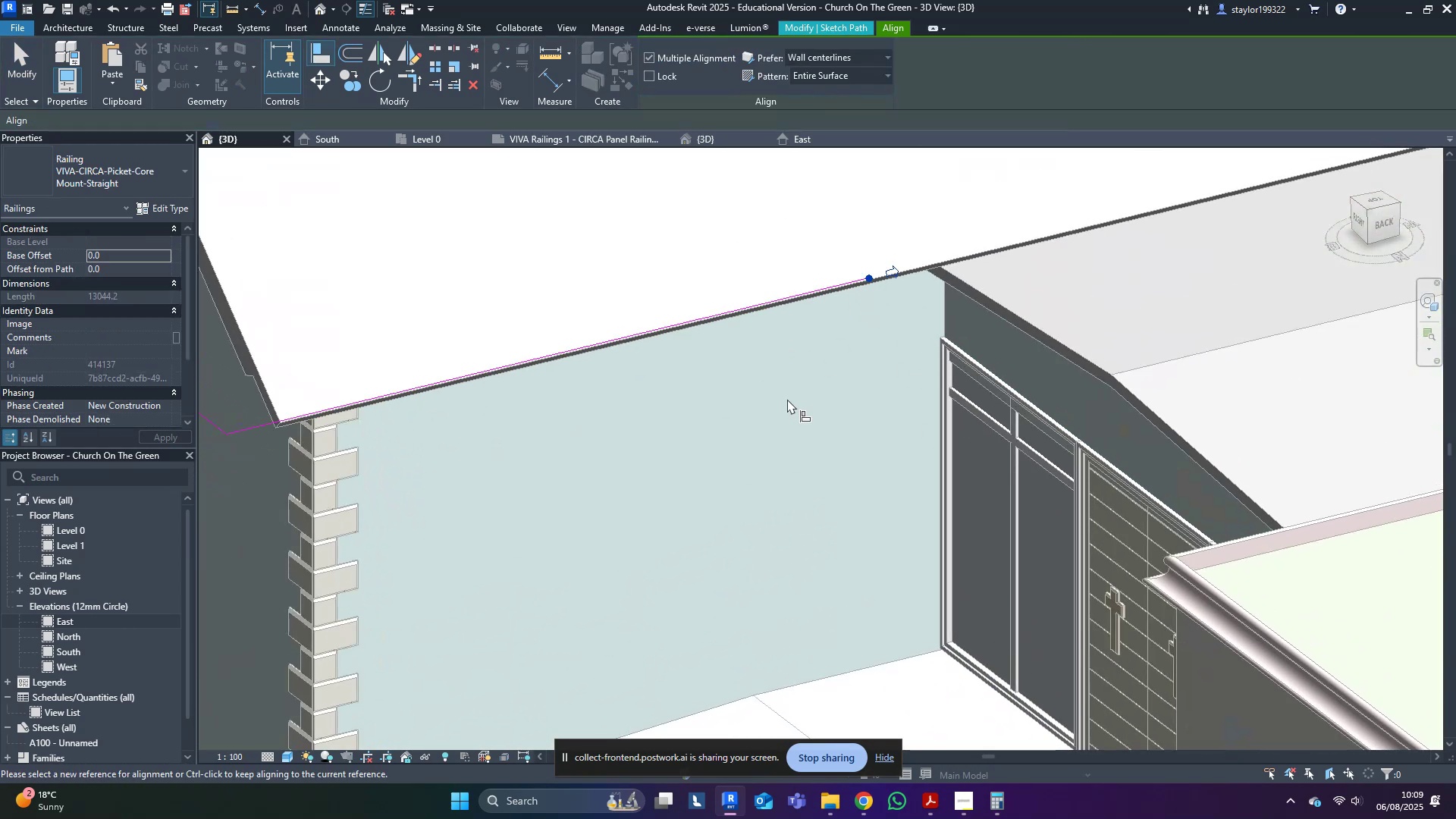 
scroll: coordinate [796, 519], scroll_direction: down, amount: 5.0
 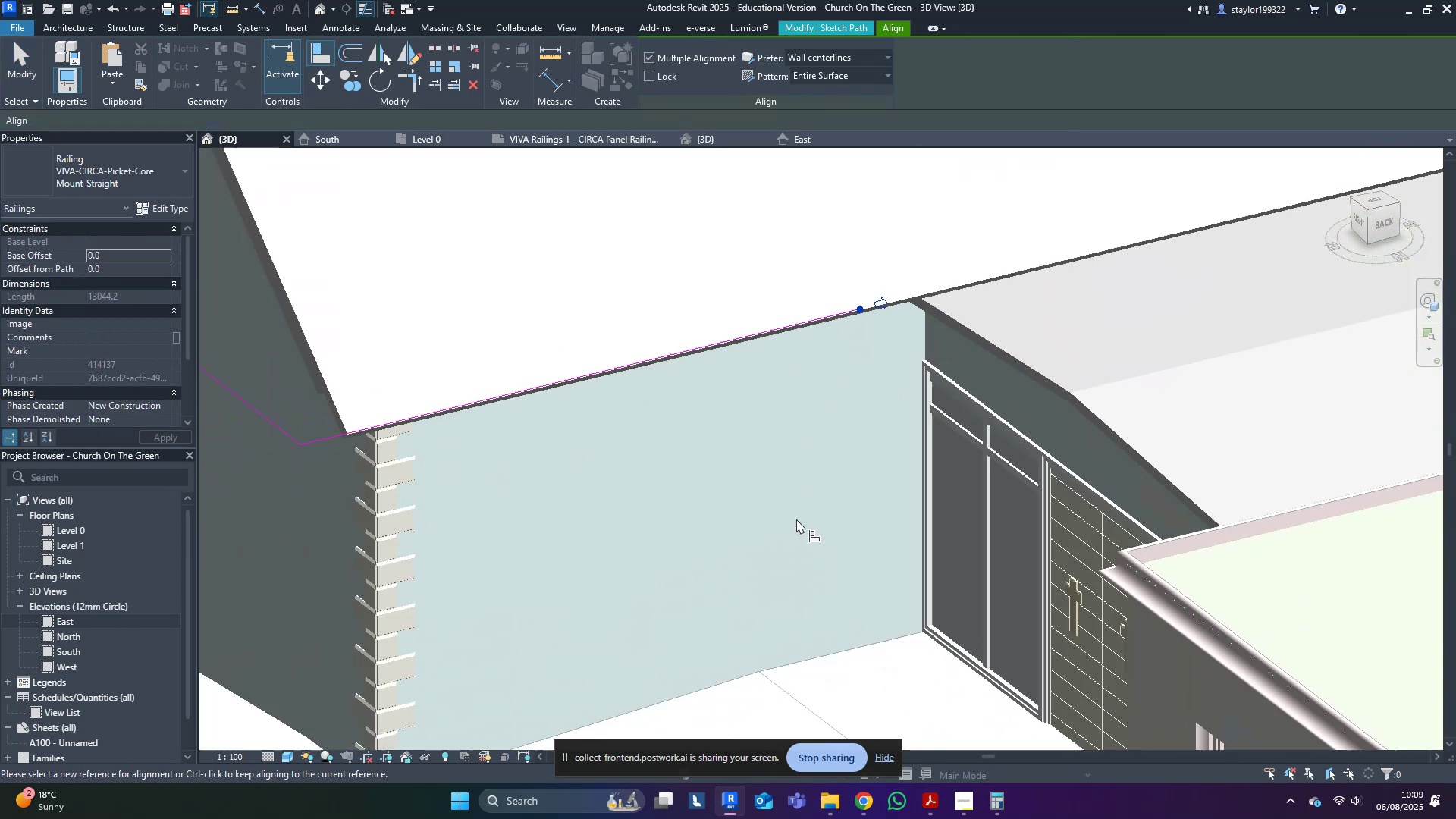 
key(Escape)
 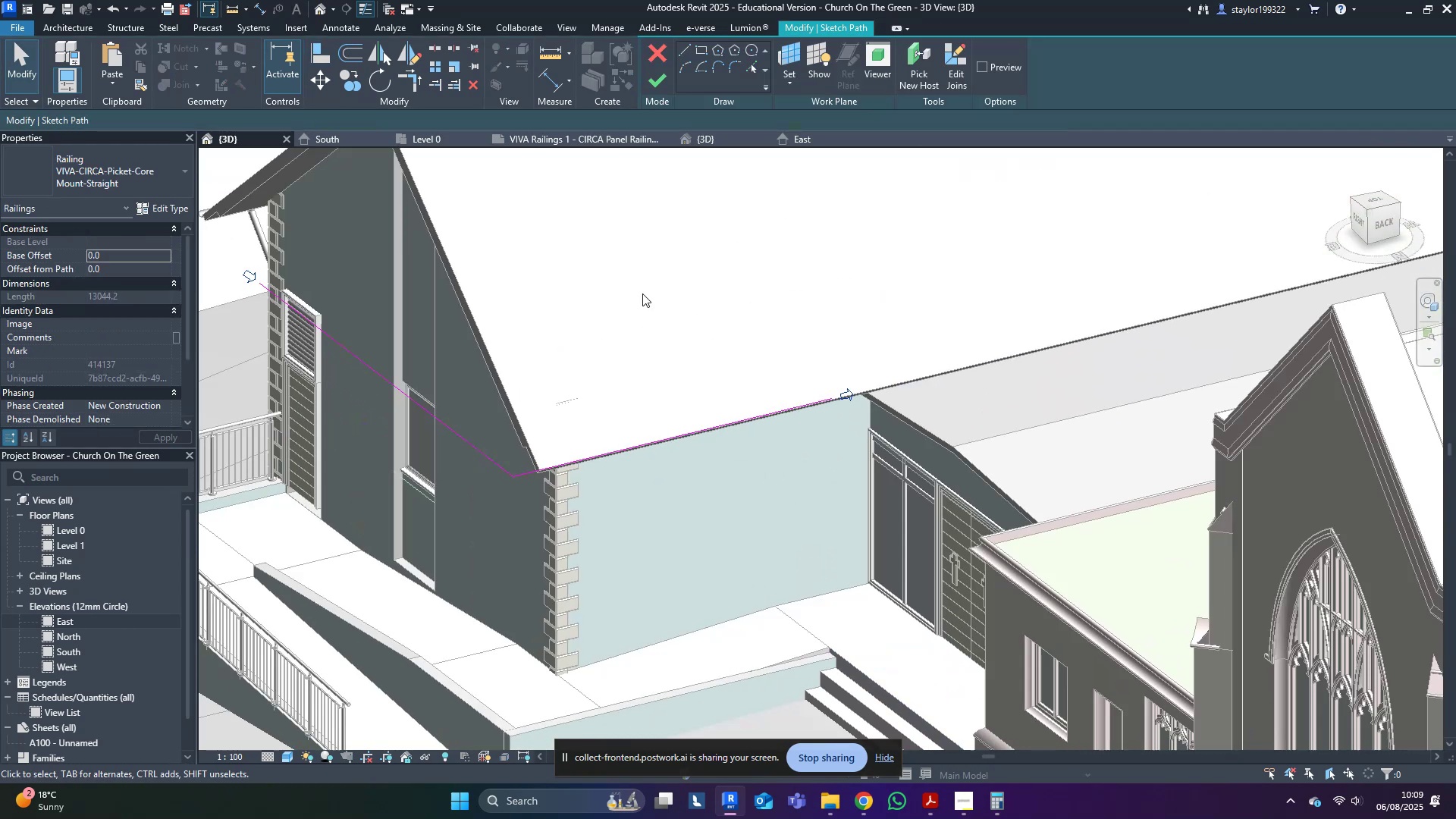 
key(Escape)
 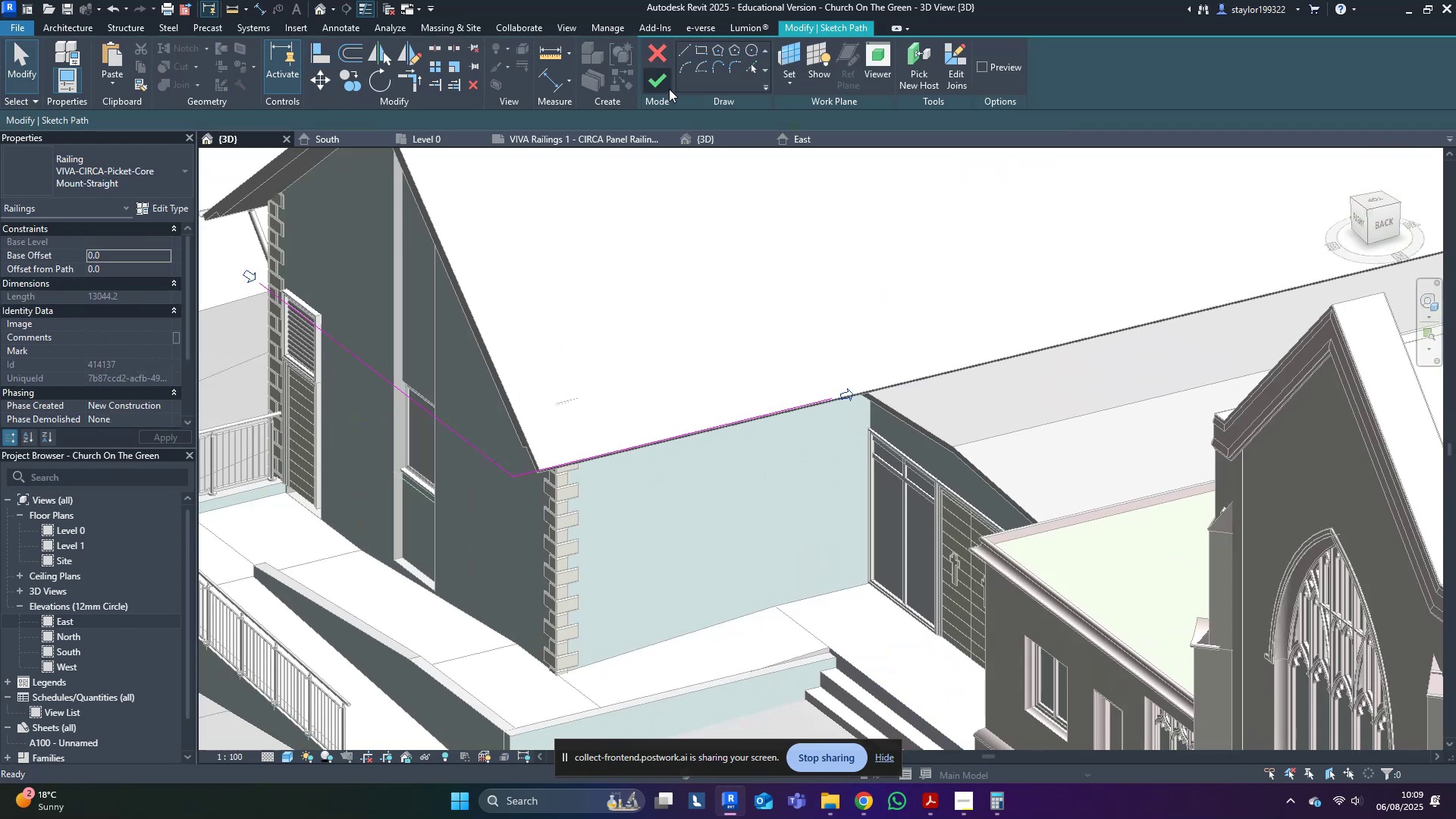 
left_click([665, 86])
 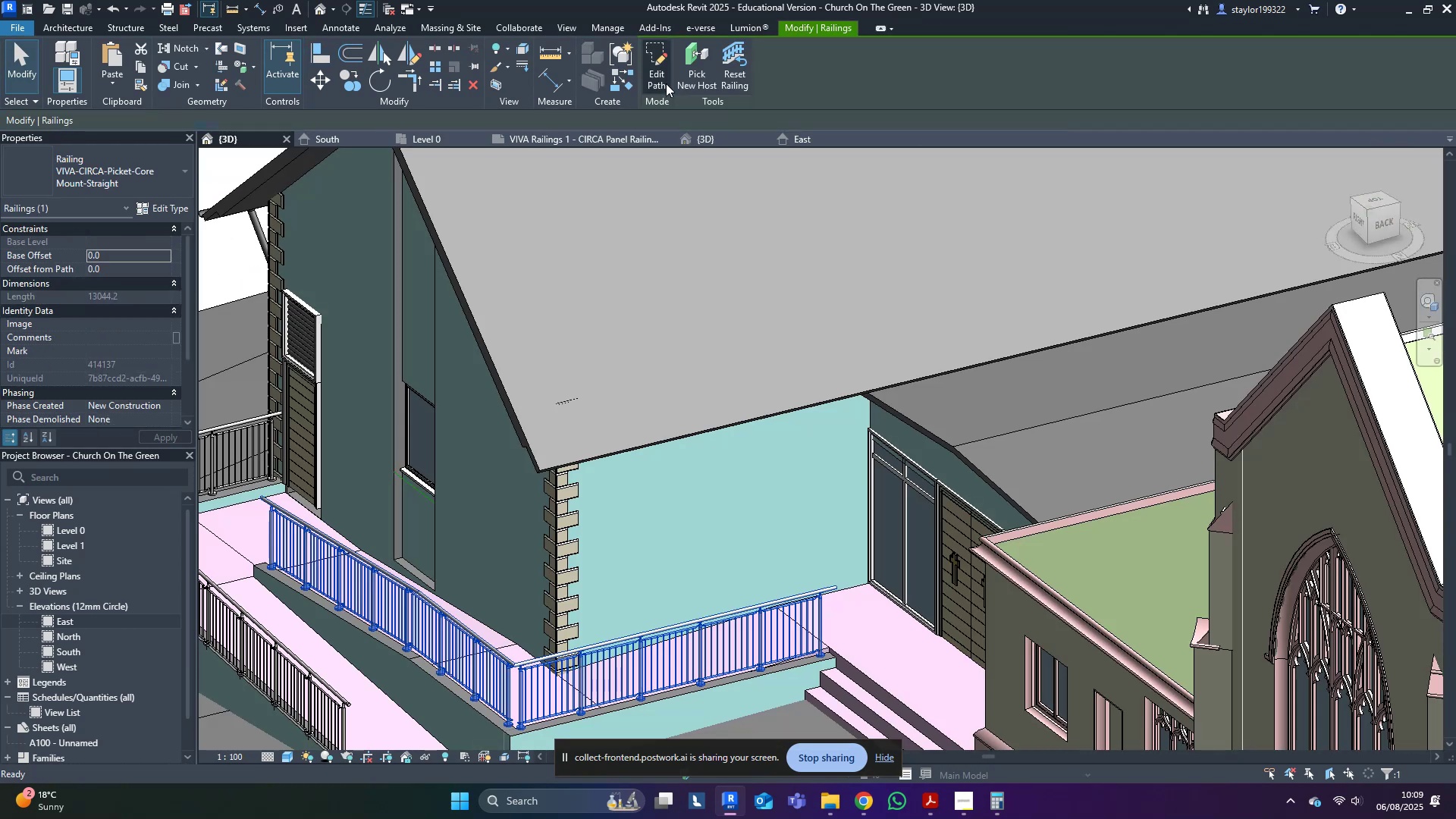 
key(Escape)
 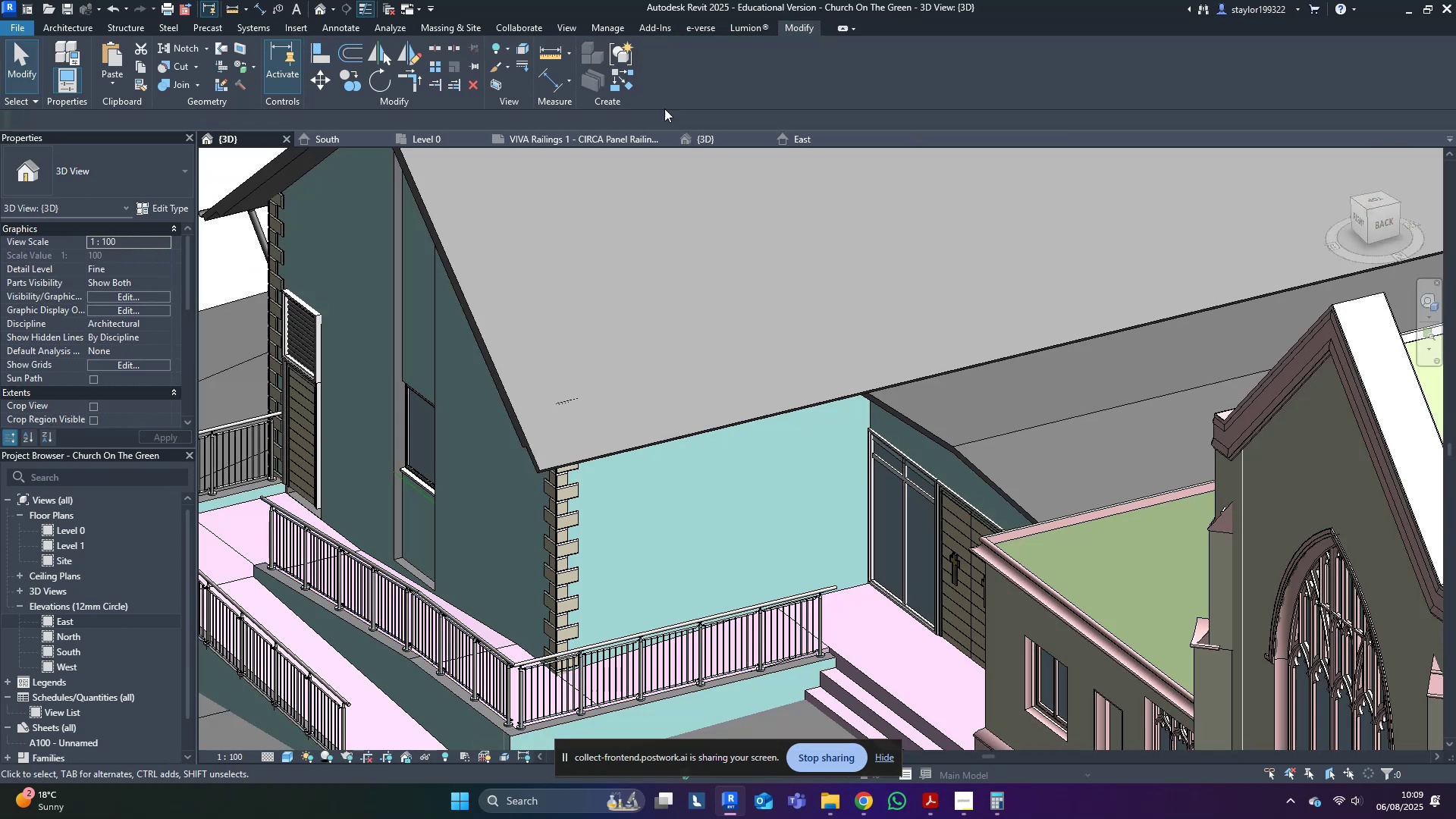 
scroll: coordinate [830, 543], scroll_direction: down, amount: 6.0
 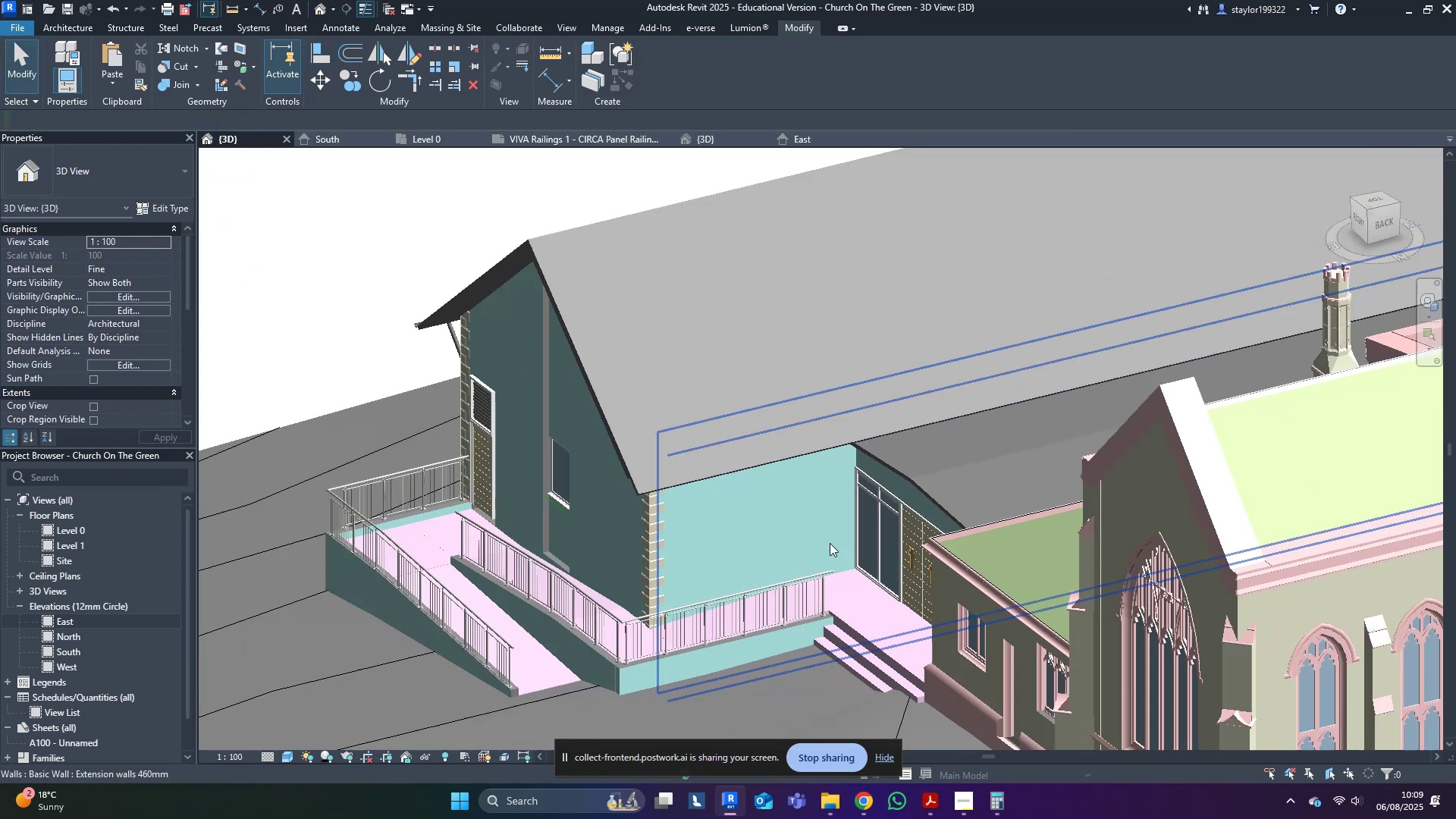 
hold_key(key=ShiftLeft, duration=0.8)
 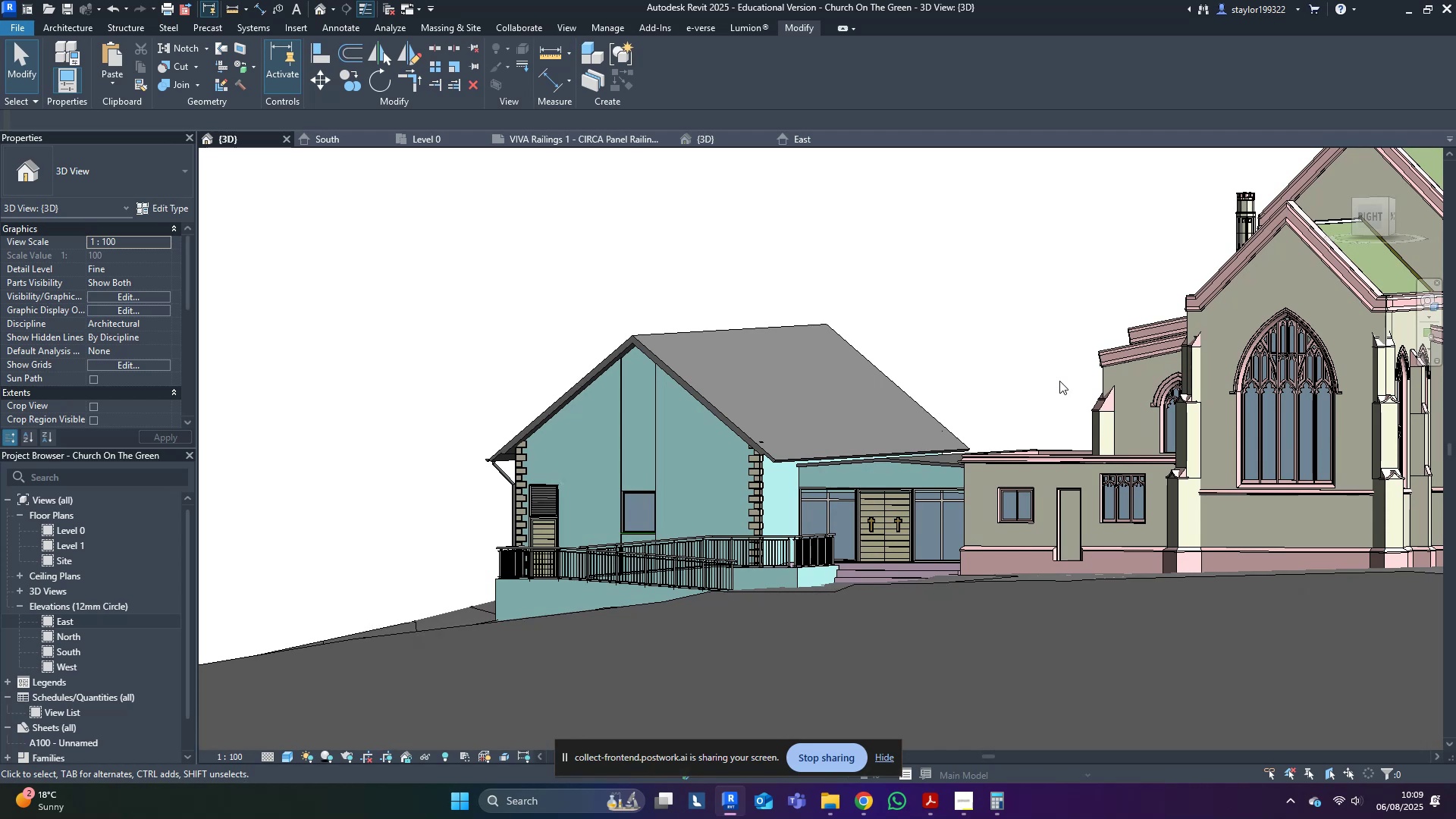 
wait(7.42)
 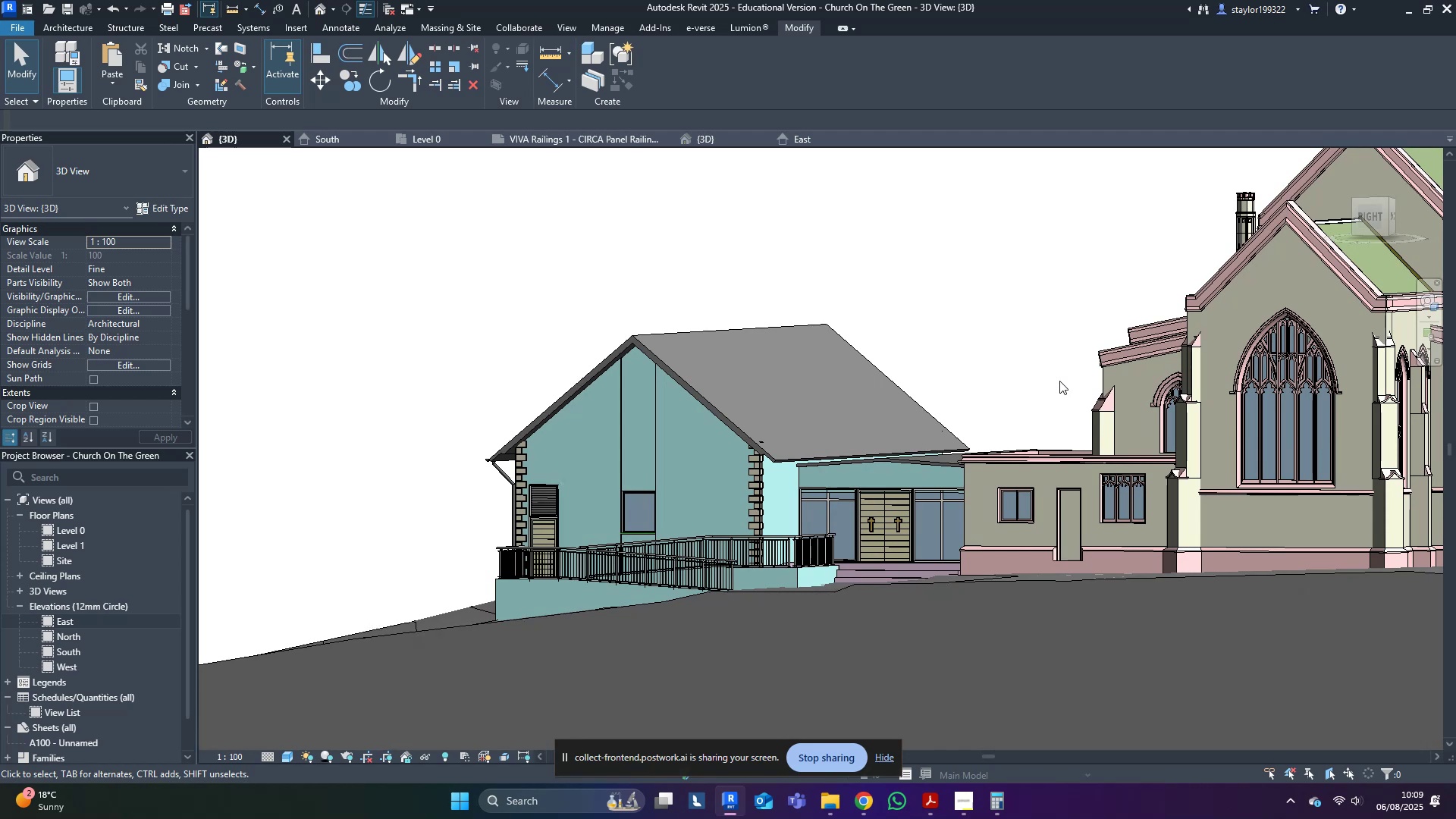 
key(Escape)
 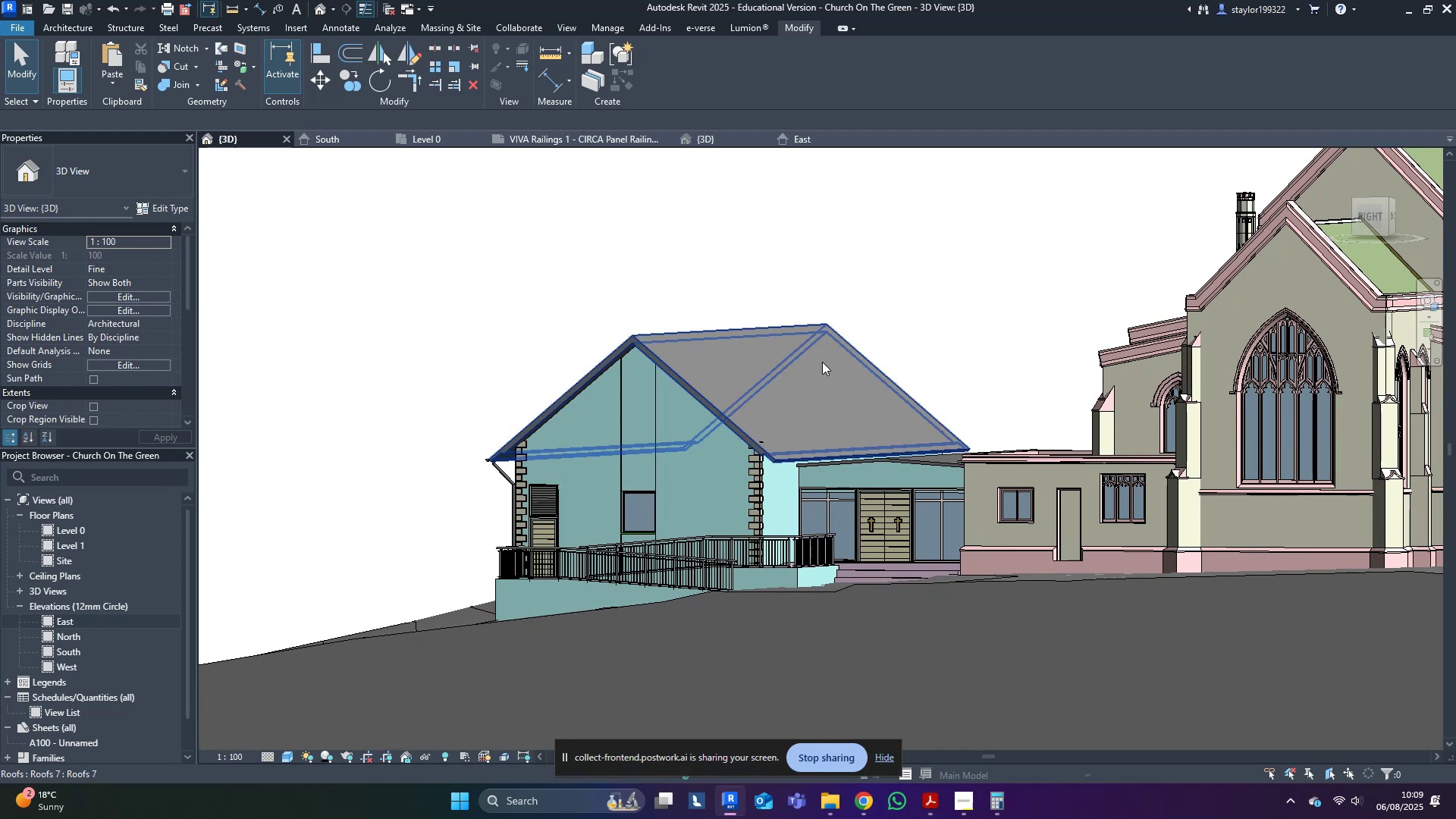 
hold_key(key=ShiftLeft, duration=1.53)
 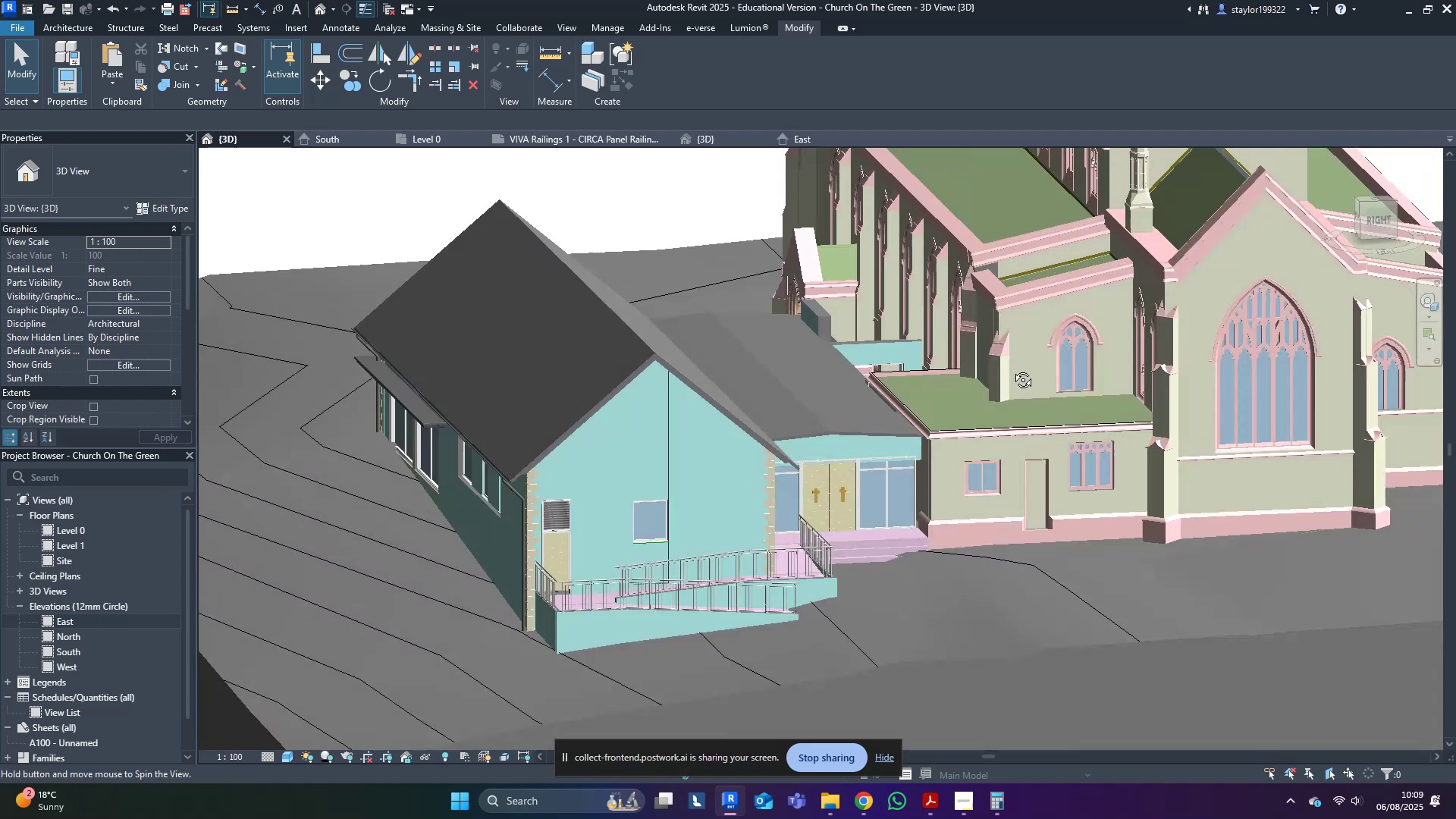 
hold_key(key=ShiftLeft, duration=1.52)
 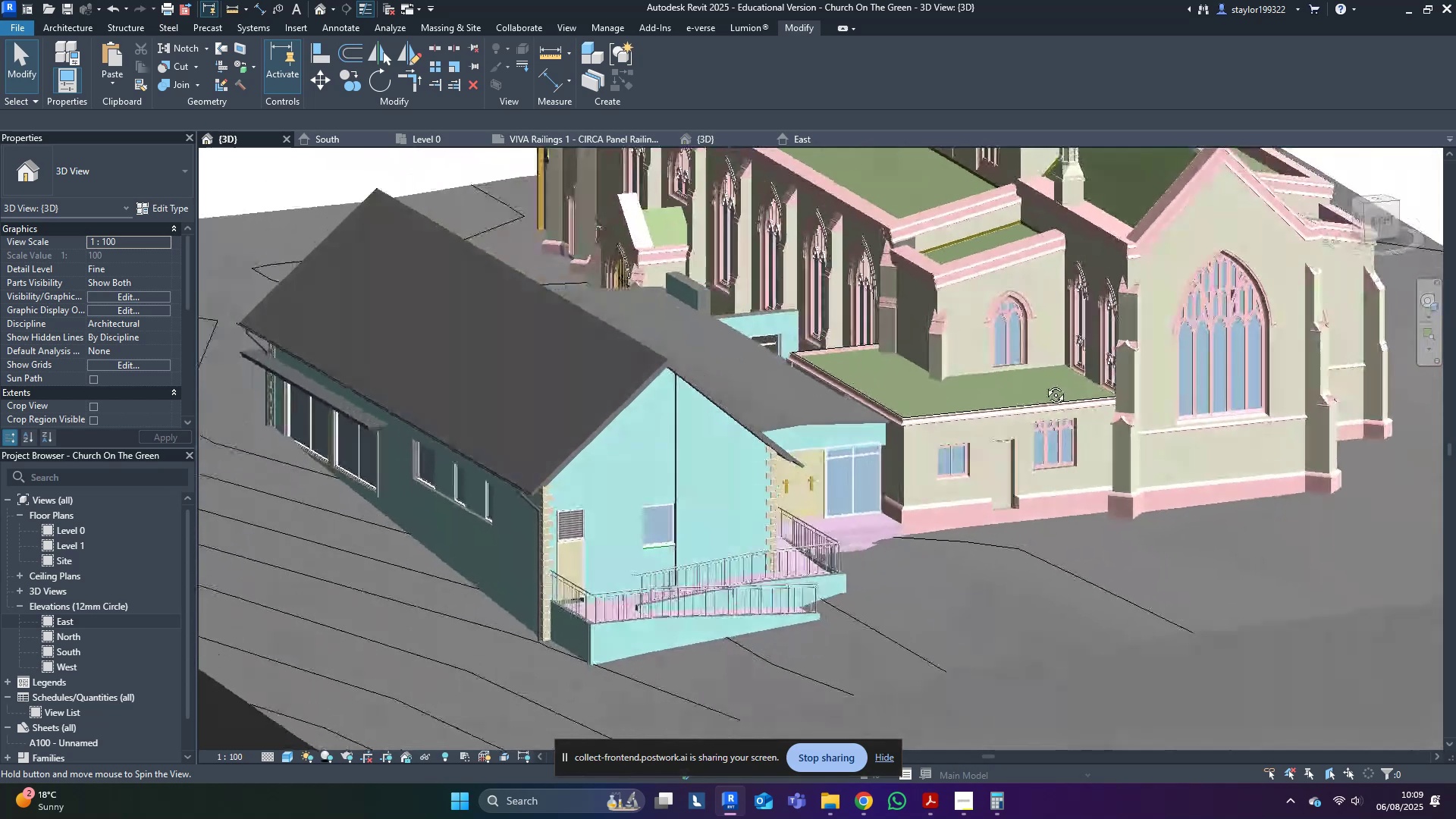 
key(Shift+ShiftLeft)
 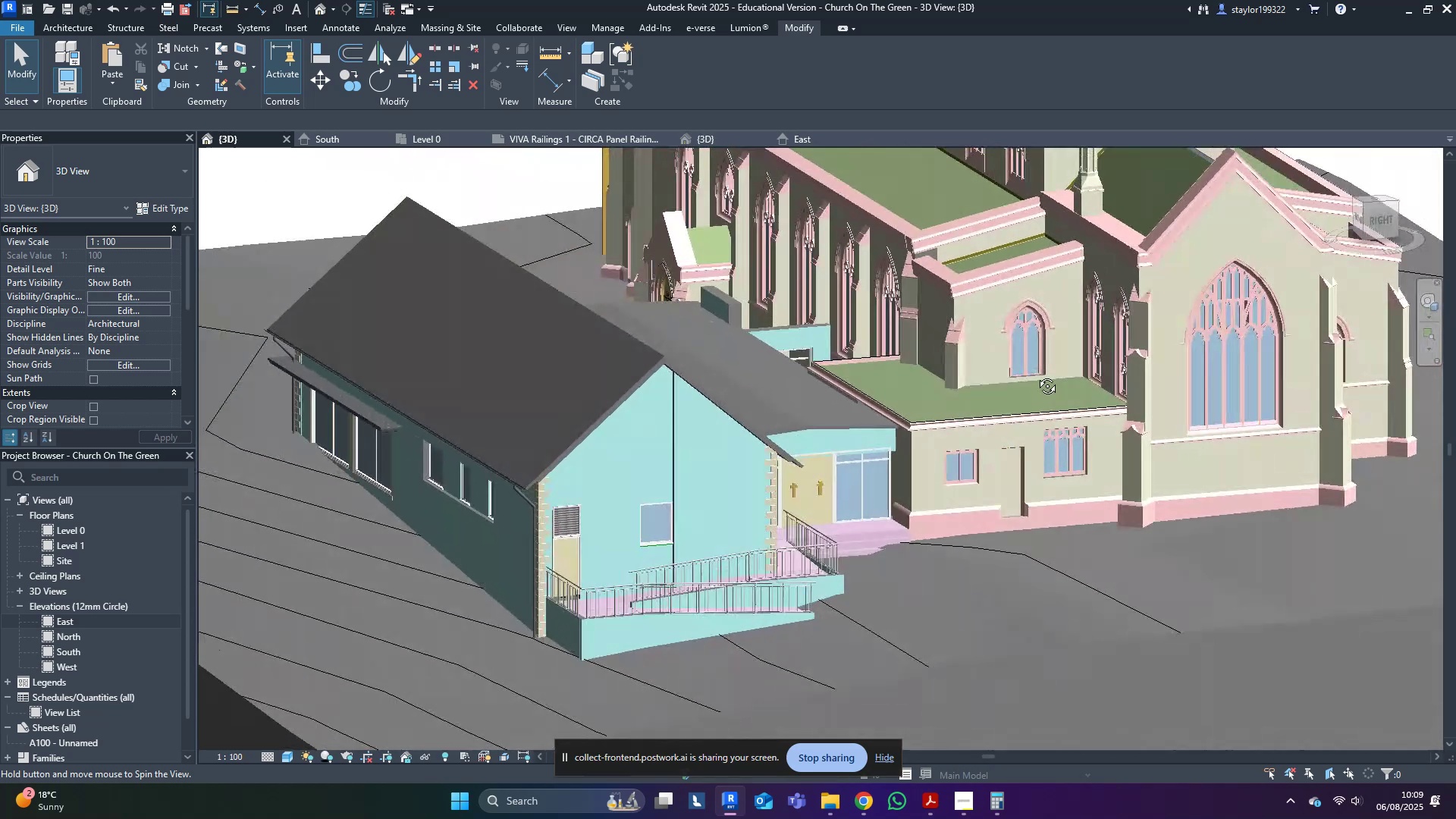 
key(Shift+ShiftLeft)
 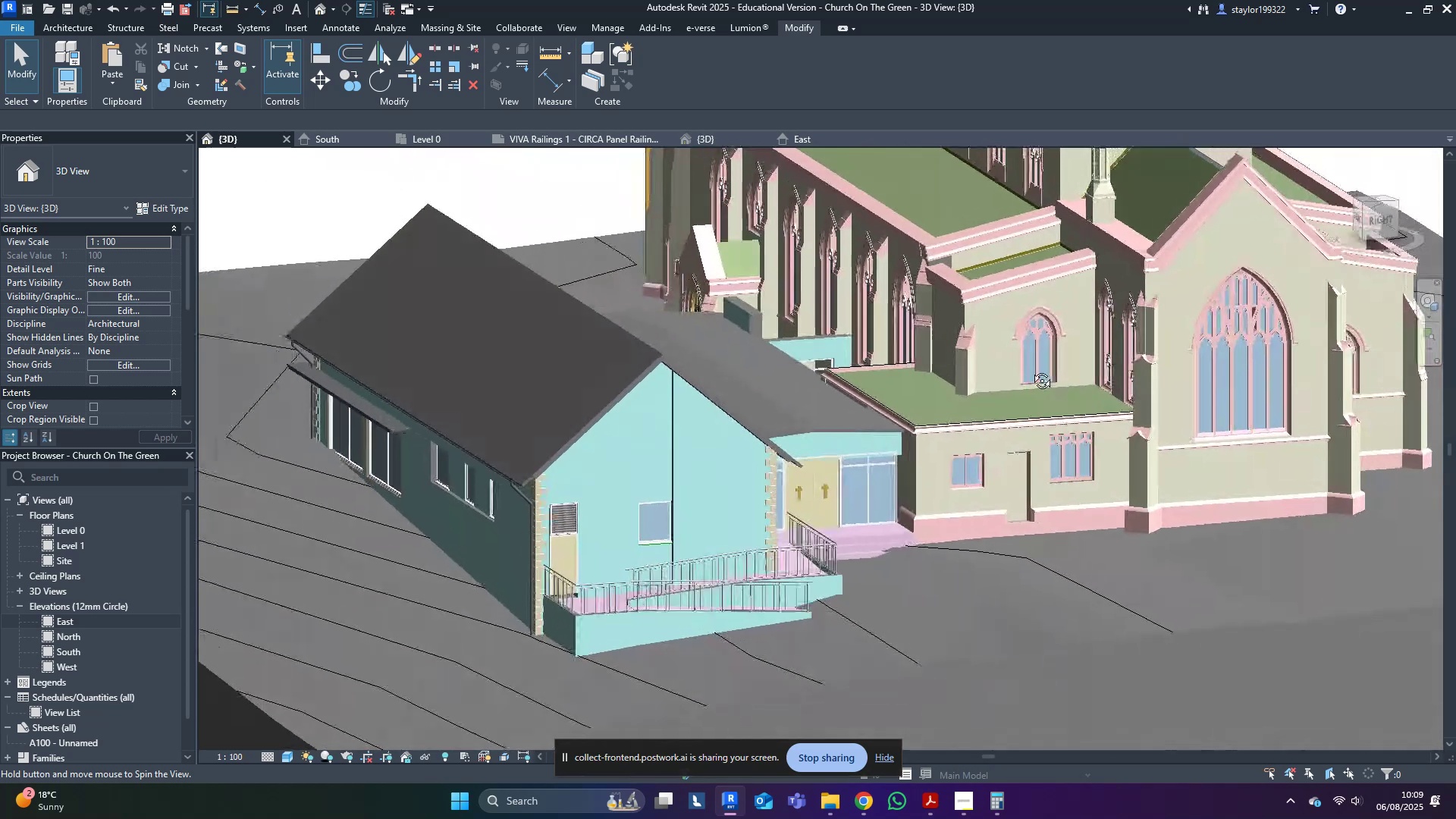 
key(Shift+ShiftLeft)
 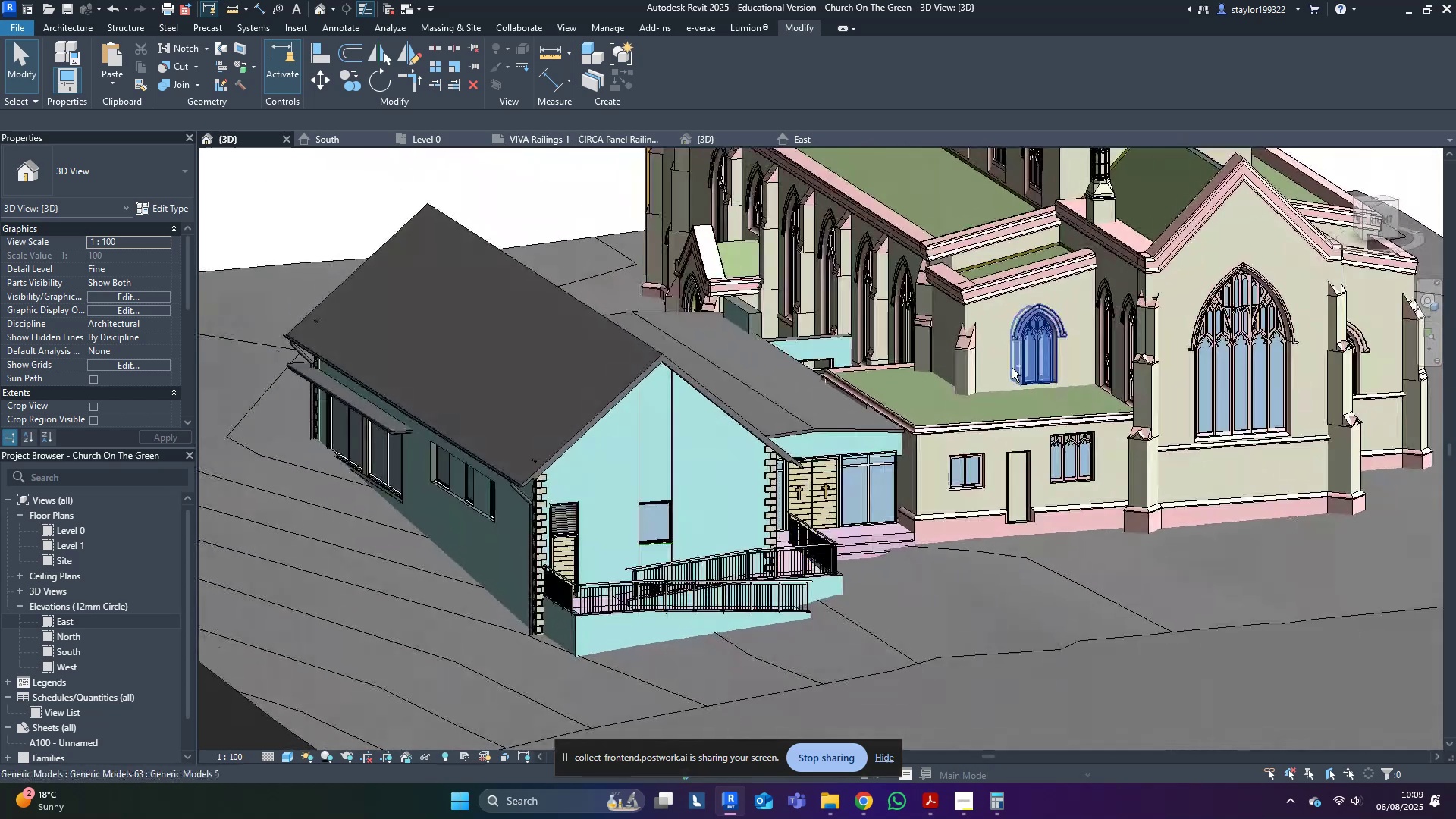 
key(Shift+ShiftLeft)
 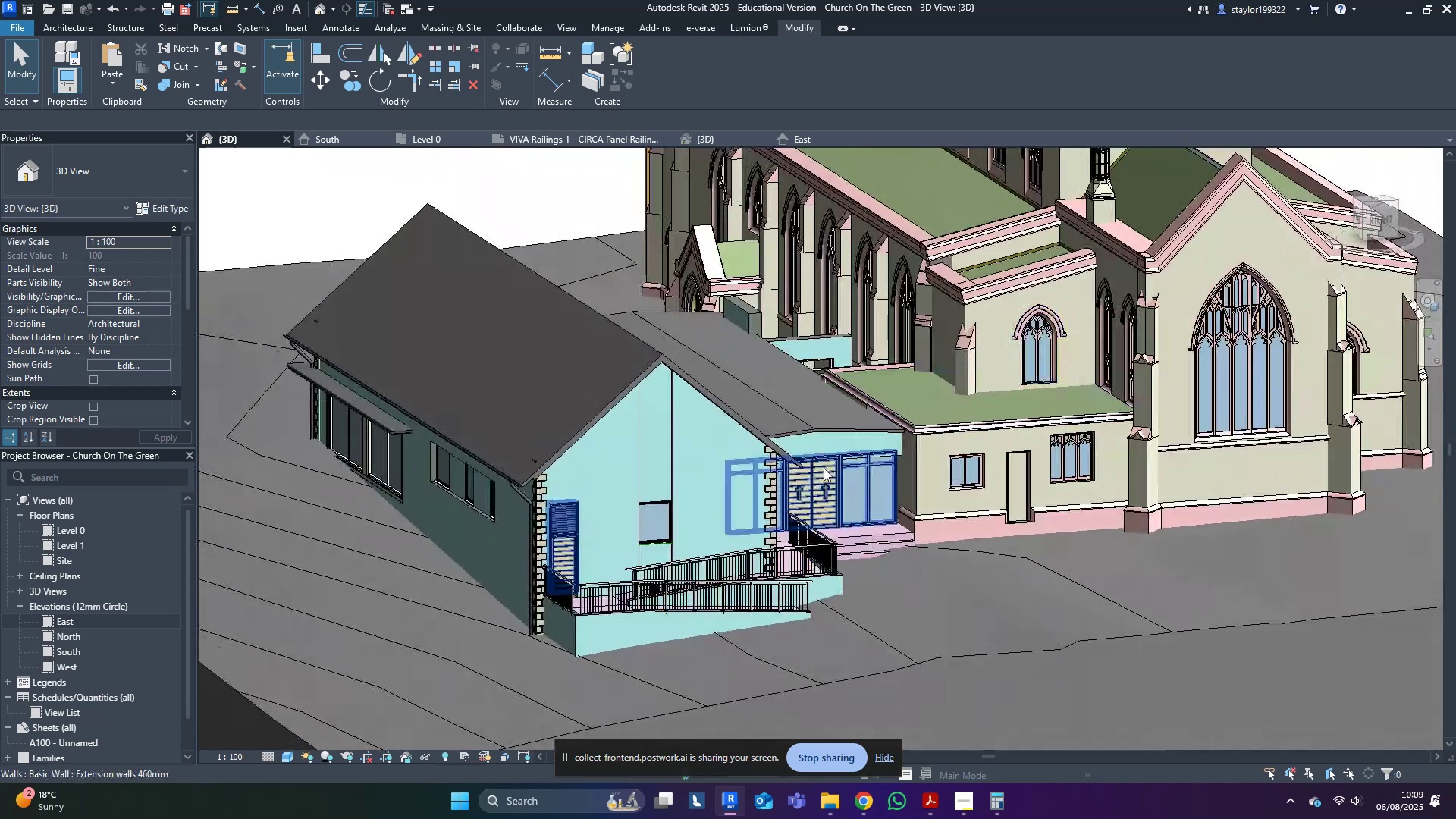 
scroll: coordinate [520, 655], scroll_direction: up, amount: 5.0
 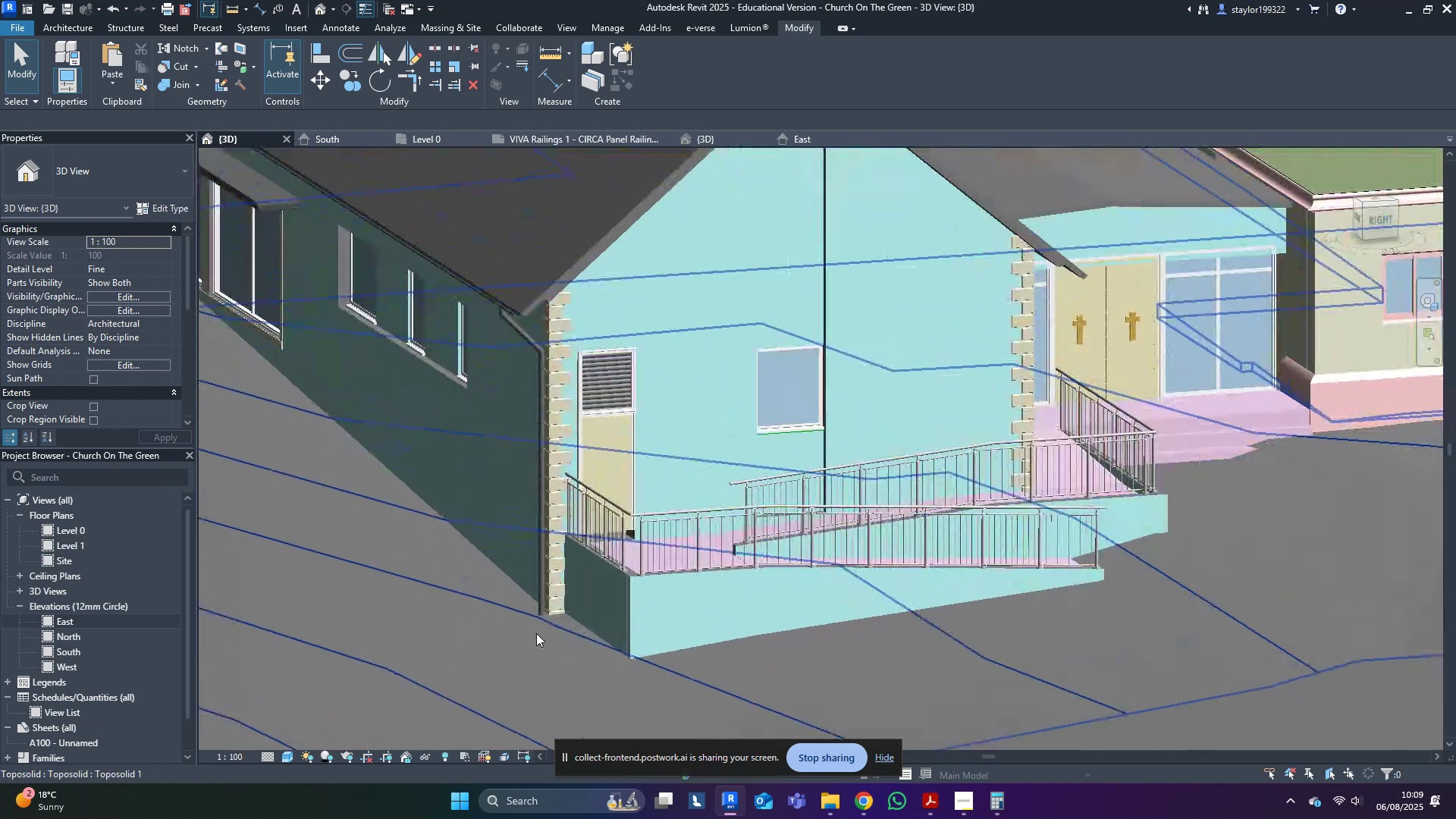 
hold_key(key=ShiftLeft, duration=0.42)
 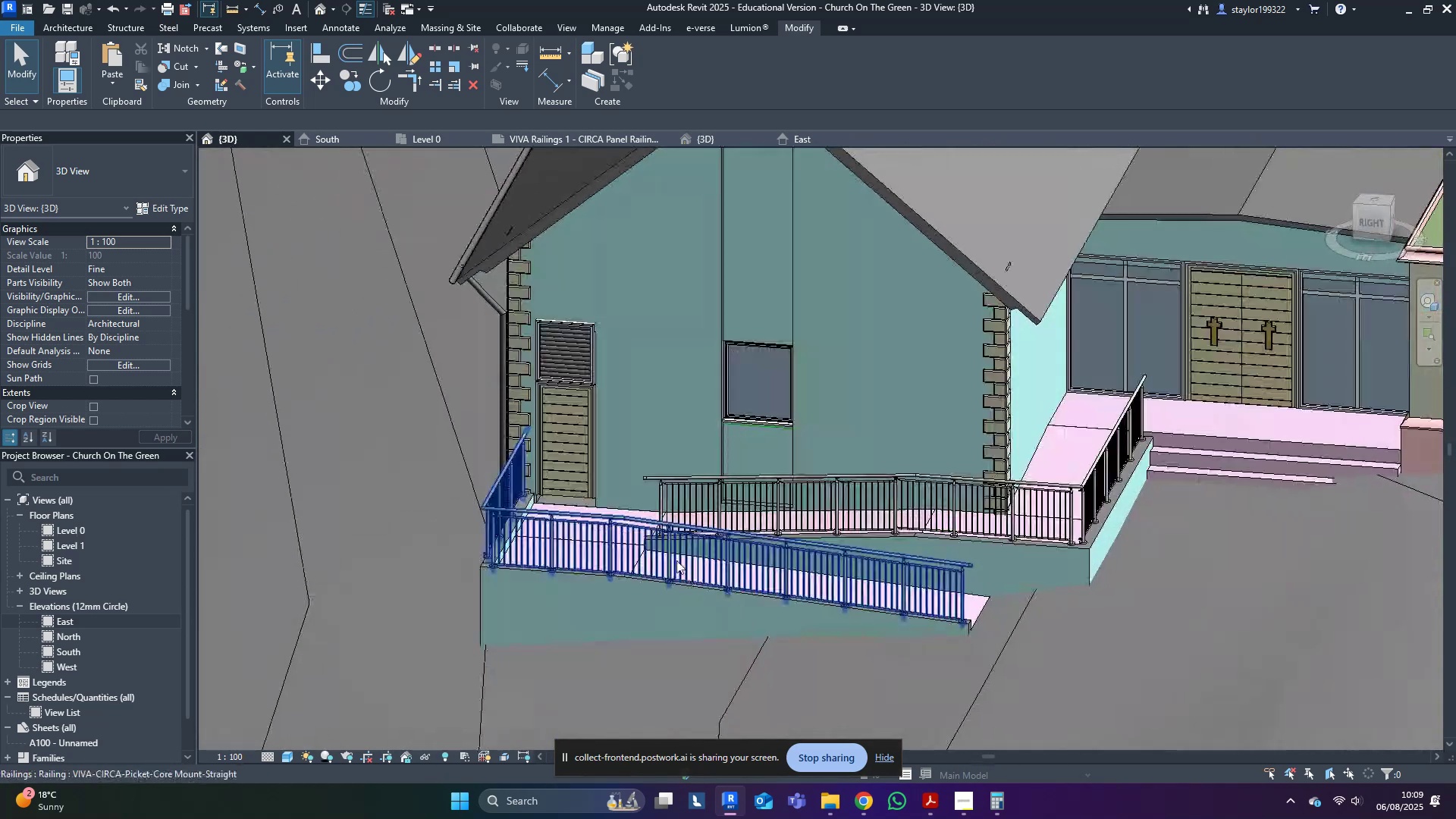 
scroll: coordinate [556, 458], scroll_direction: up, amount: 5.0
 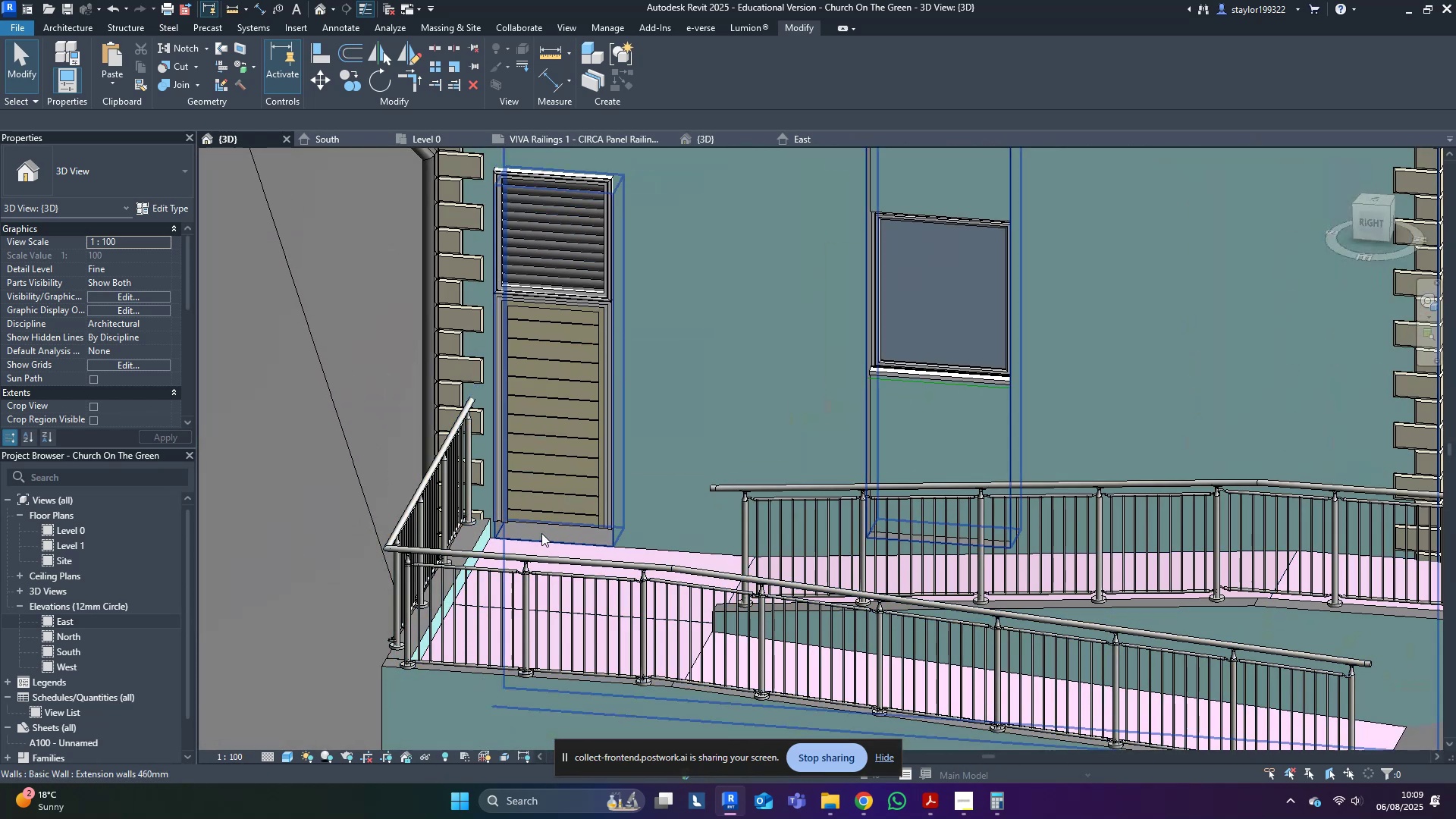 
hold_key(key=ControlLeft, duration=1.5)
left_click([548, 548])
 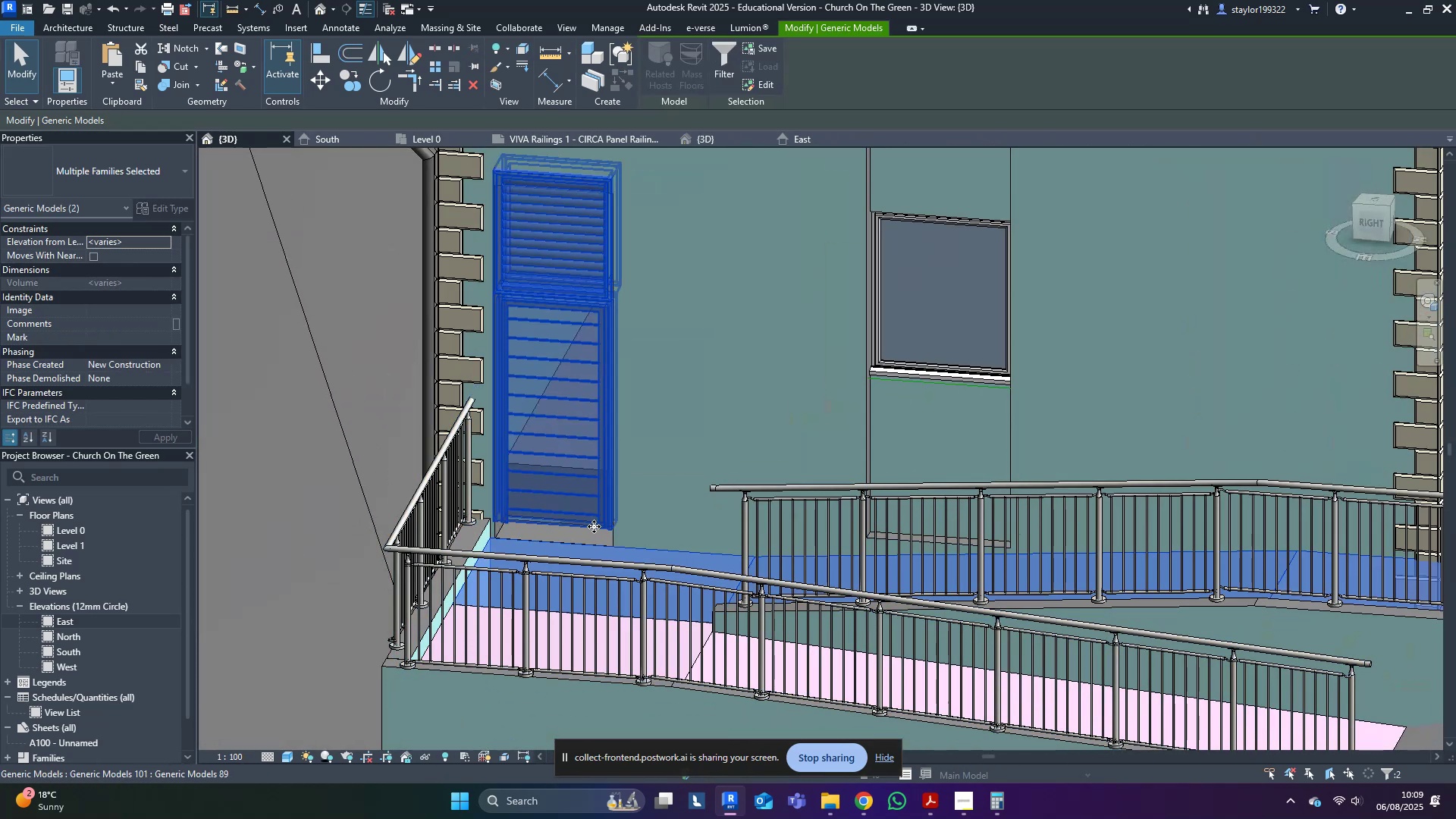 
left_click([666, 497])
 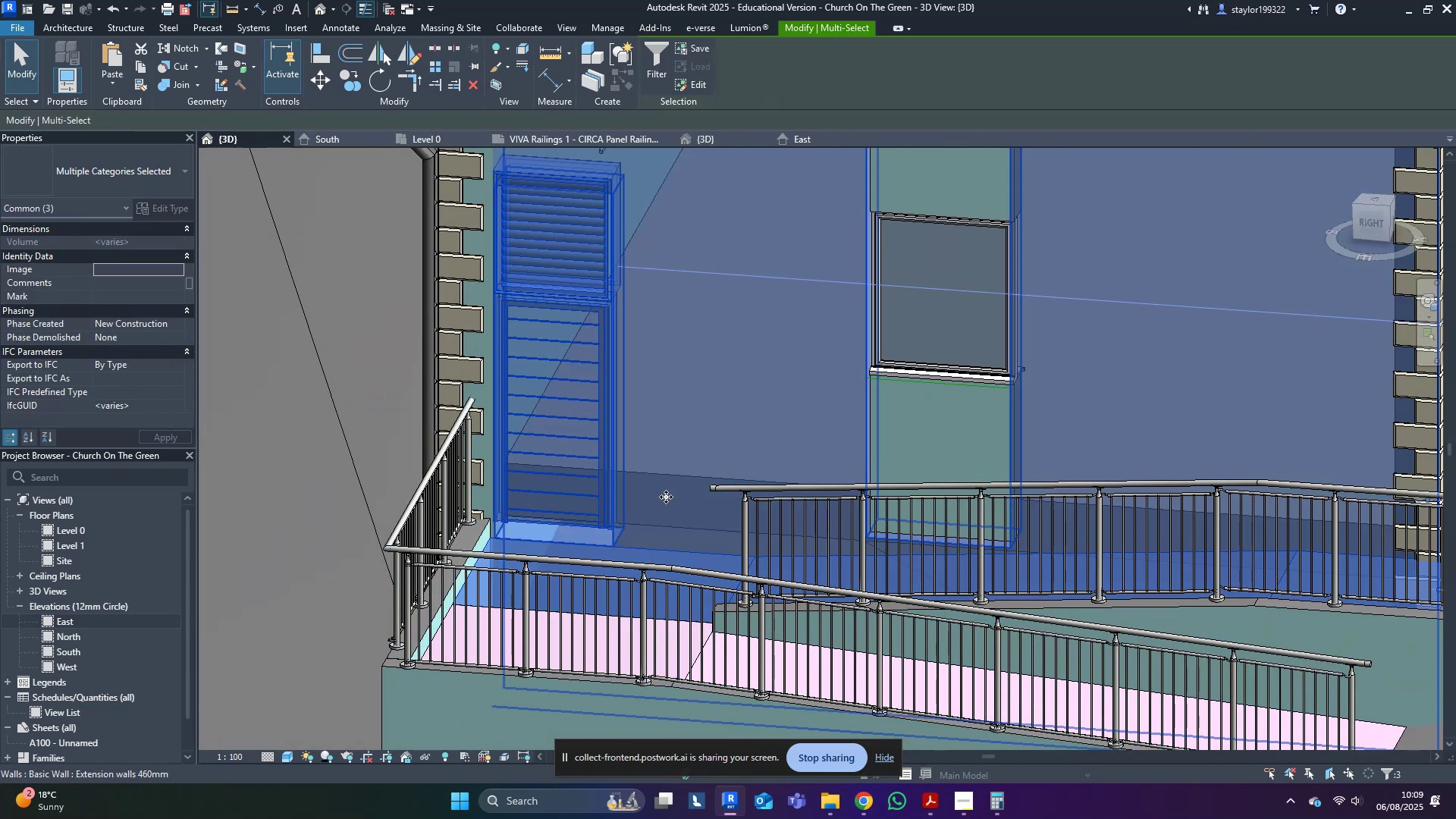 
type(hi)
key(Escape)
 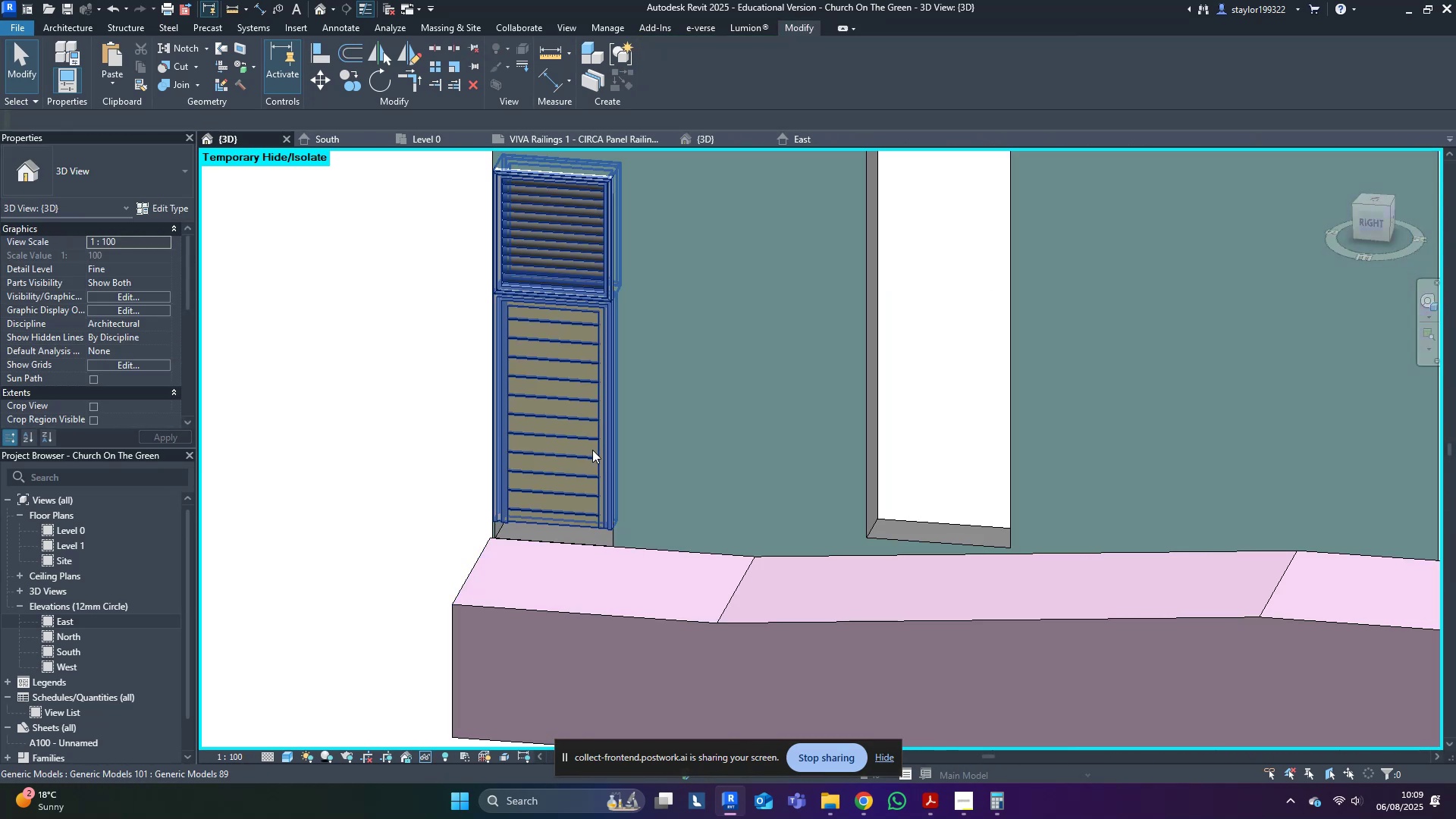 
left_click([590, 447])
 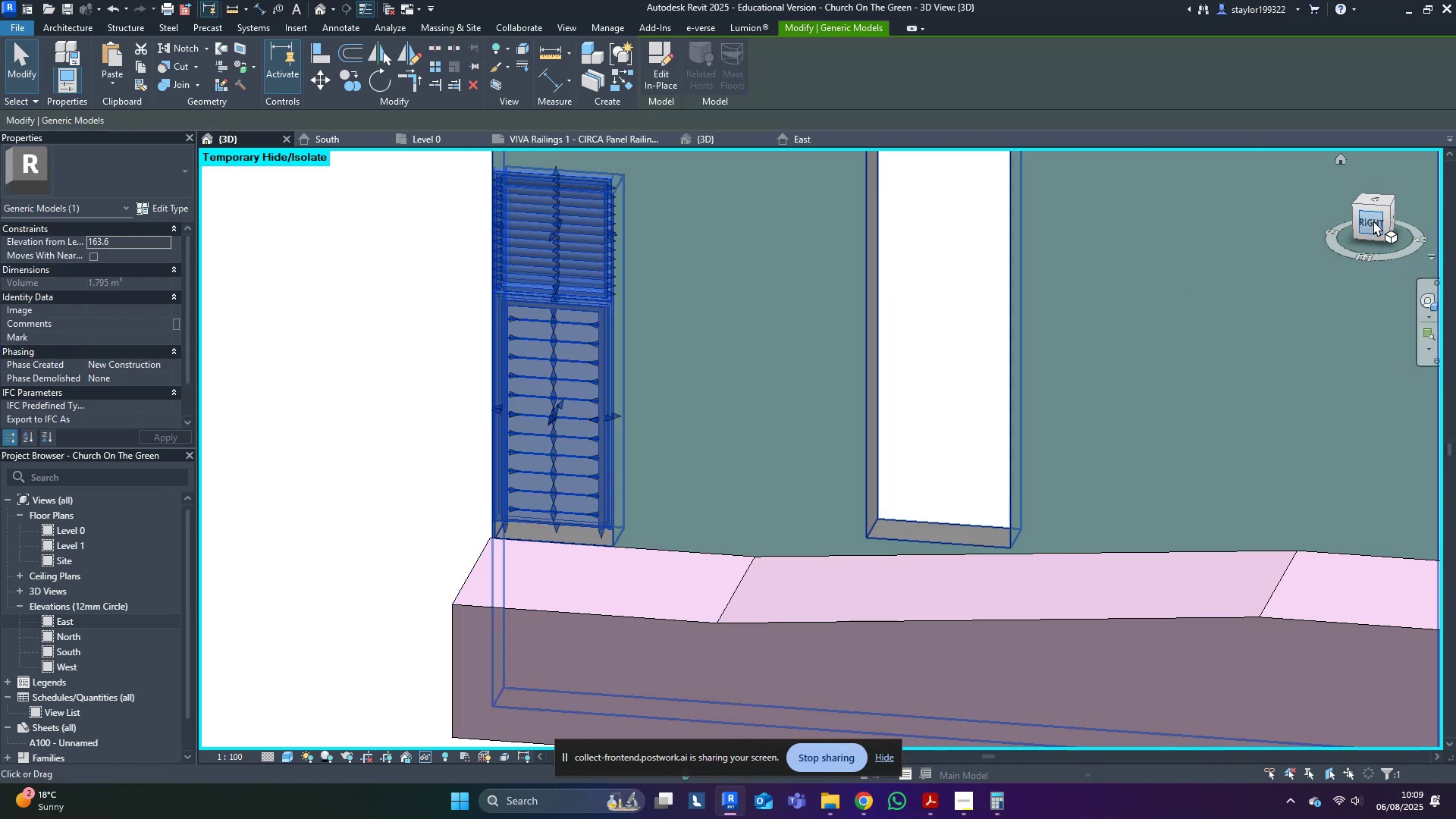 
left_click([1373, 221])
 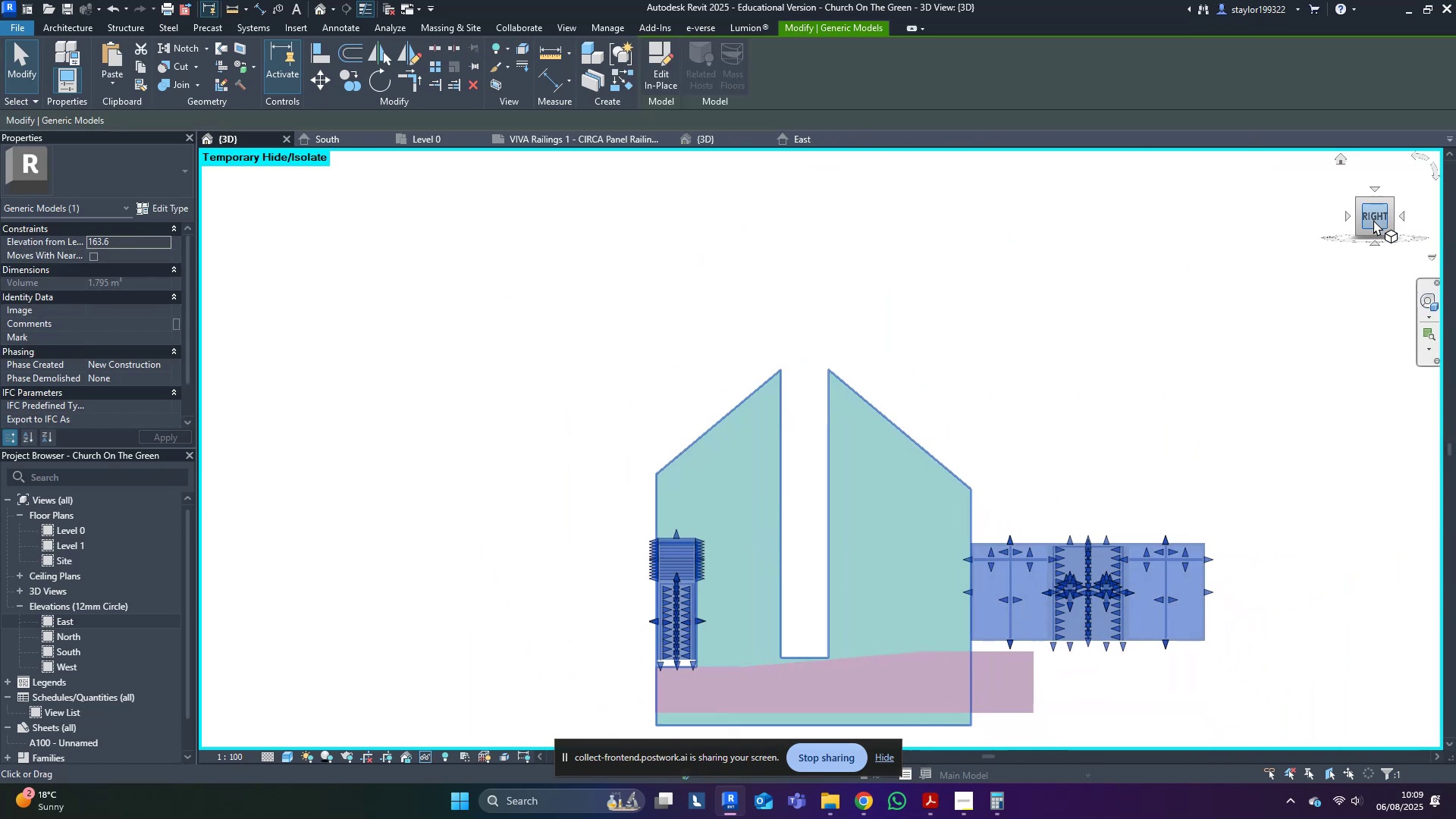 
scroll: coordinate [819, 464], scroll_direction: up, amount: 2.0
 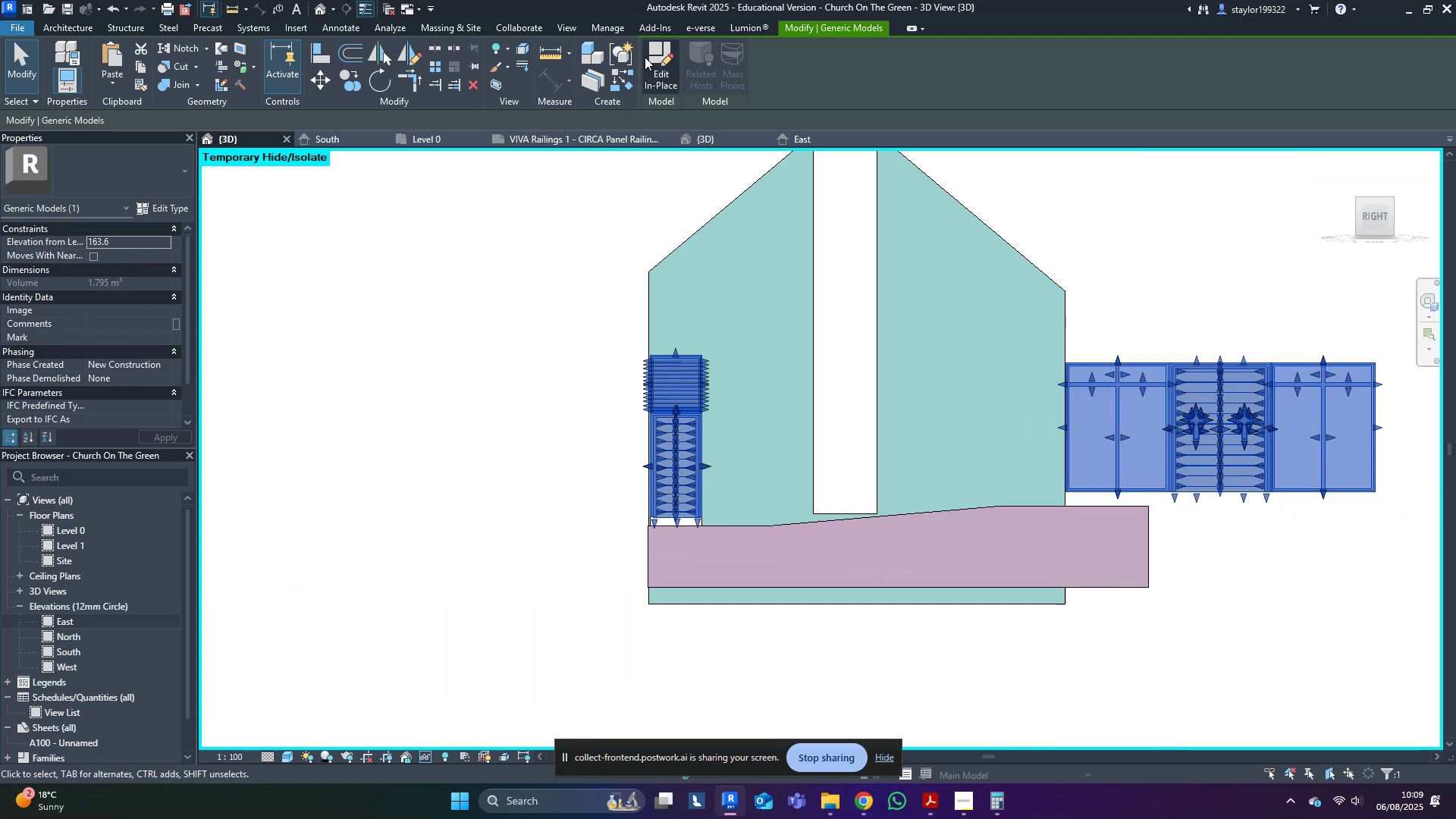 
left_click([647, 57])
 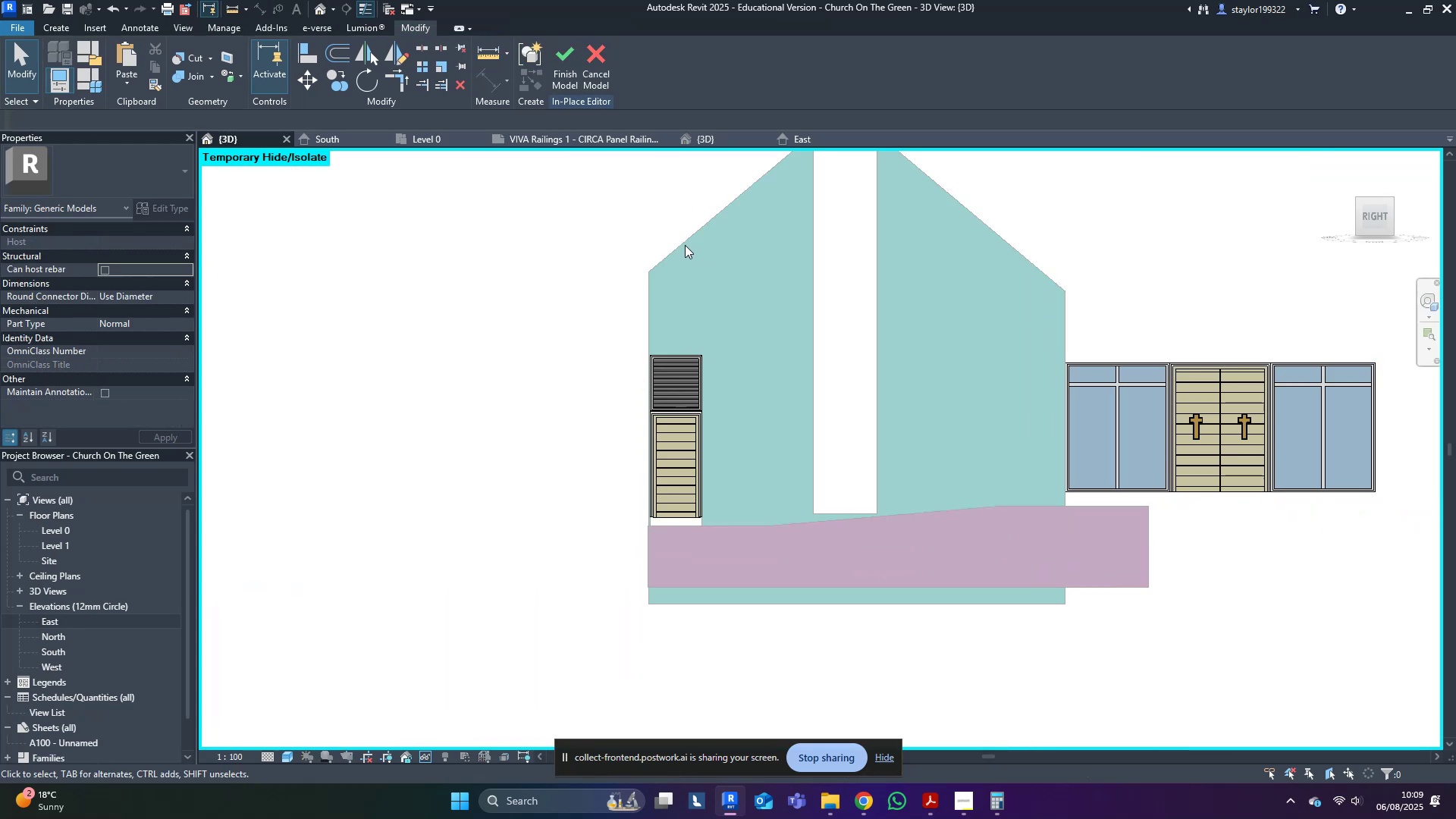 
left_click_drag(start_coordinate=[453, 277], to_coordinate=[733, 594])
 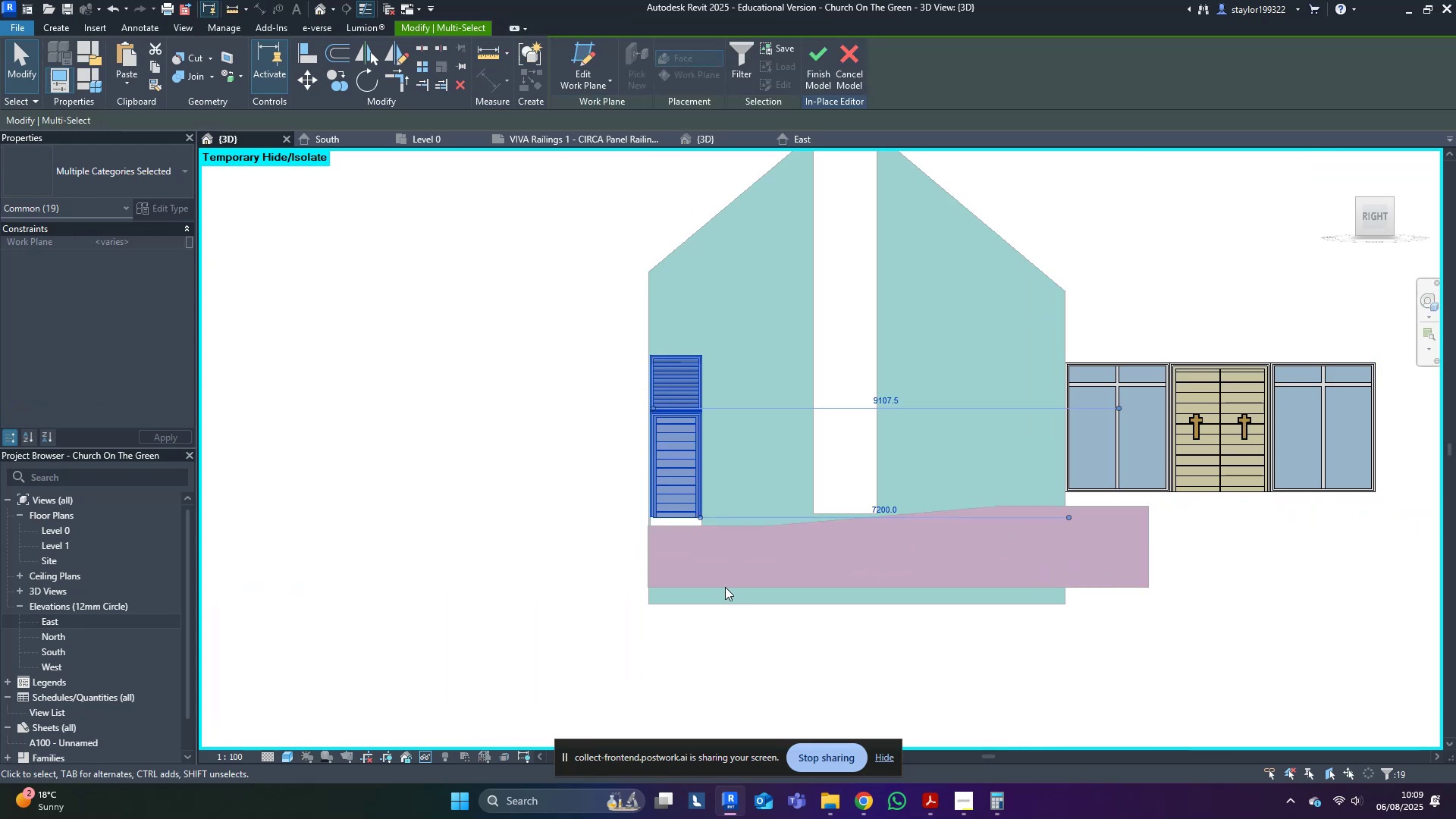 
scroll: coordinate [701, 473], scroll_direction: up, amount: 12.0
 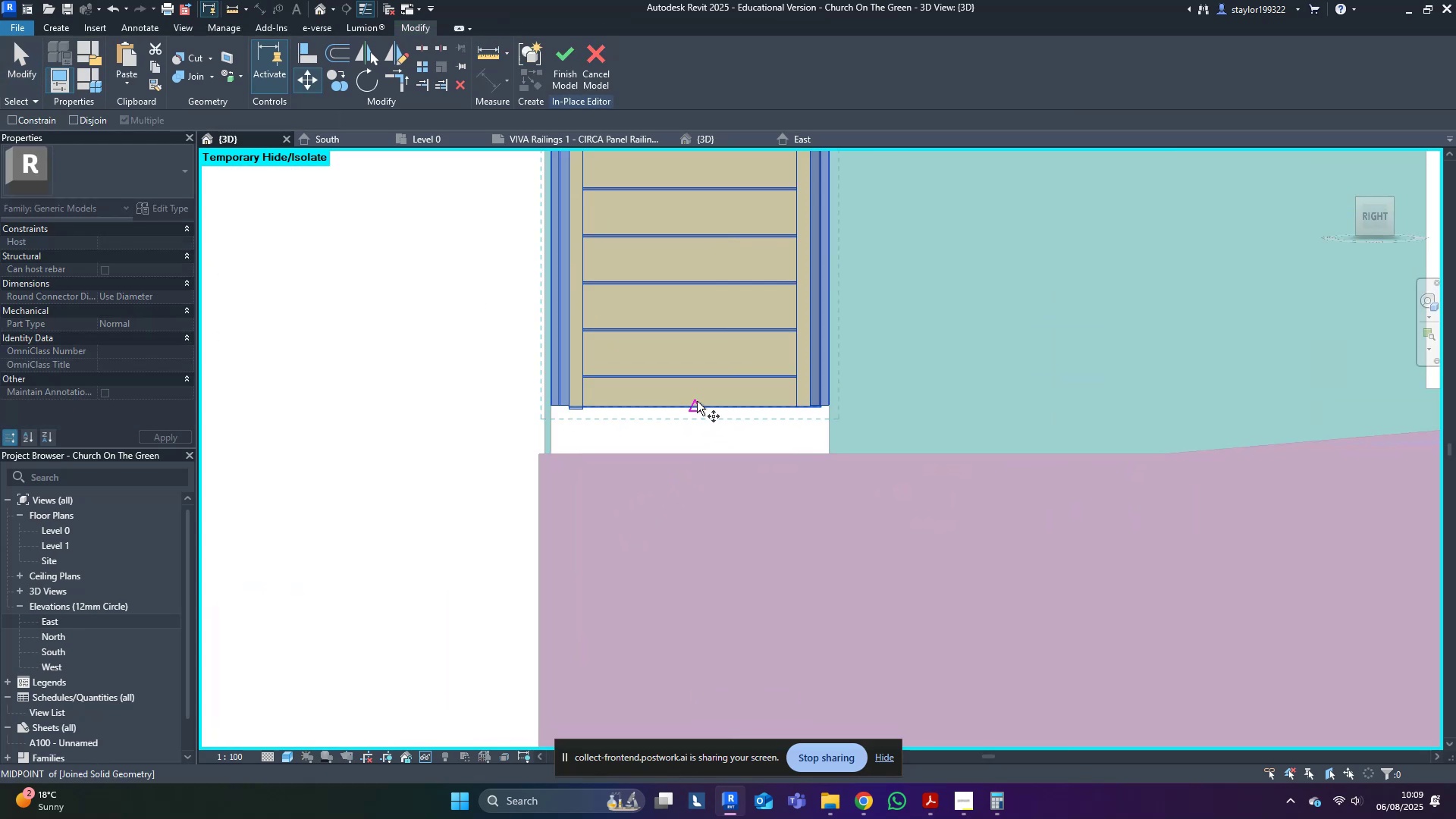 
type(mv)
 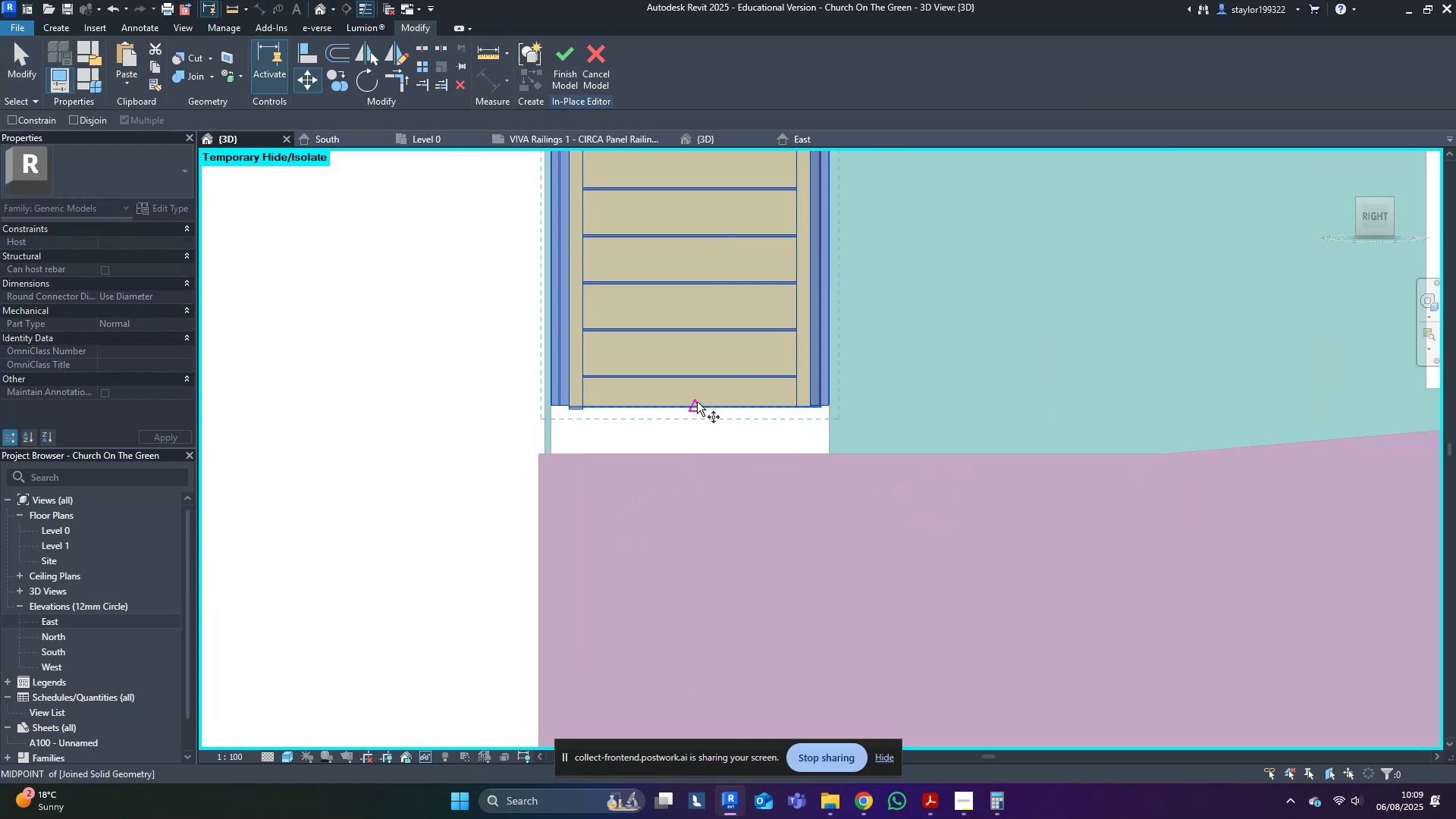 
left_click([697, 403])
 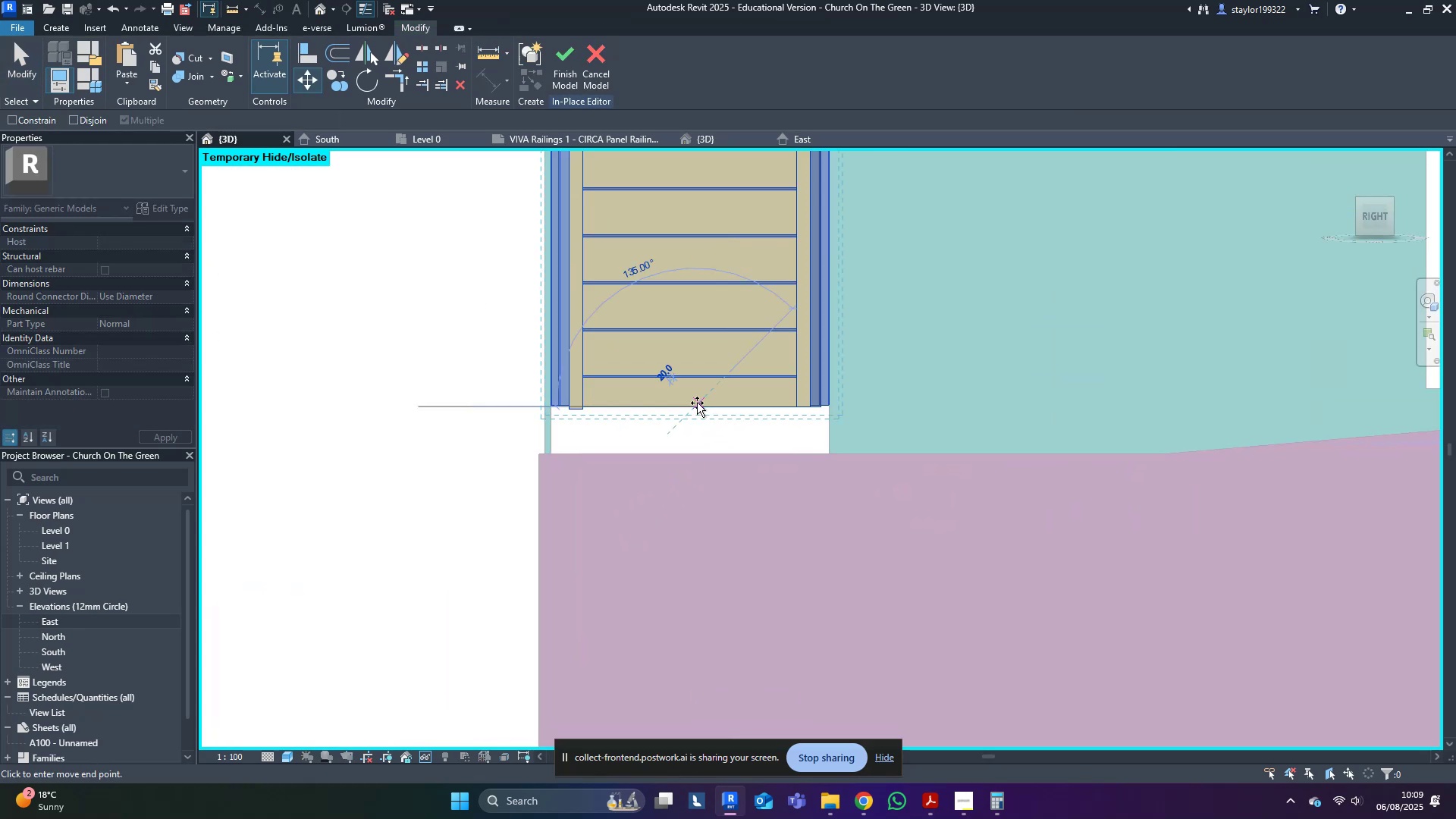 
hold_key(key=ShiftLeft, duration=0.81)
left_click([694, 452])
 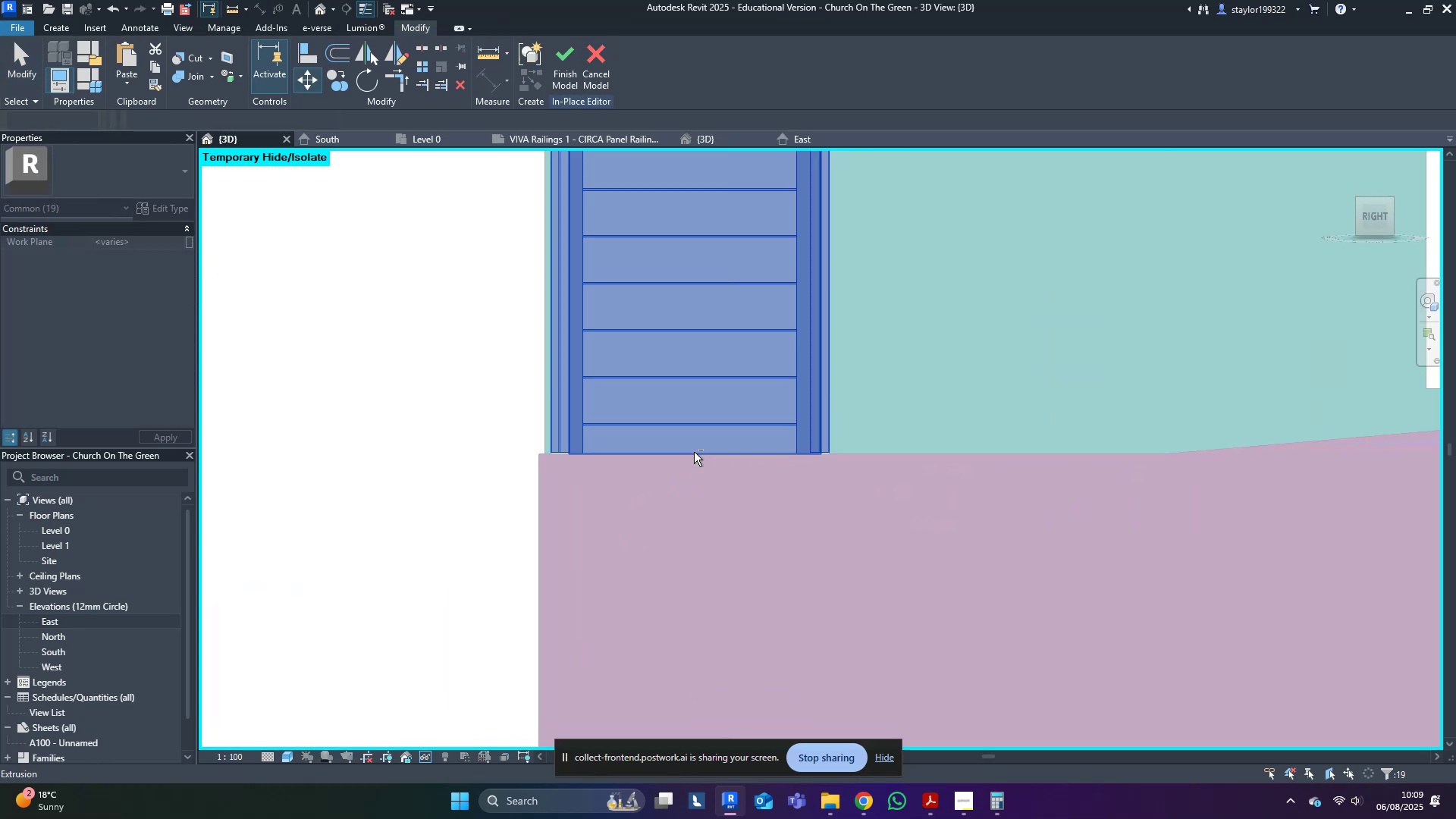 
hold_key(key=ShiftLeft, duration=3.42)
double_click([318, 423])
 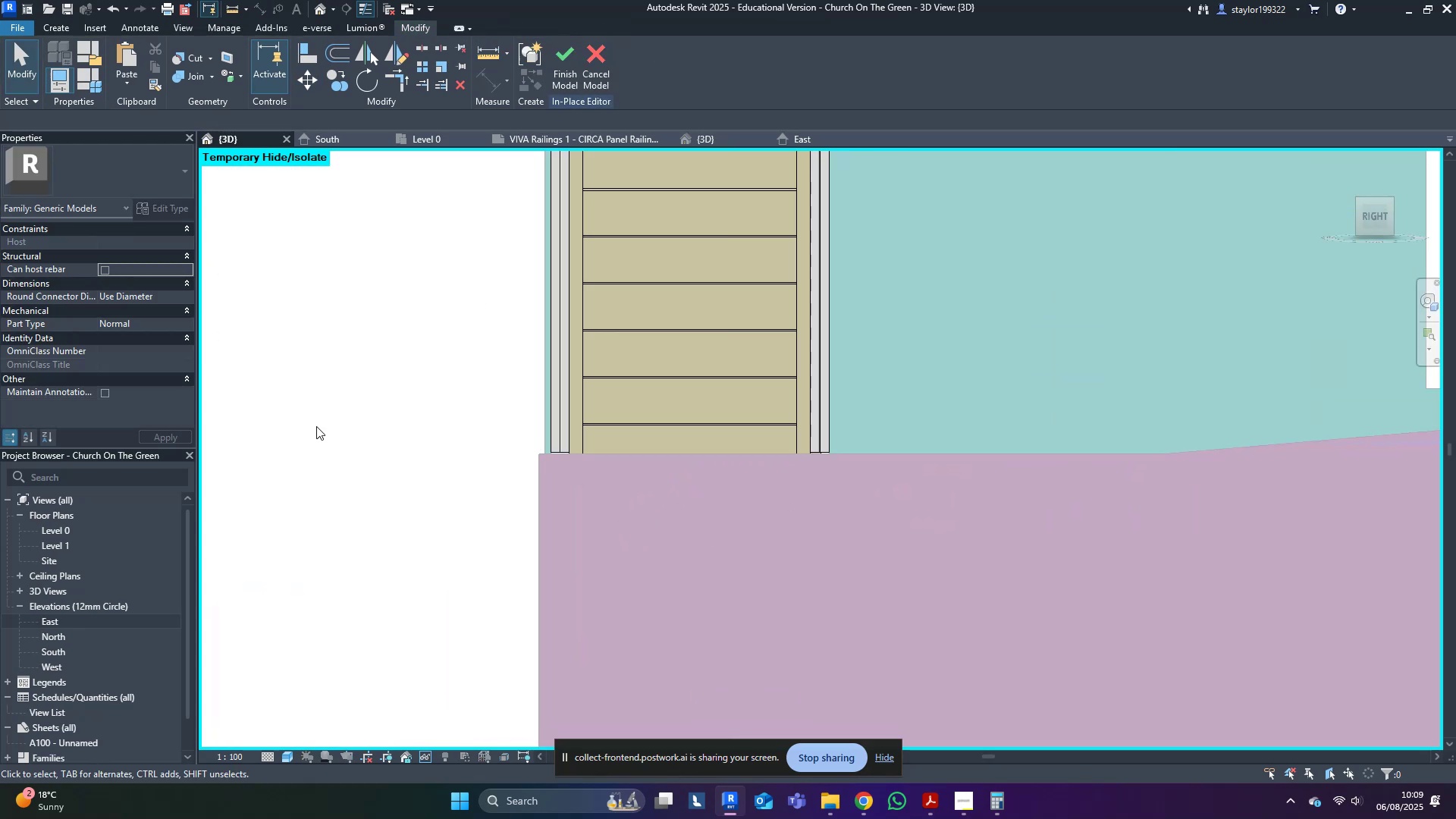 
scroll: coordinate [309, 438], scroll_direction: down, amount: 8.0
 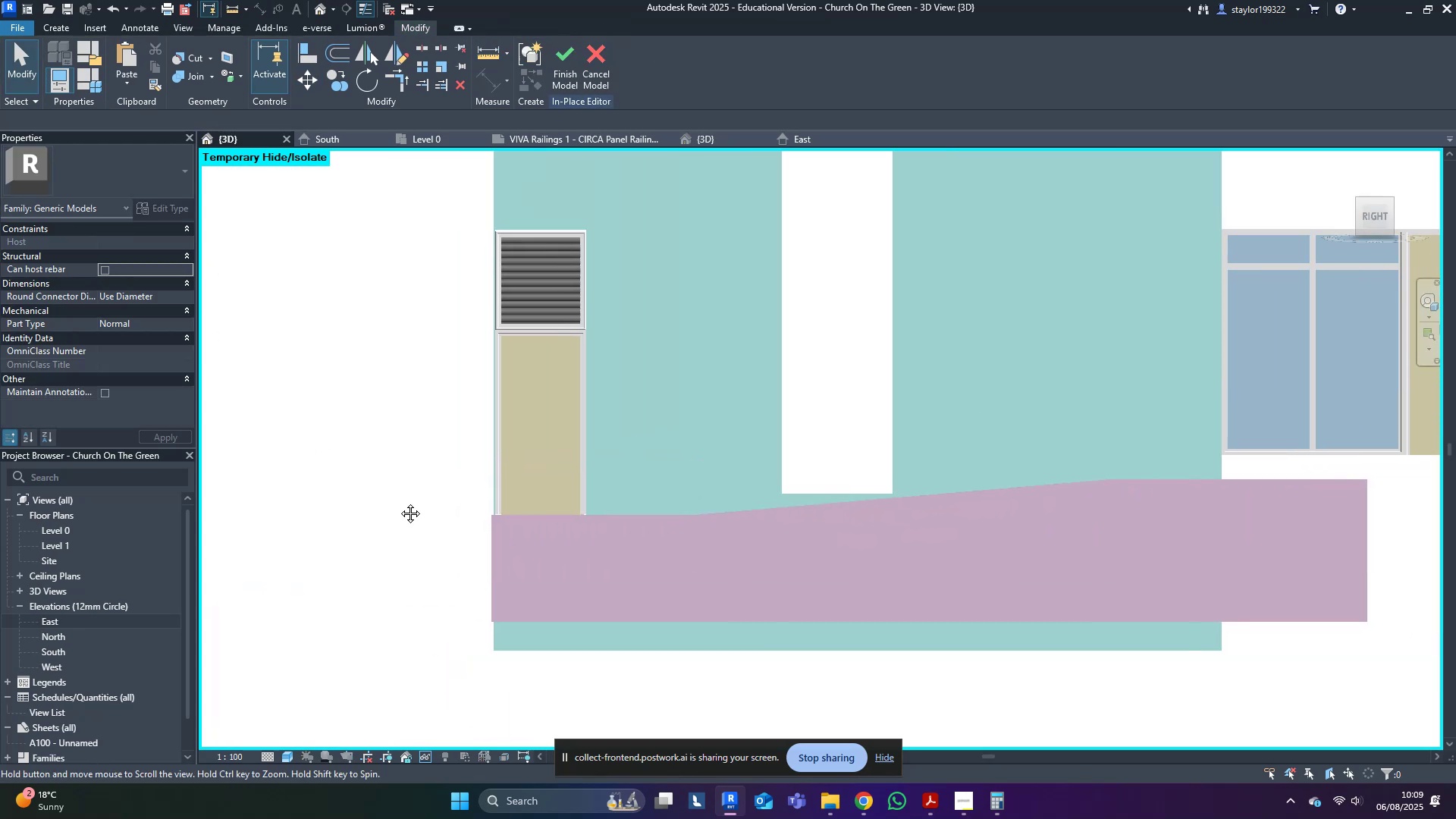 
type(hr)
 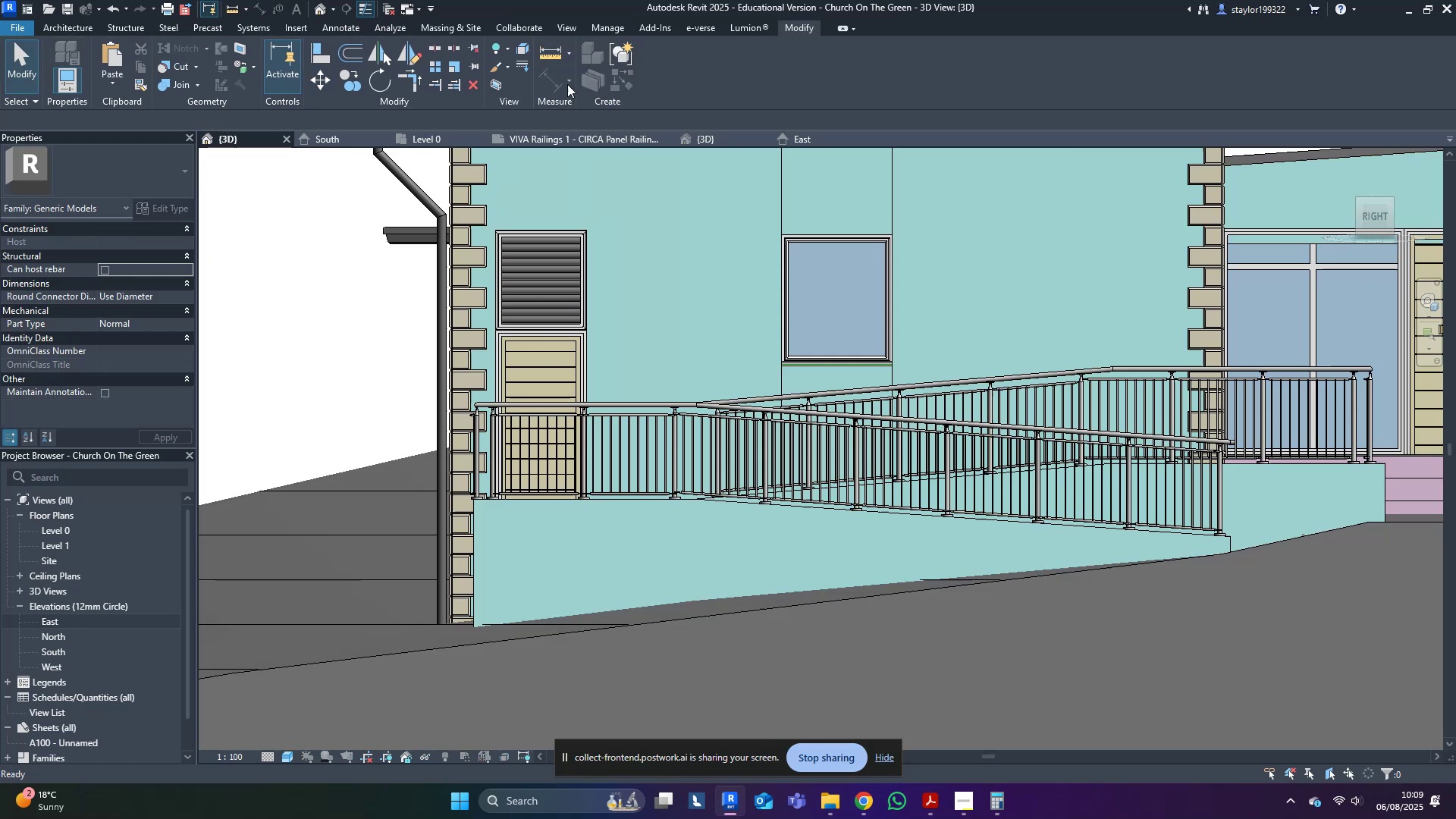 
scroll: coordinate [594, 552], scroll_direction: down, amount: 5.0
 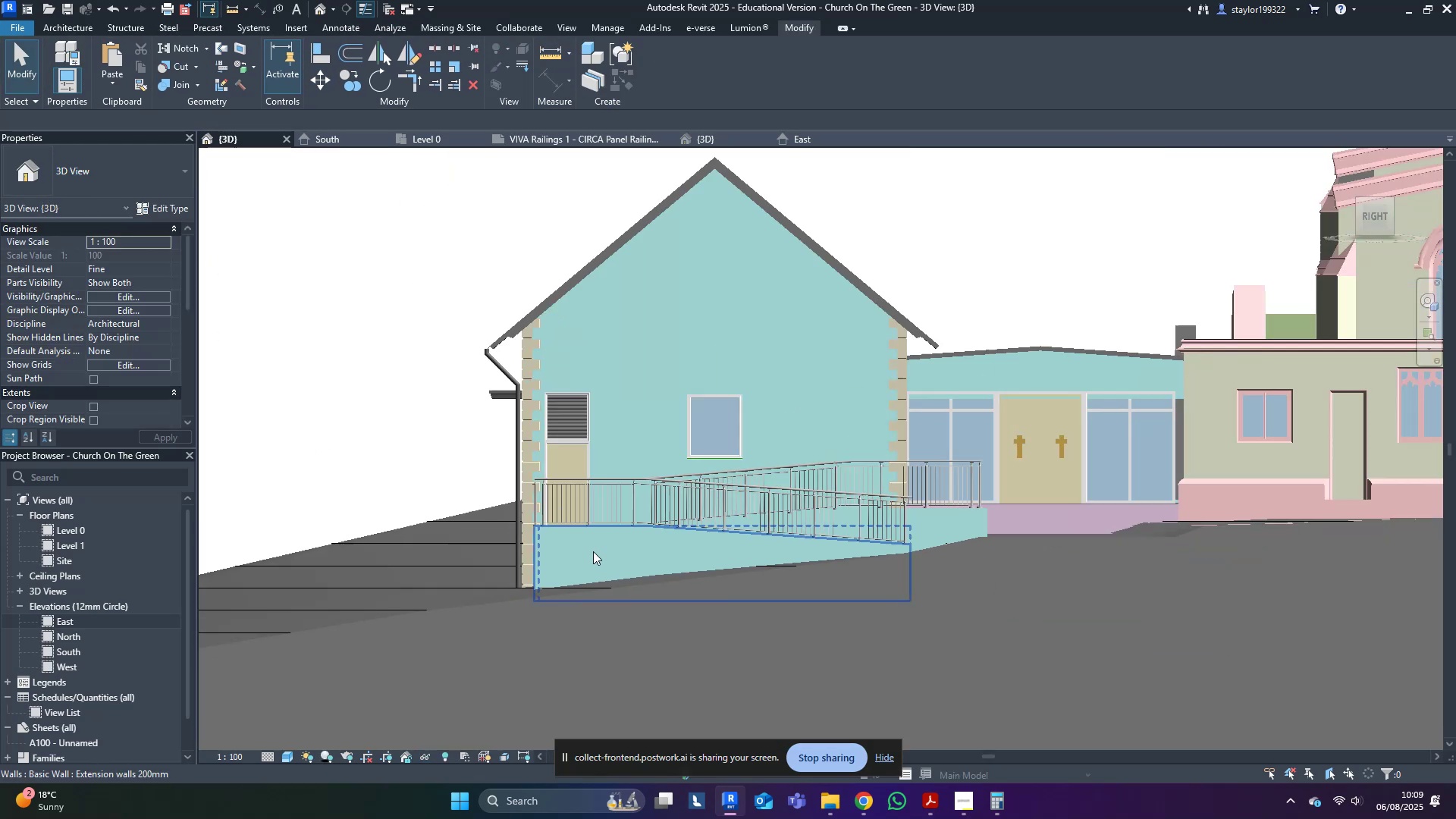 
hold_key(key=ShiftLeft, duration=0.46)
 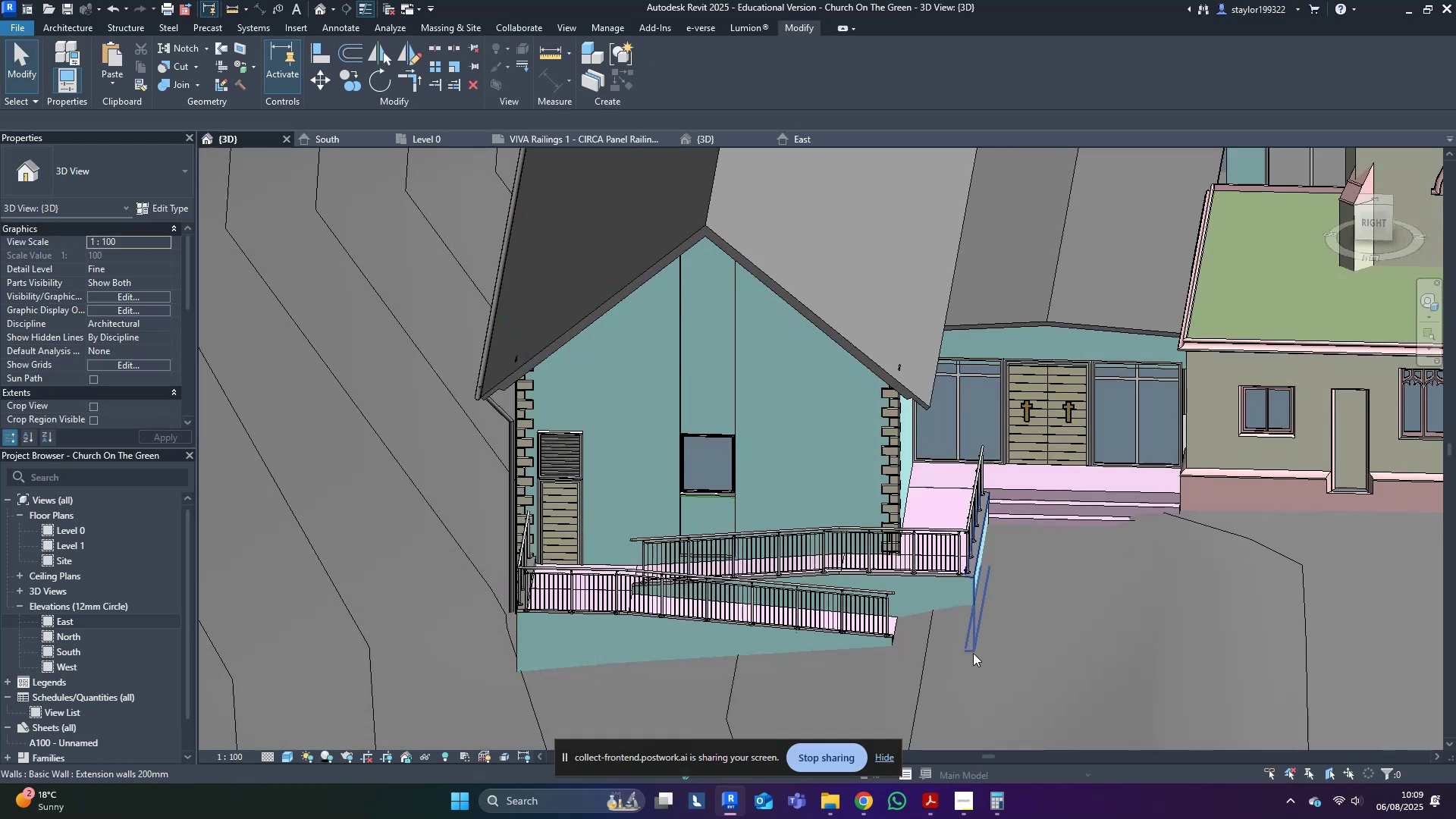 
hold_key(key=ShiftLeft, duration=0.31)
 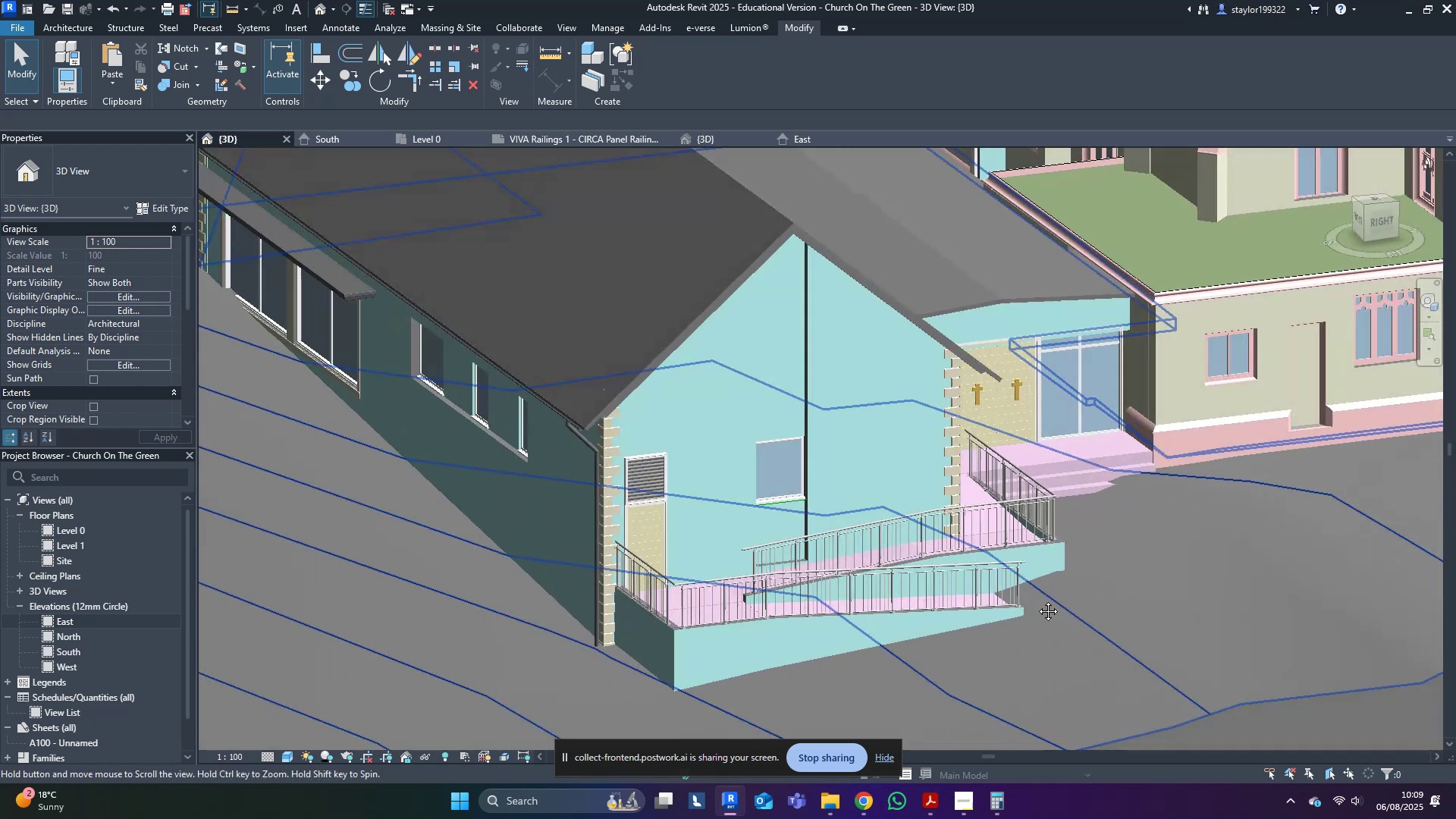 
key(Control+ControlLeft)
 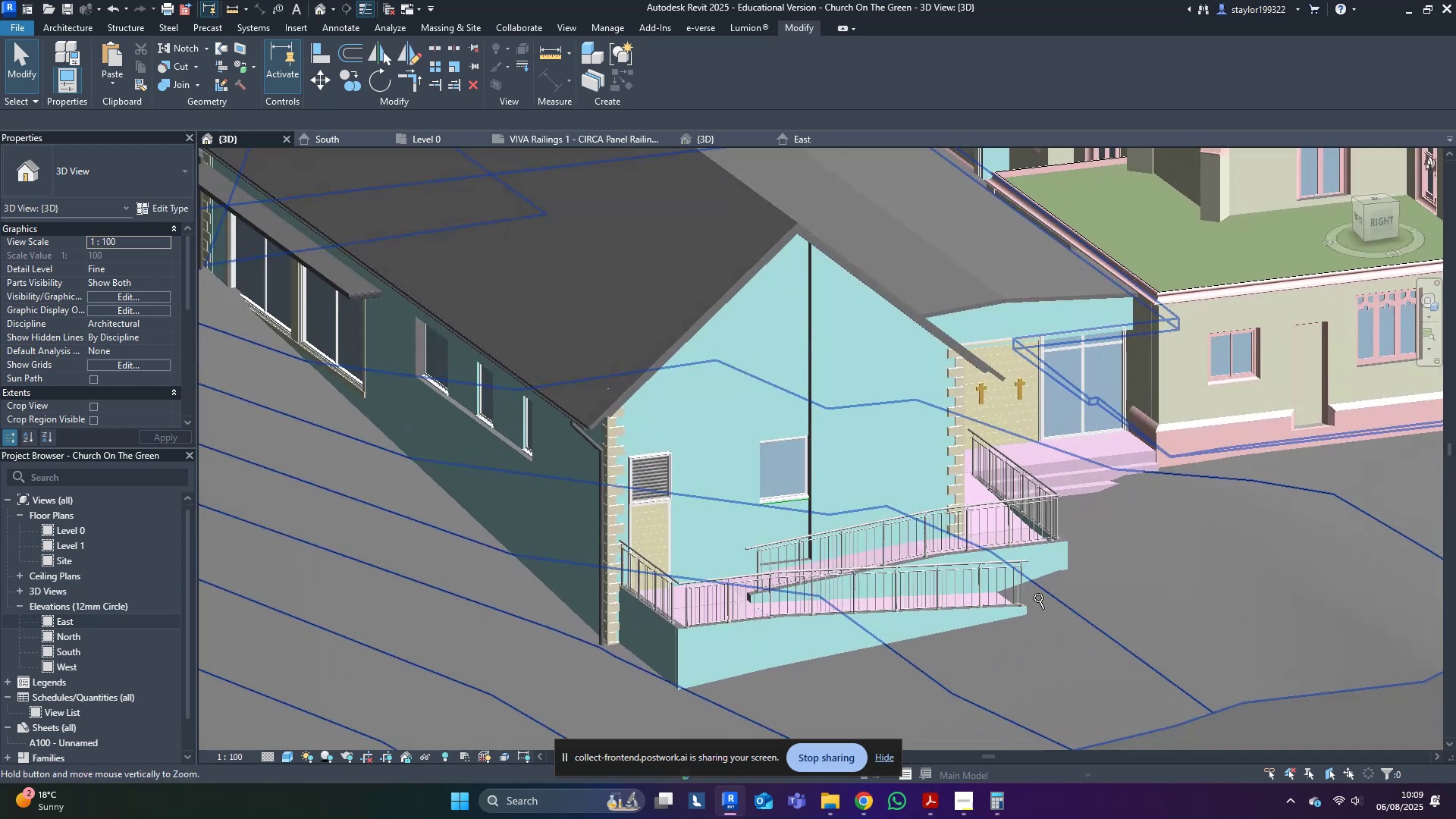 
key(Control+S)
 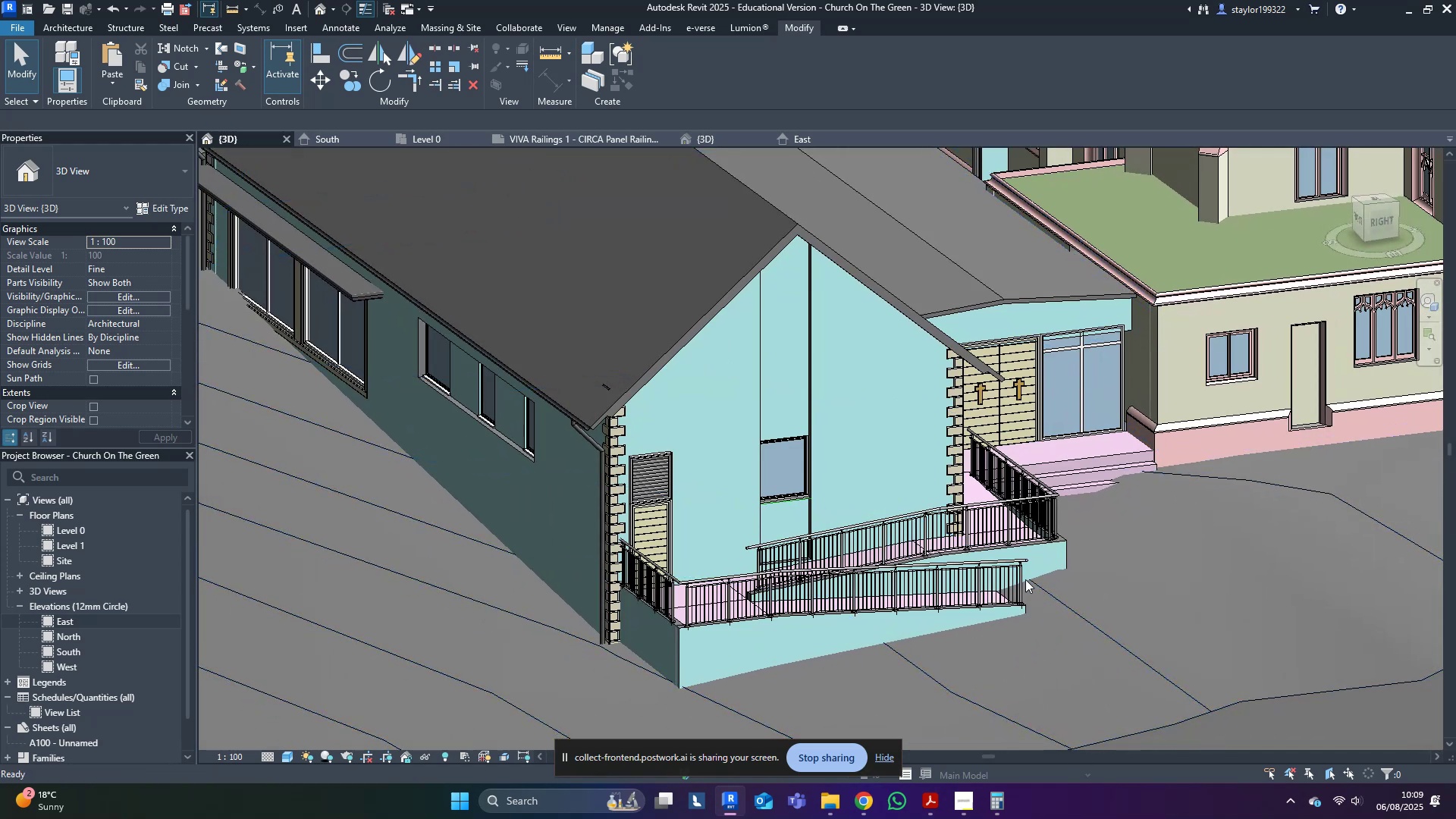 
scroll: coordinate [872, 632], scroll_direction: down, amount: 8.0
 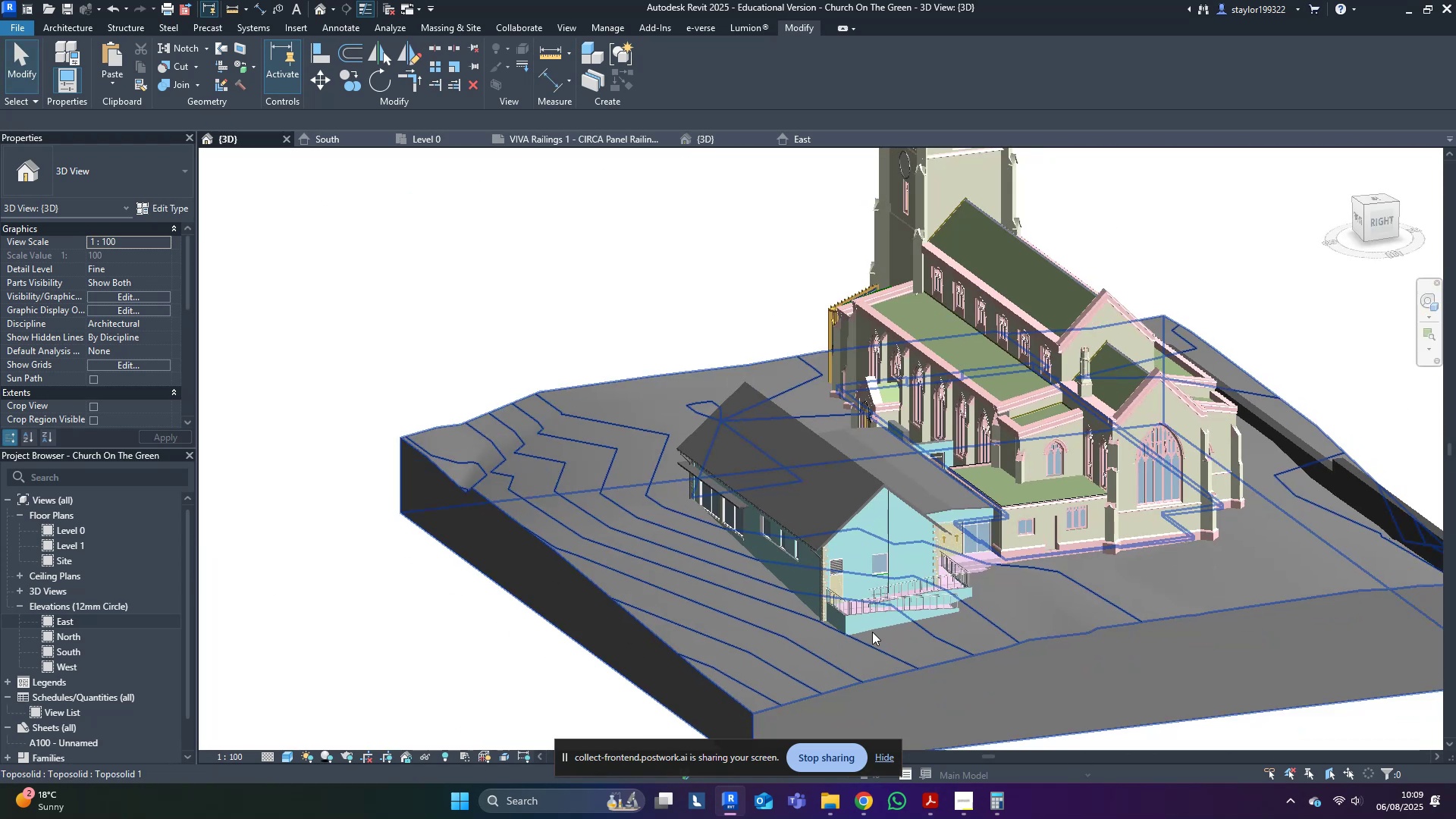 
hold_key(key=ShiftLeft, duration=1.5)
 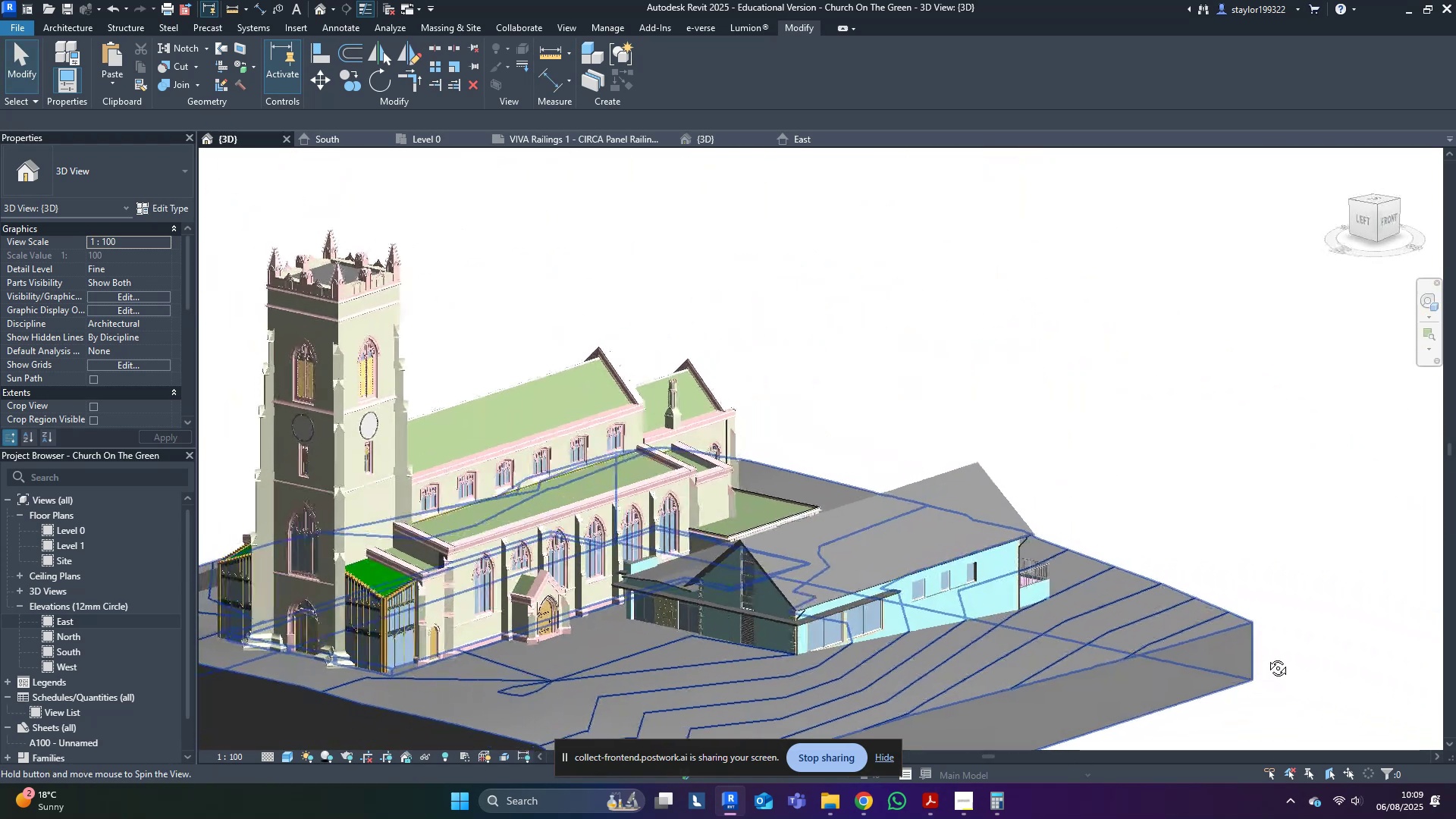 
hold_key(key=ShiftLeft, duration=1.51)
 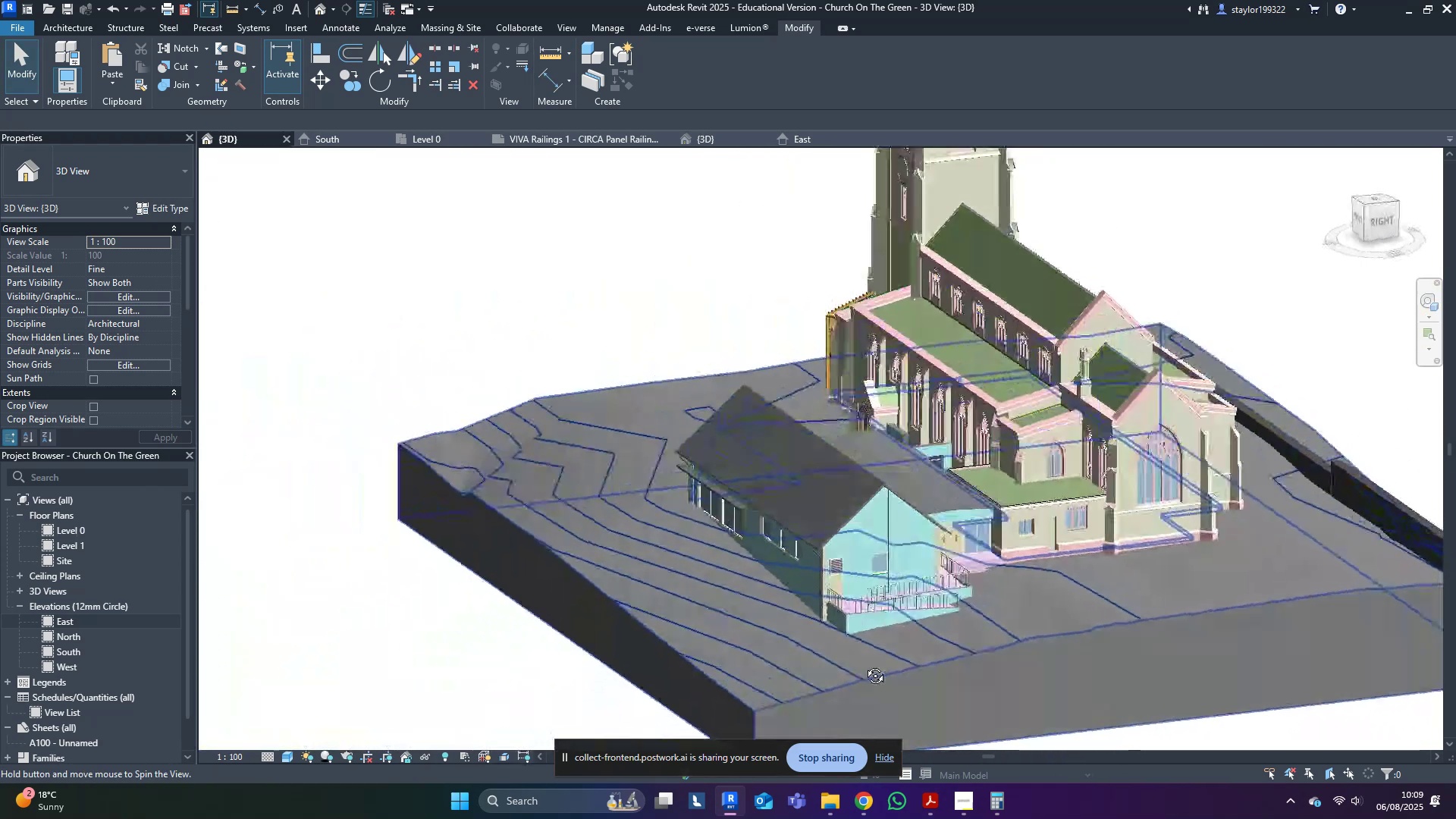 
hold_key(key=ShiftLeft, duration=1.25)
 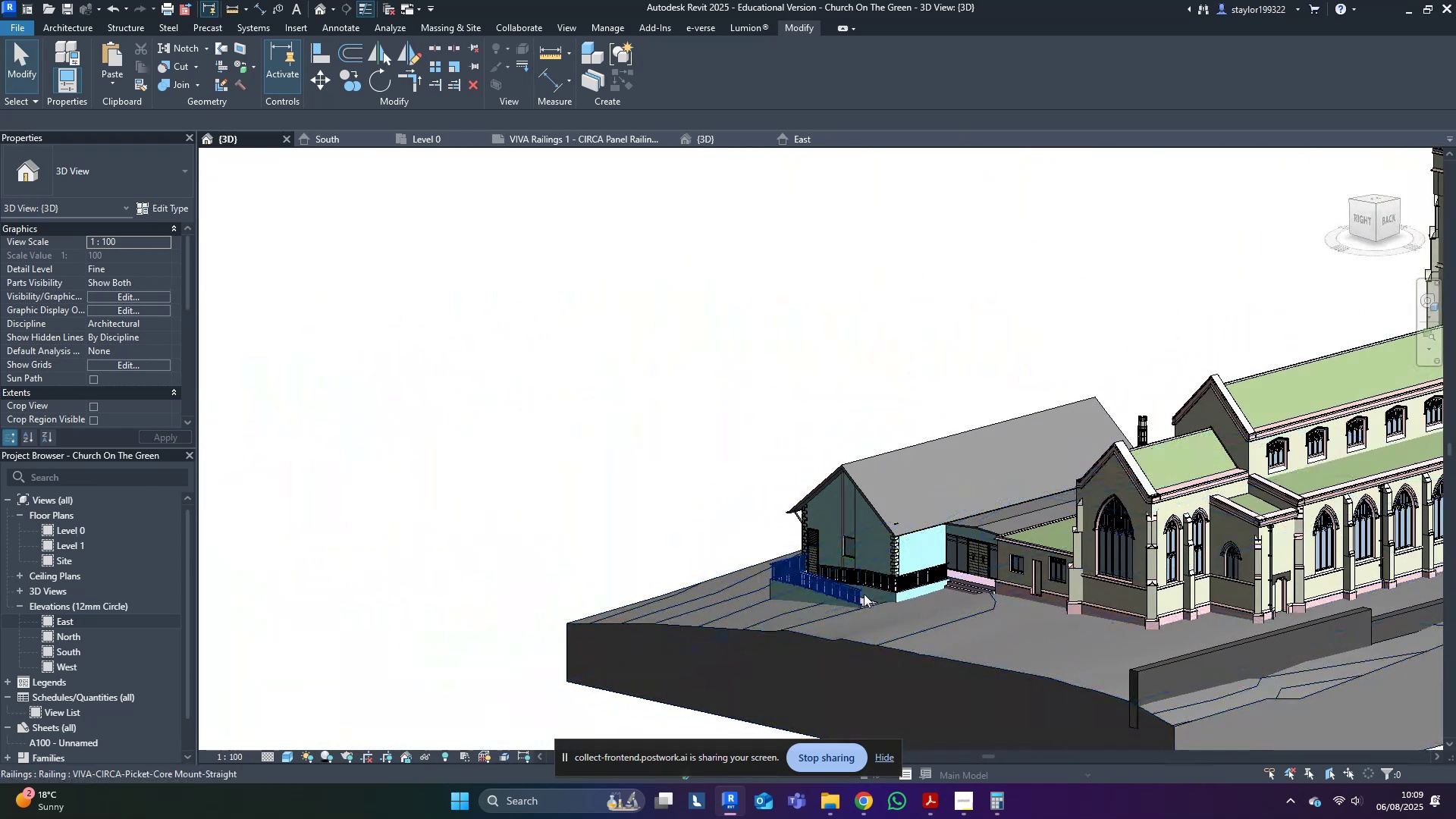 
scroll: coordinate [1001, 601], scroll_direction: up, amount: 10.0
 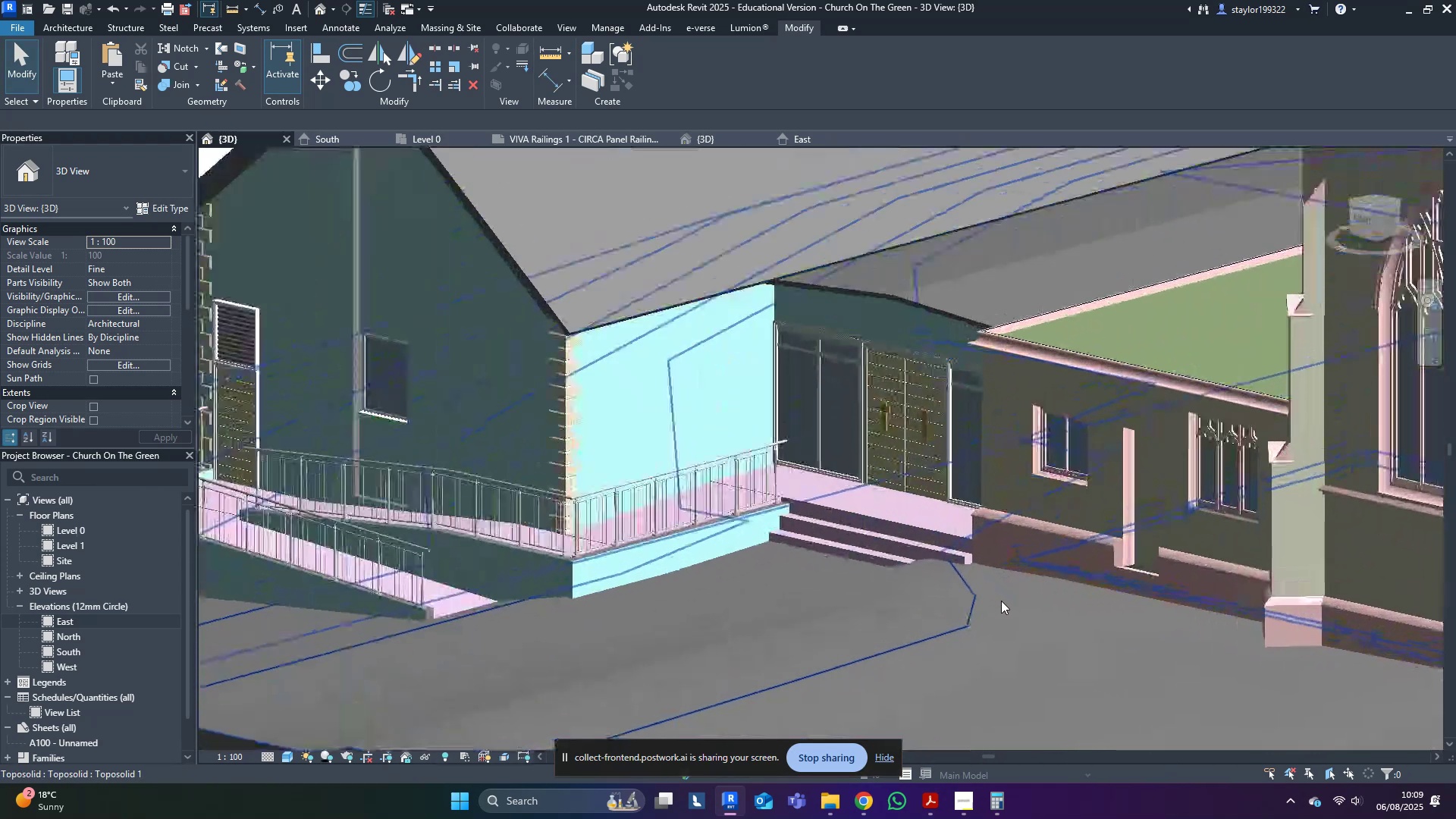 
hold_key(key=ShiftLeft, duration=0.64)
 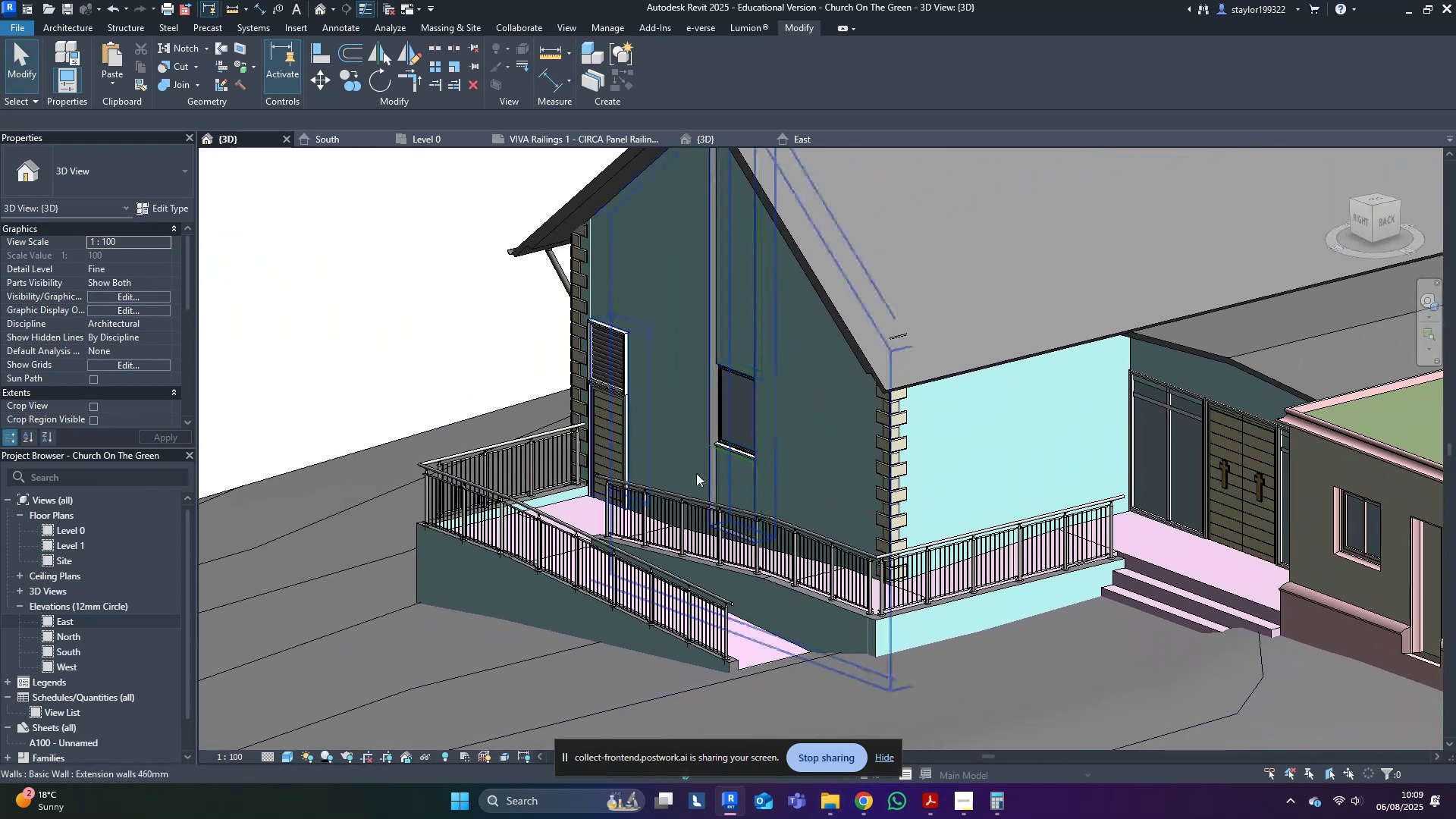 
left_click([605, 435])
 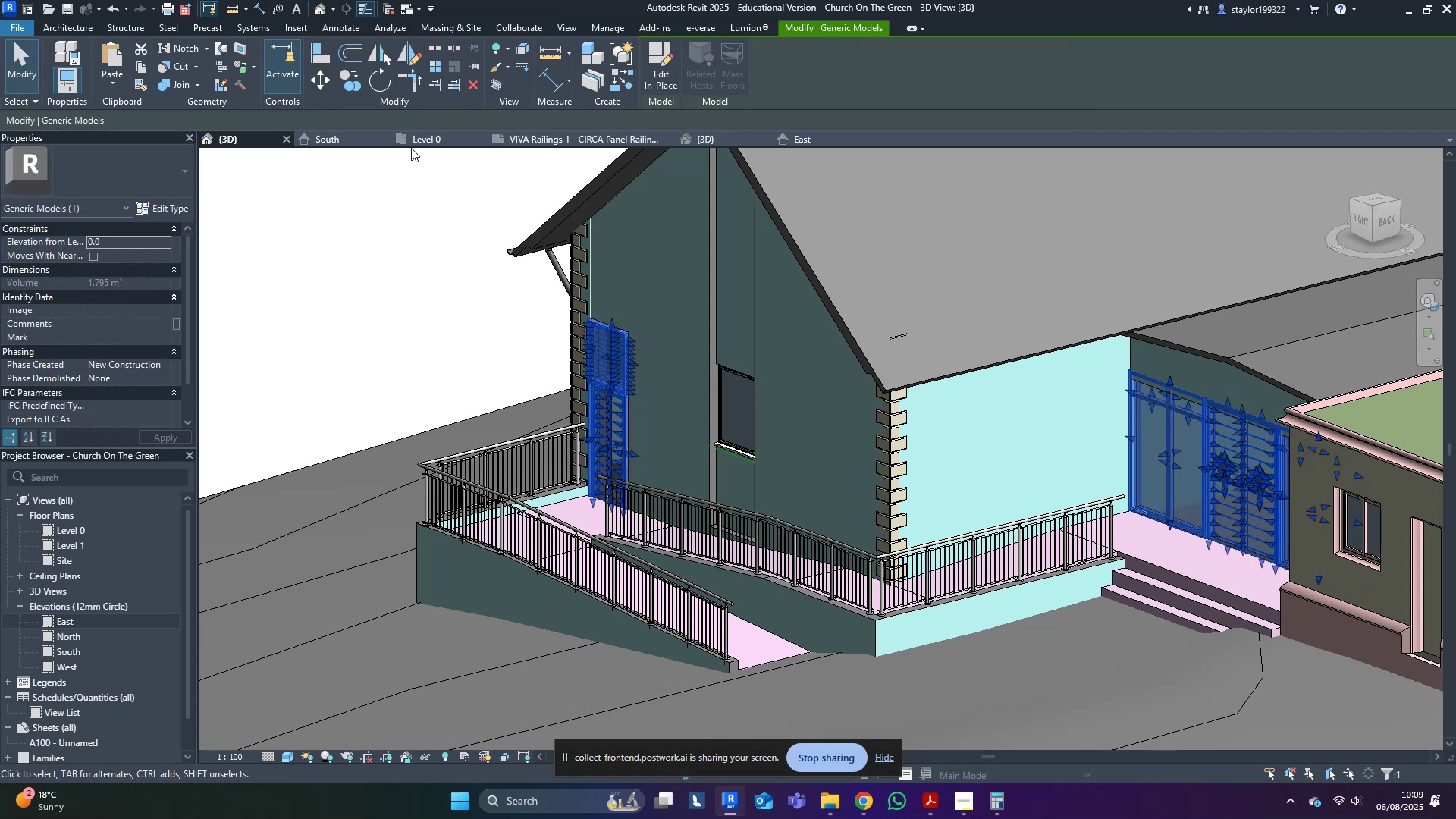 
left_click([436, 139])
 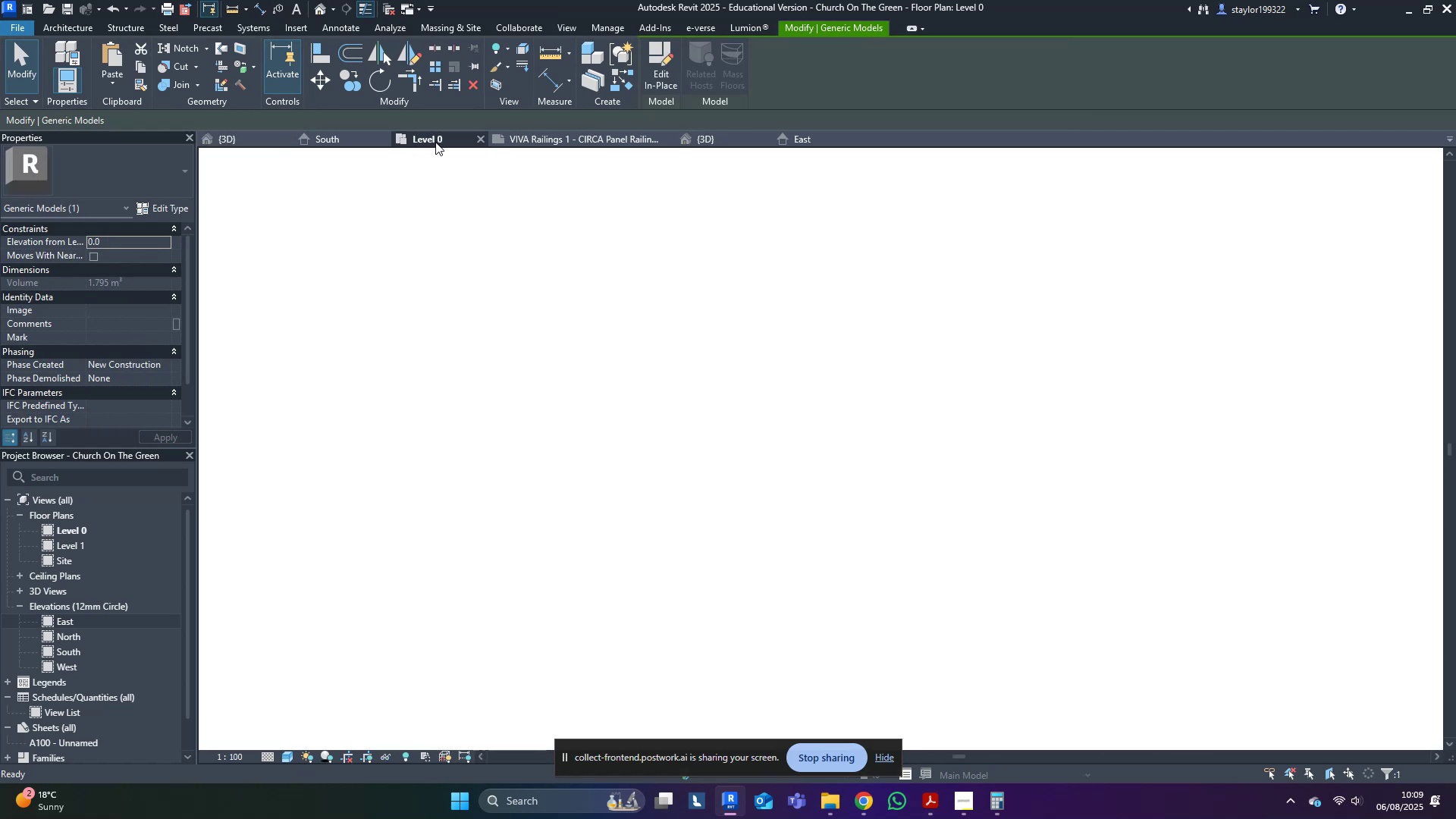 
middle_click([1038, 530])
 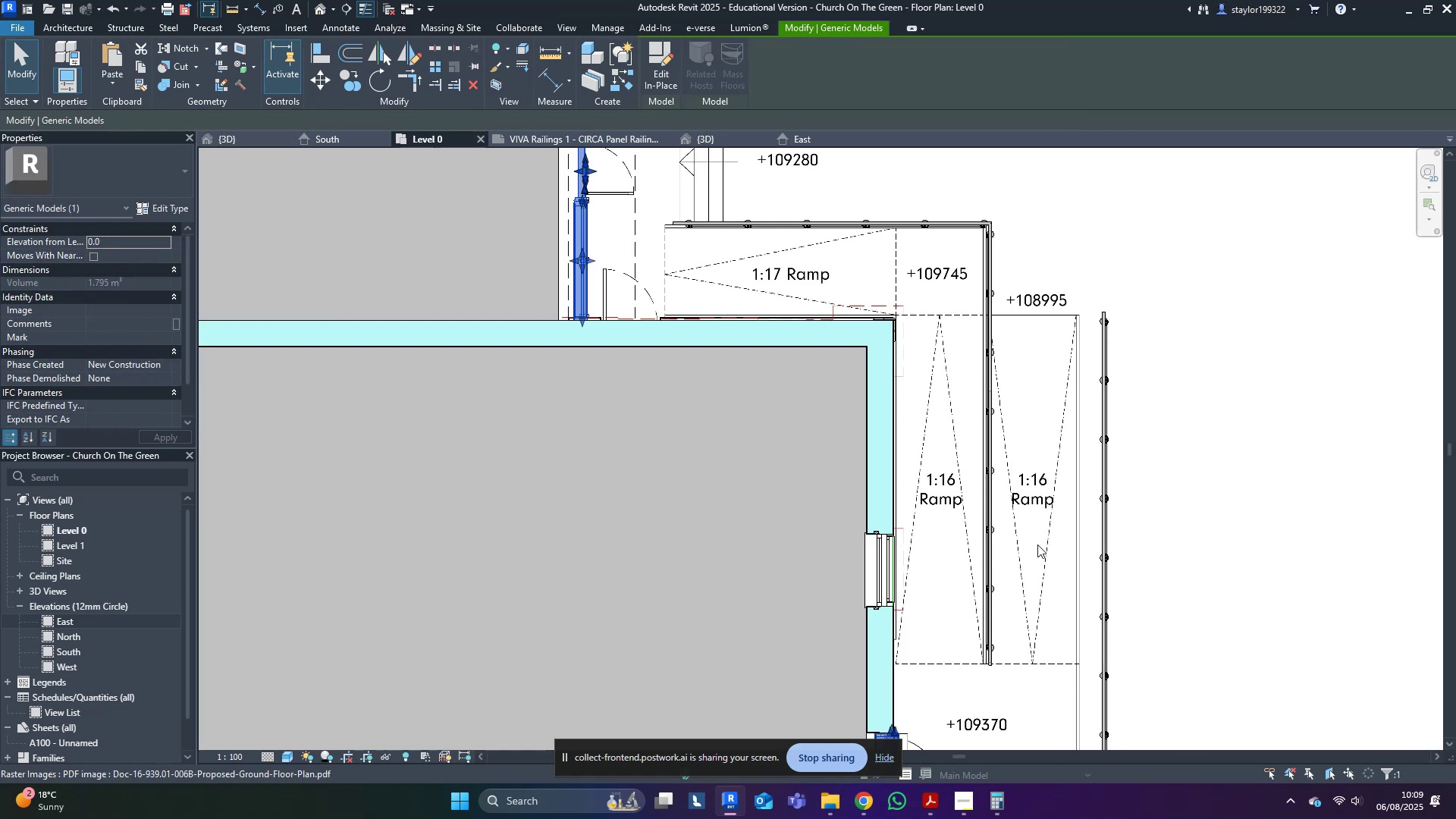 
scroll: coordinate [1032, 540], scroll_direction: down, amount: 3.0
 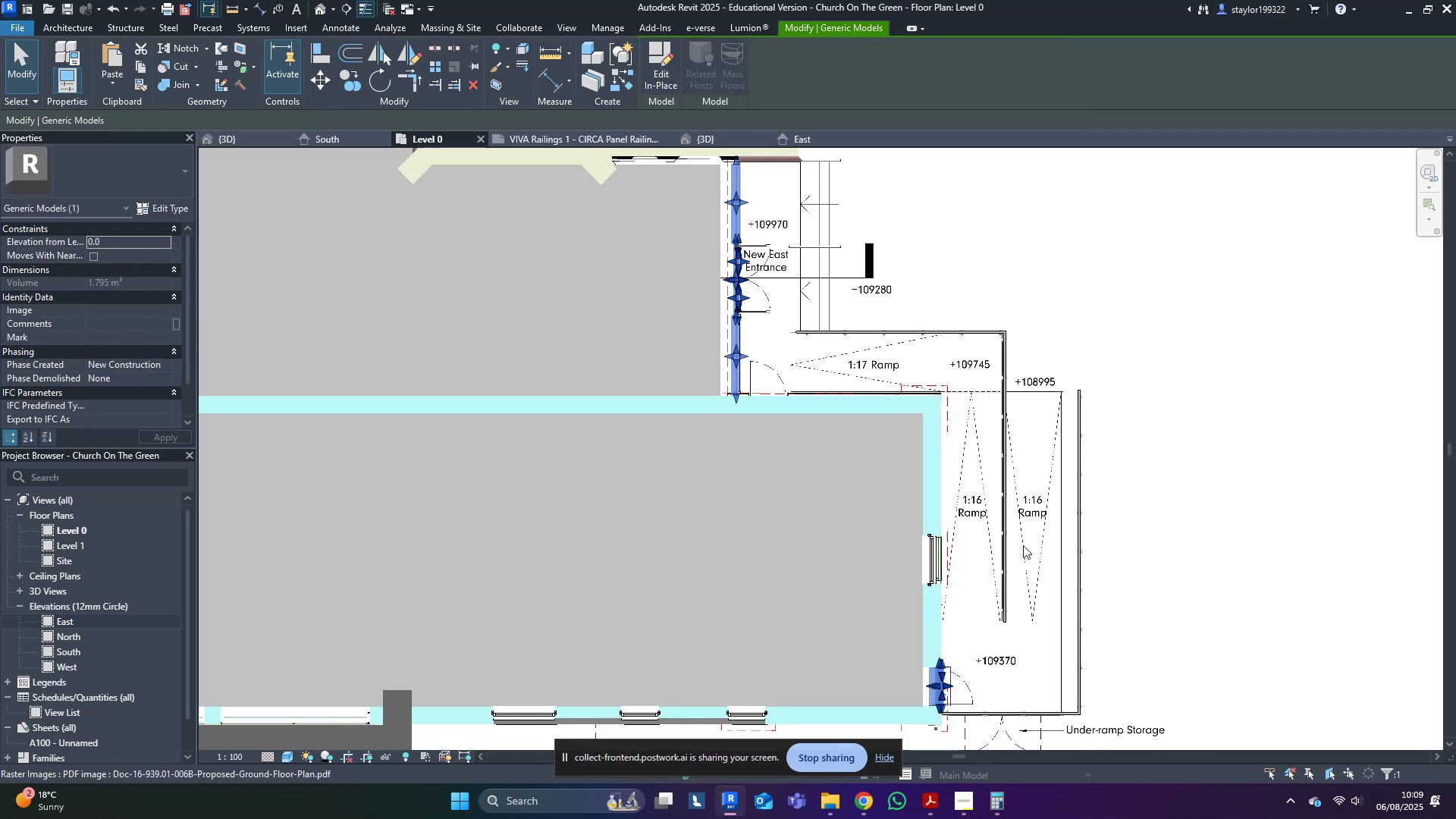 
type(wf)
 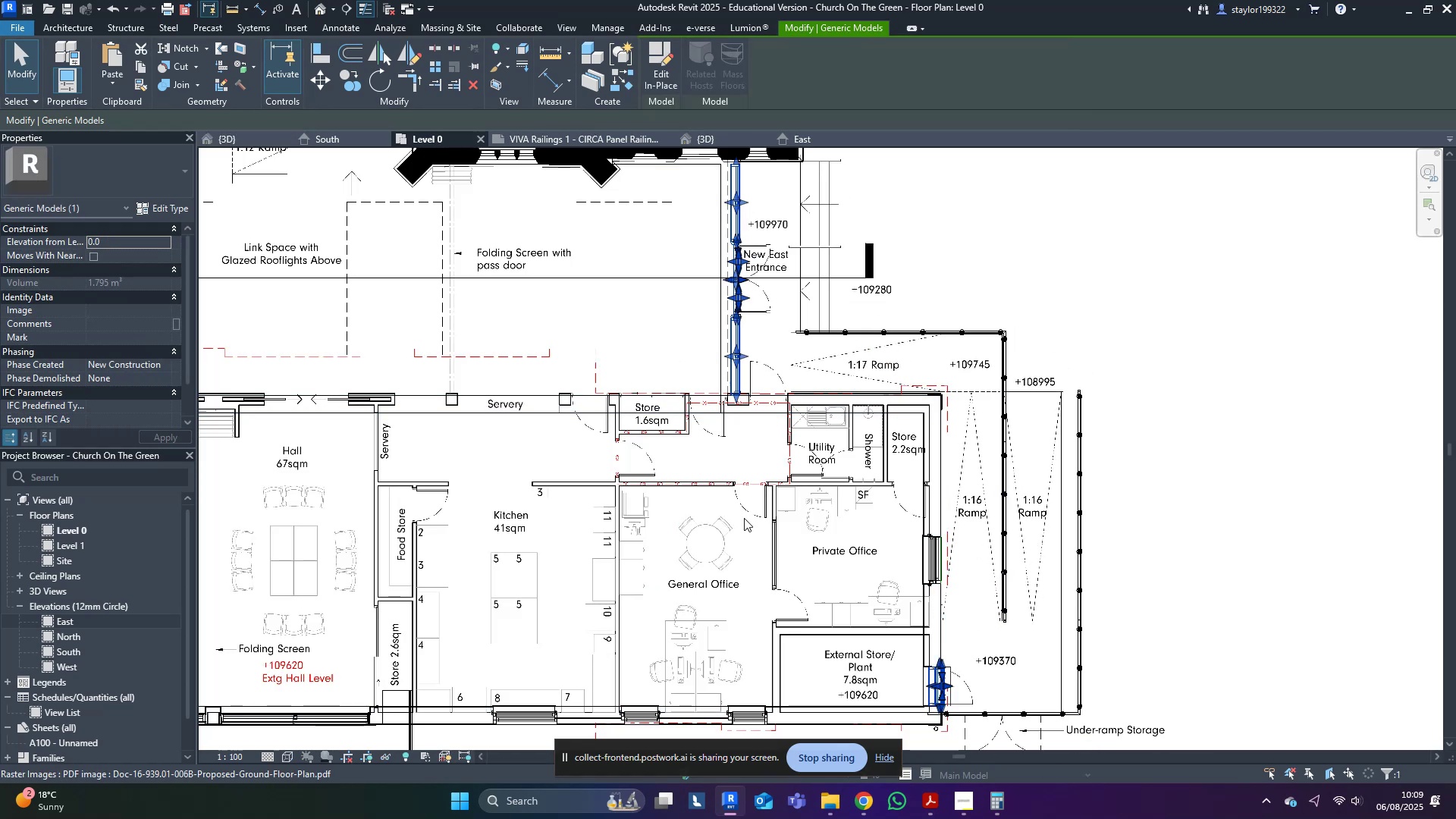 
scroll: coordinate [997, 507], scroll_direction: down, amount: 3.0
 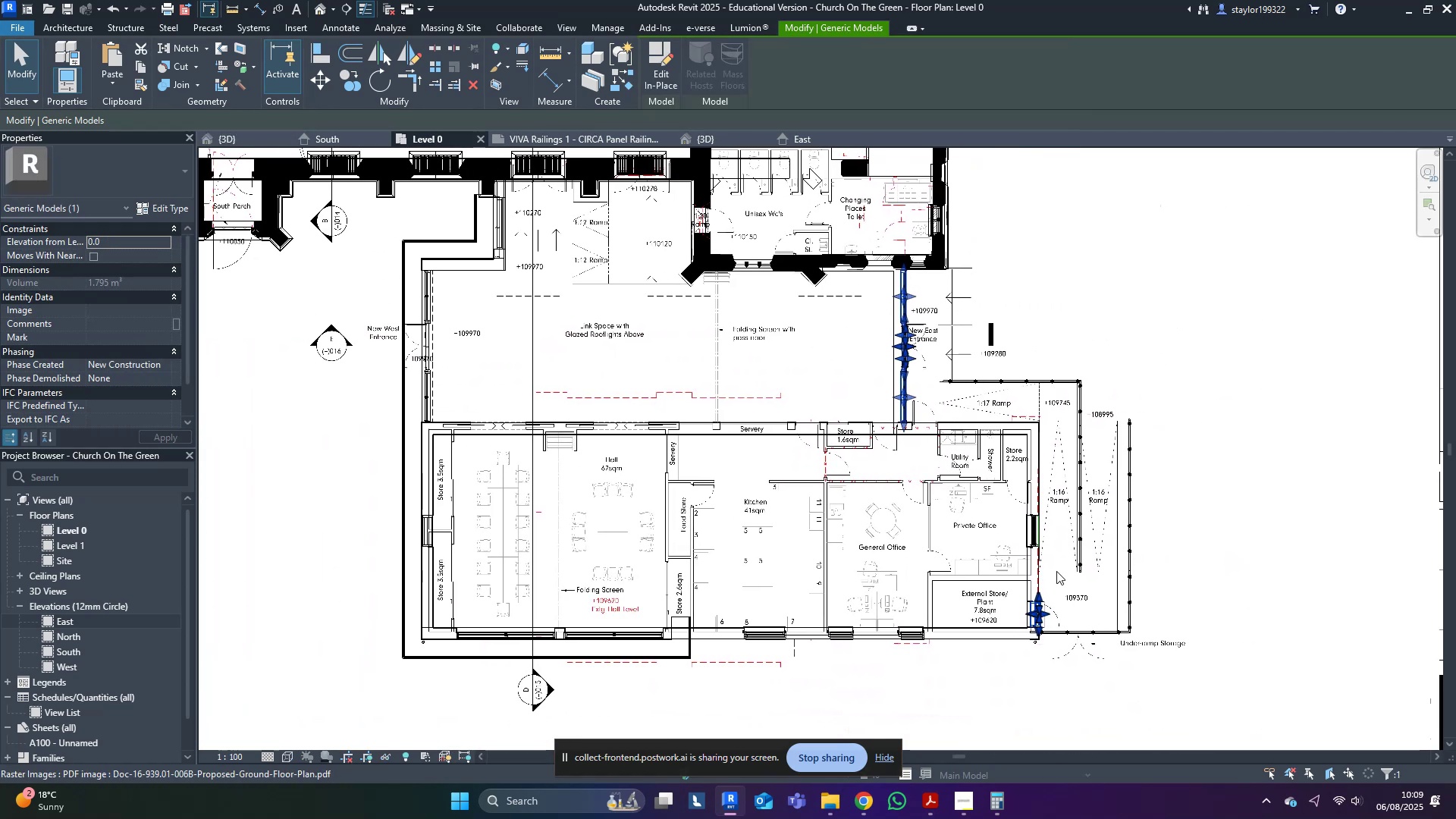 
scroll: coordinate [1030, 573], scroll_direction: up, amount: 3.0
 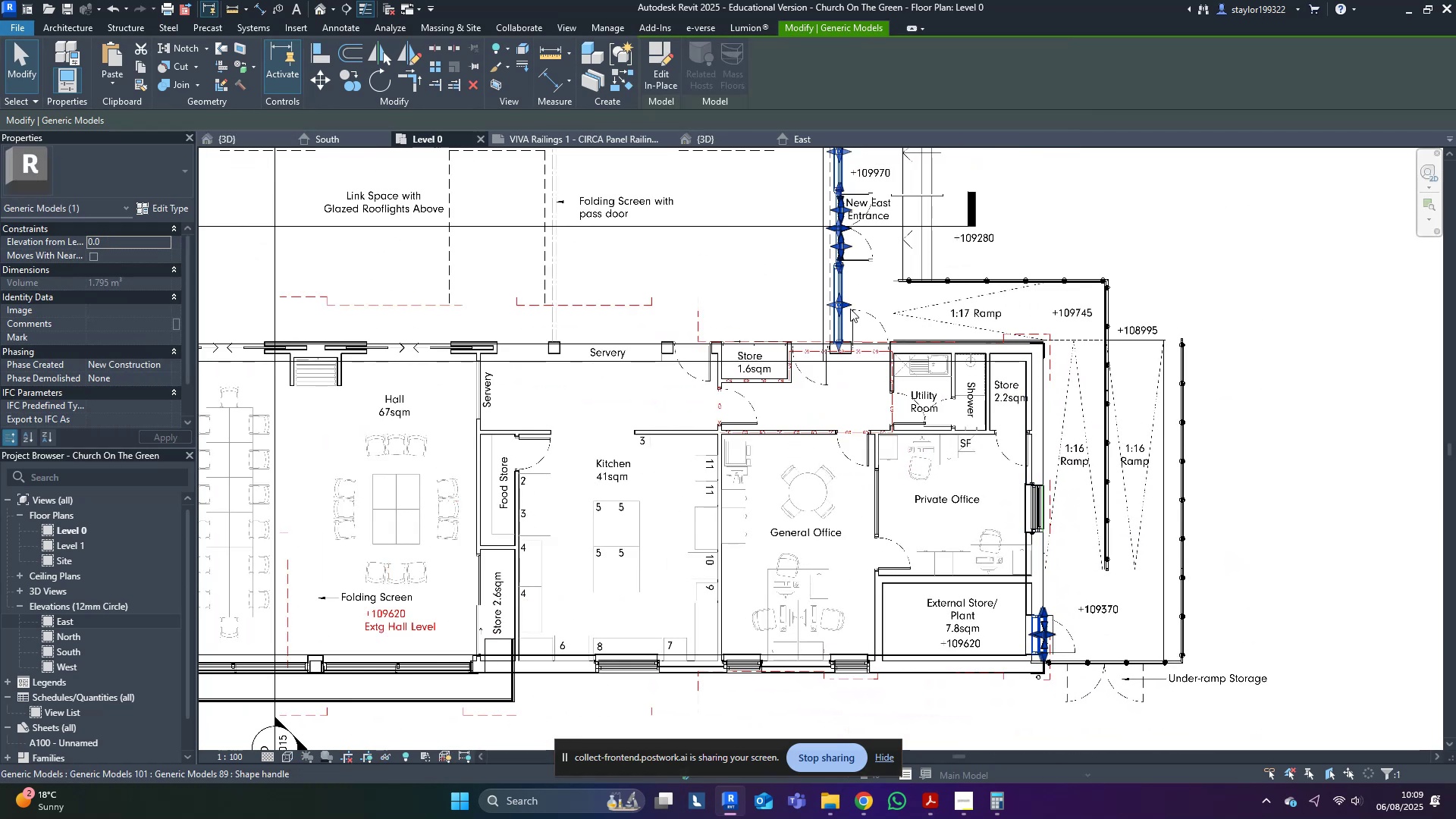 
type(mv)
 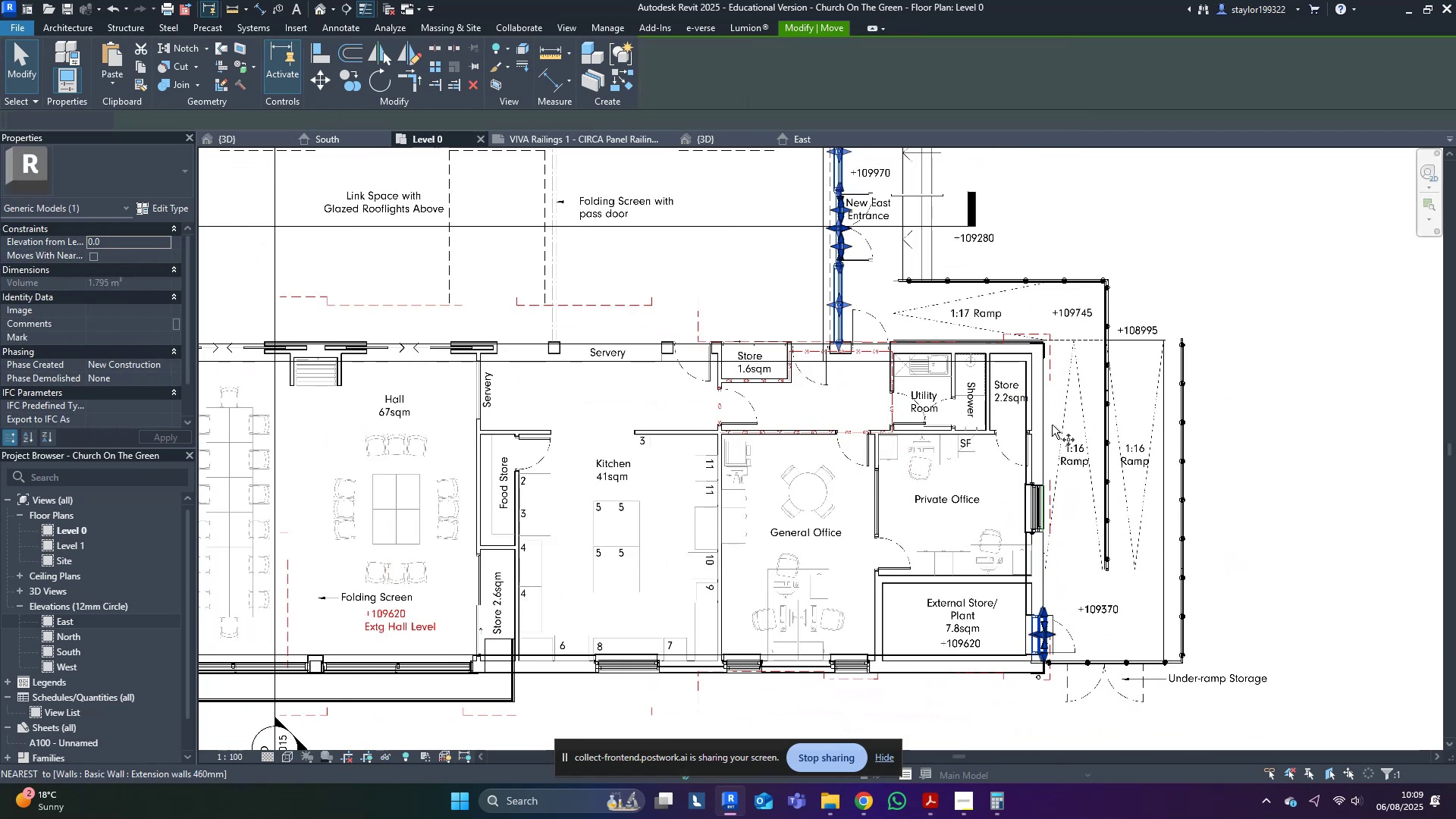 
scroll: coordinate [1054, 644], scroll_direction: up, amount: 4.0
 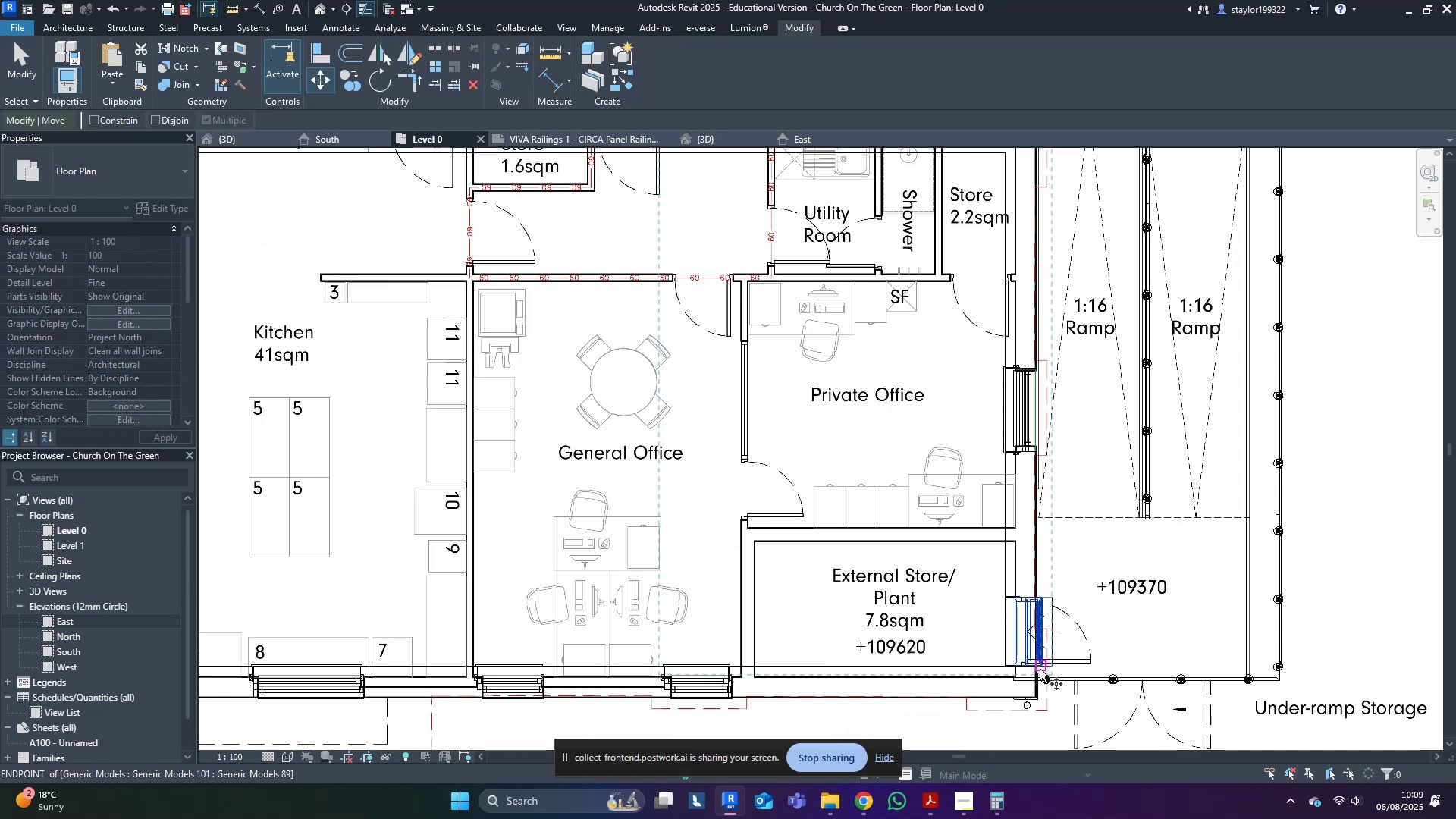 
left_click([1040, 669])
 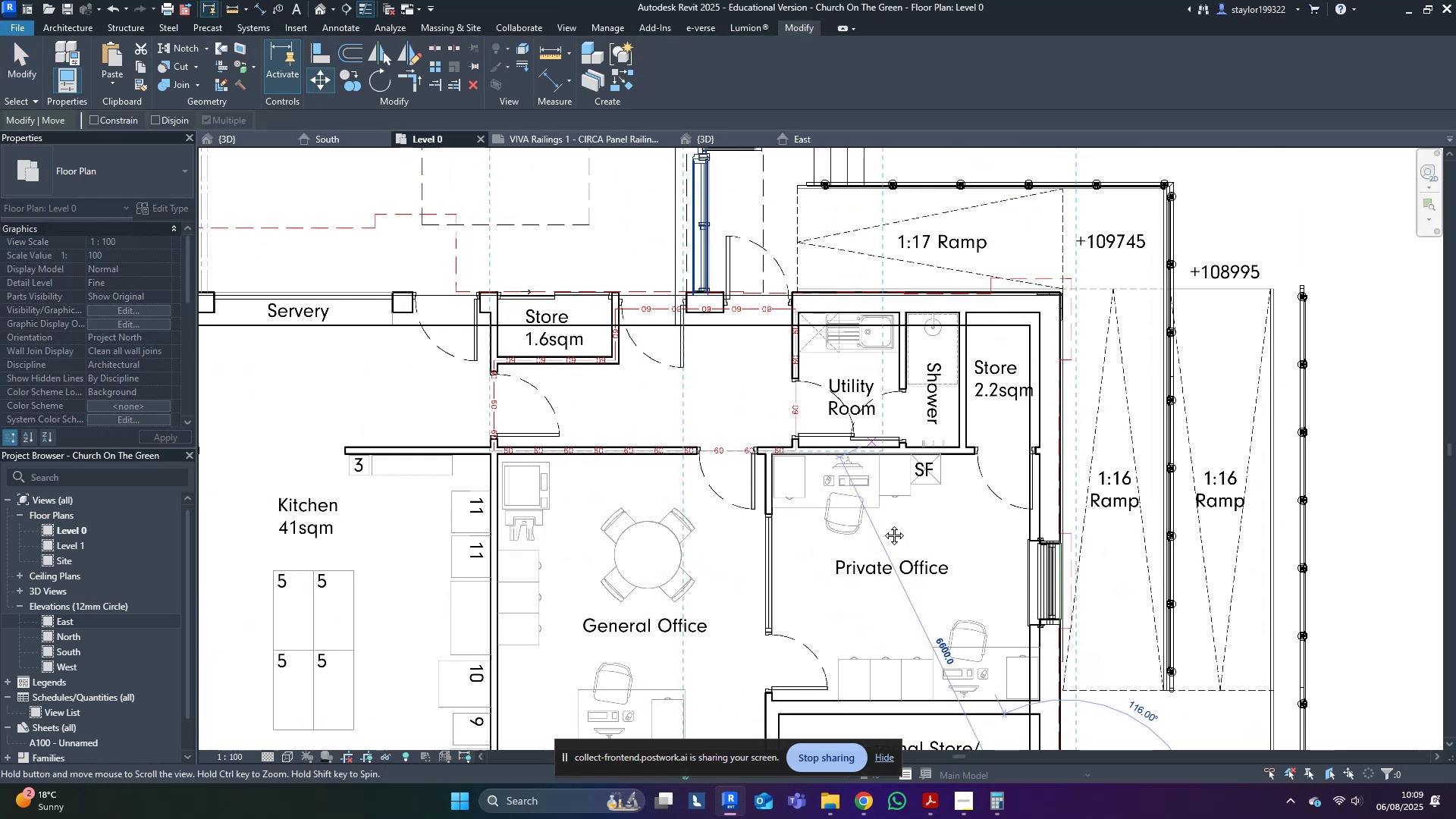 
hold_key(key=ControlLeft, duration=0.98)
left_click([874, 599])
 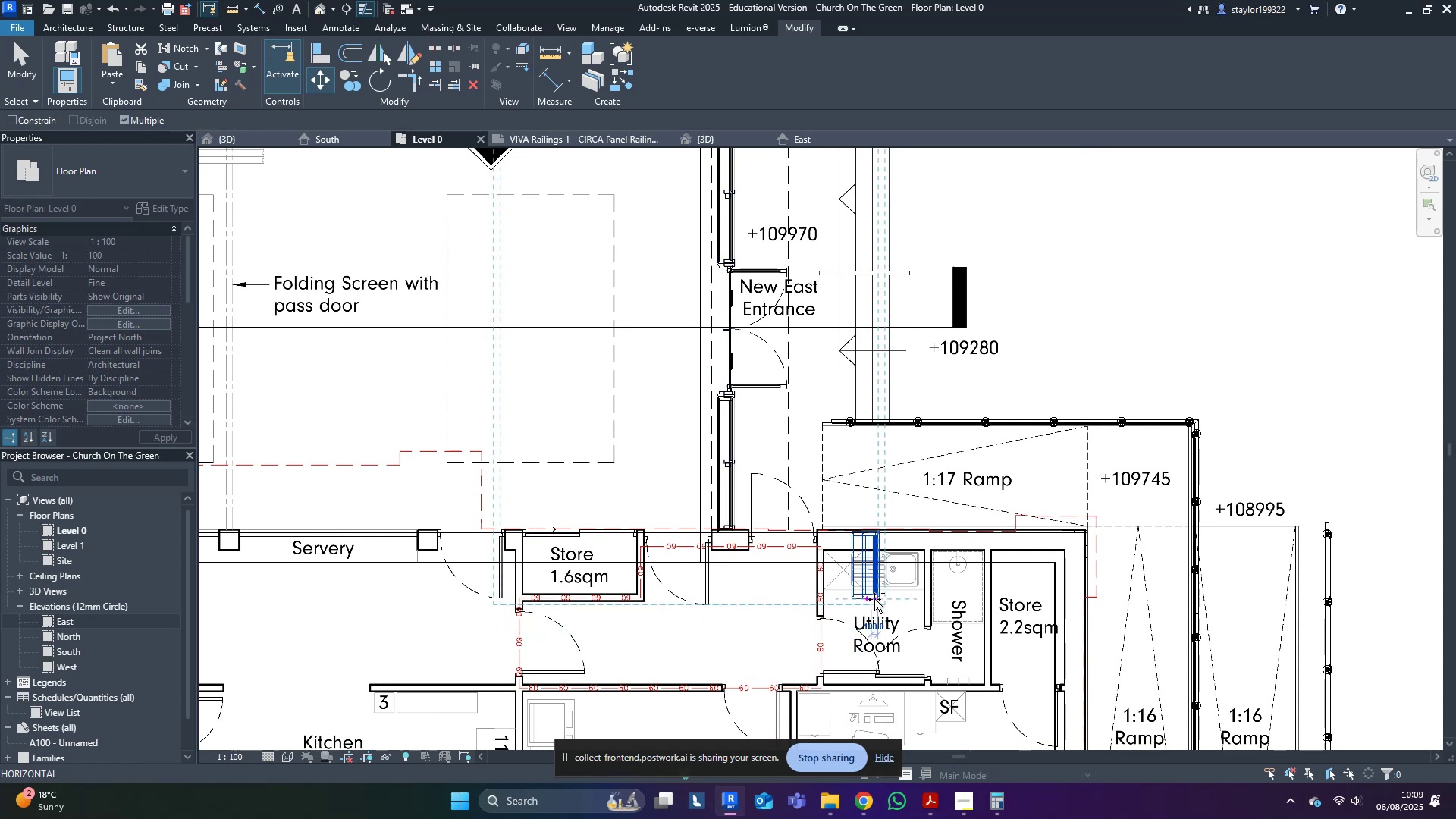 
key(Escape)
type(ro)
 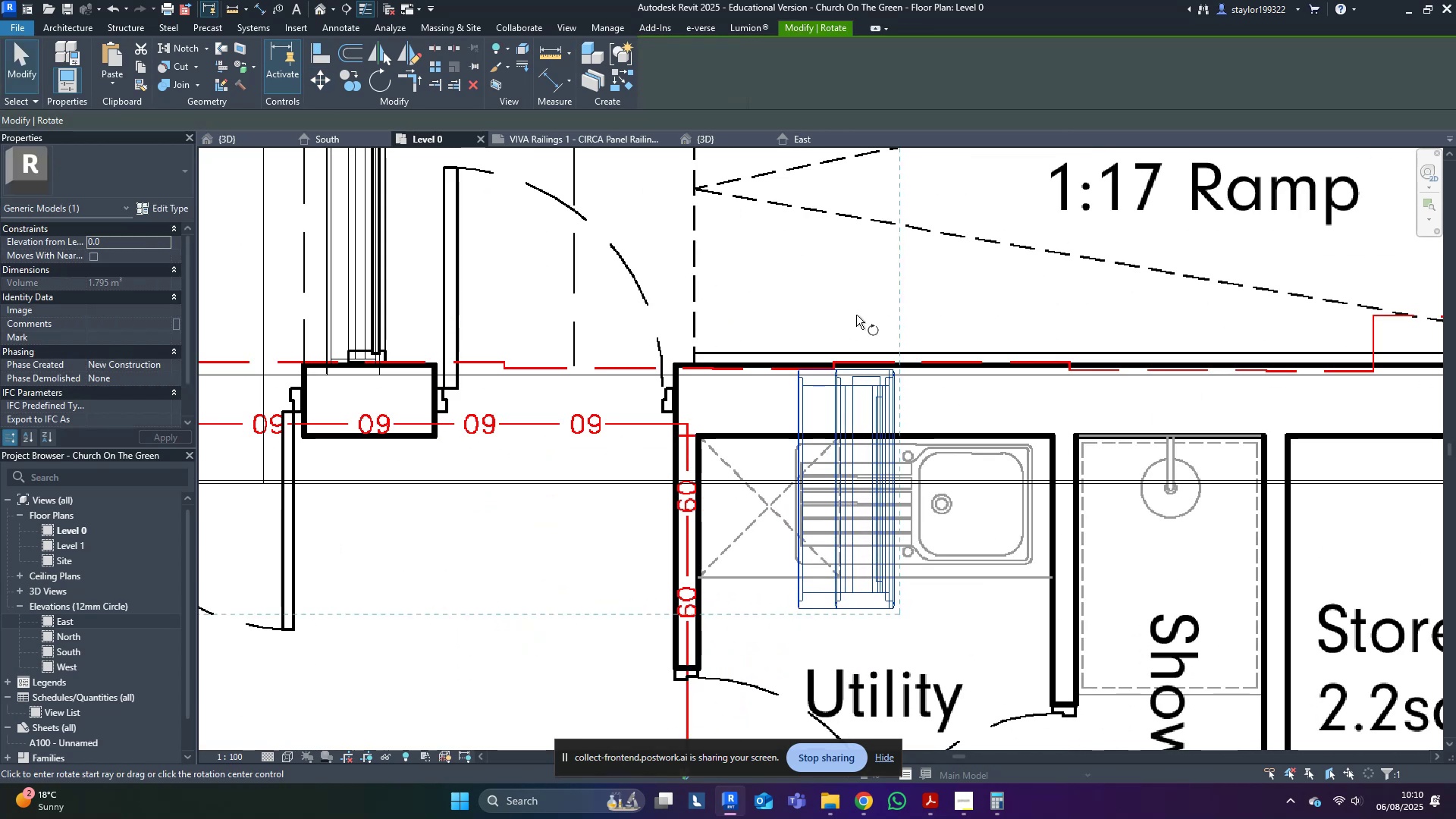 
scroll: coordinate [872, 589], scroll_direction: up, amount: 9.0
 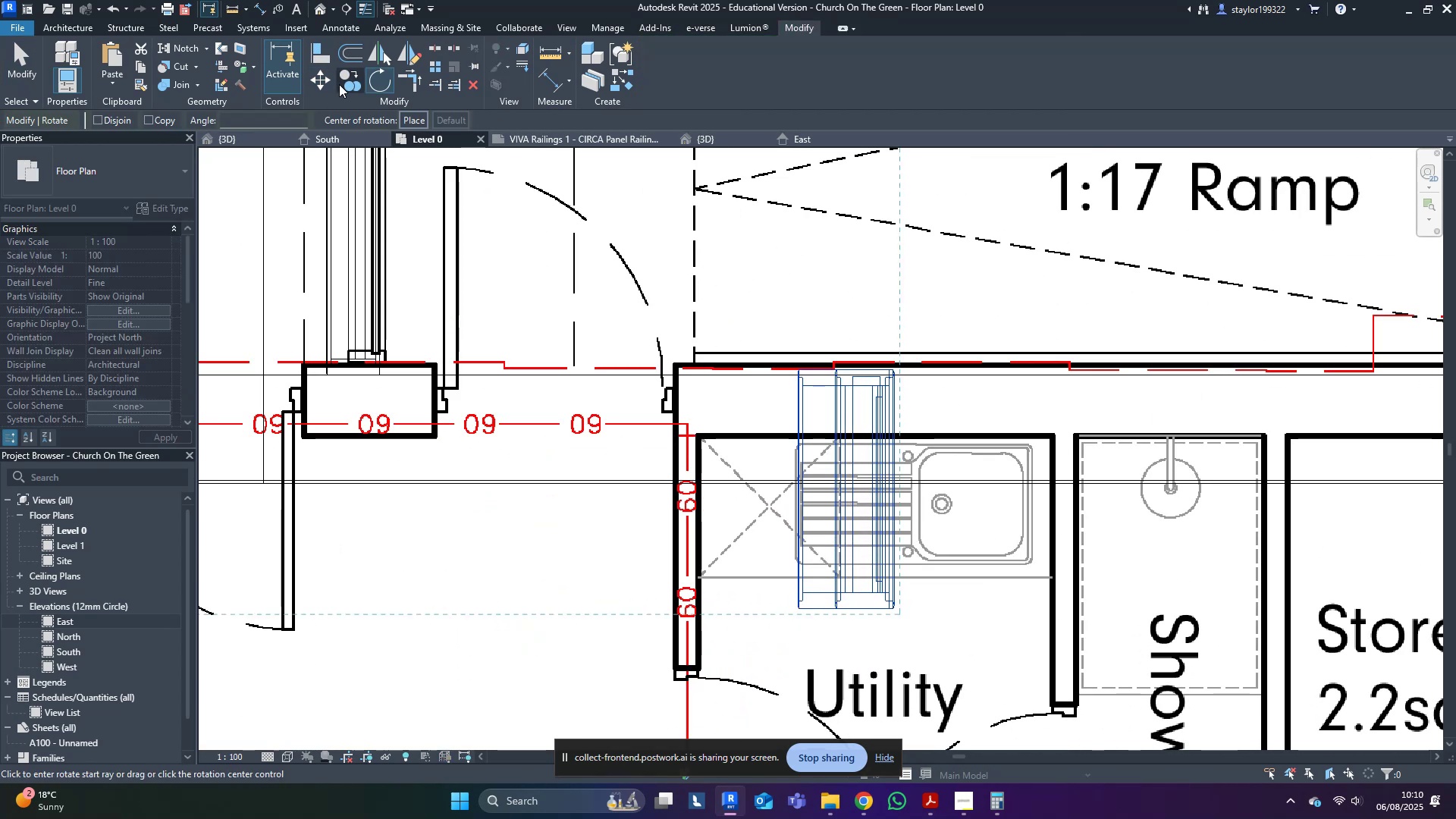 
left_click([416, 123])
 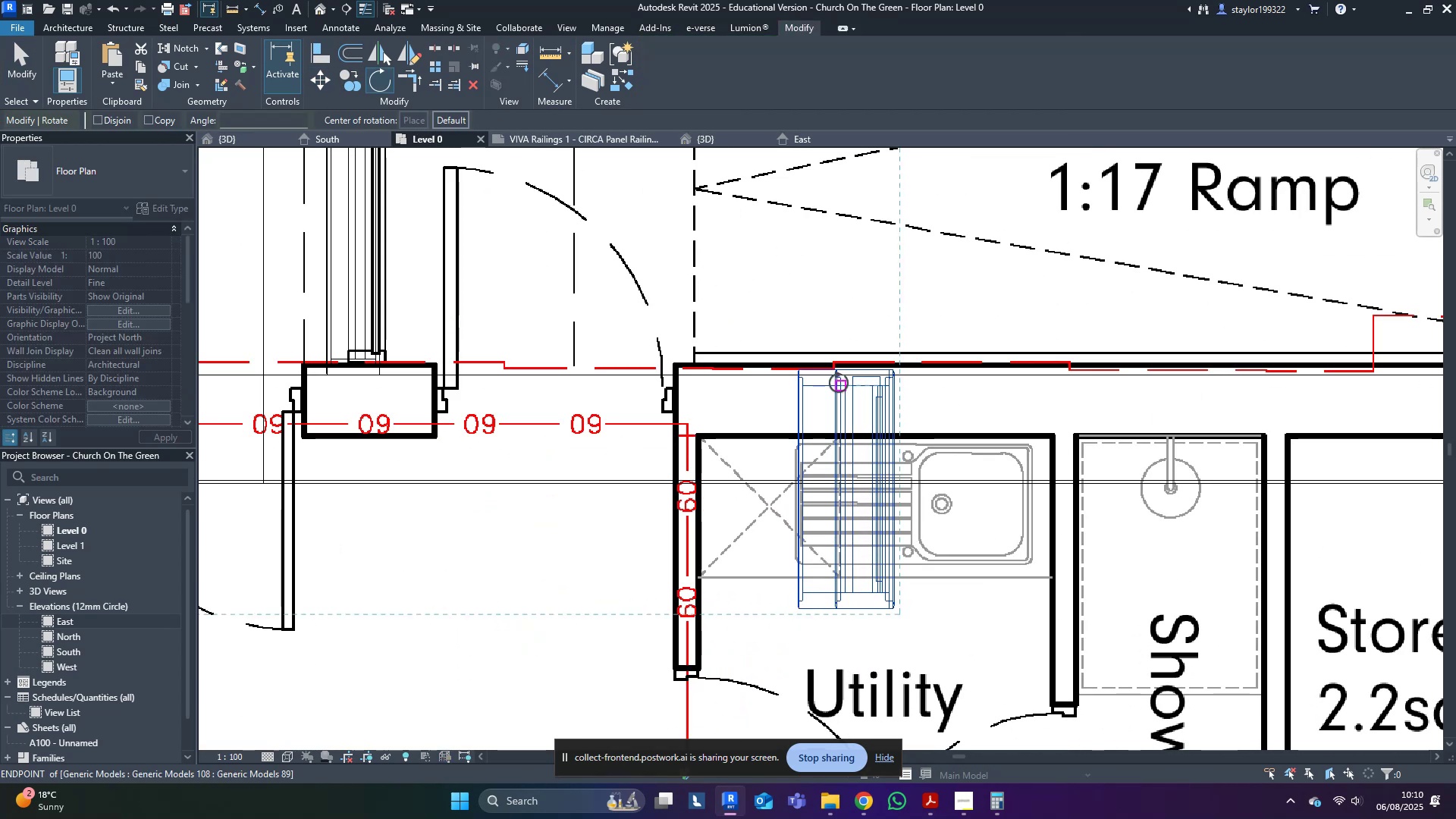 
left_click([839, 382])
 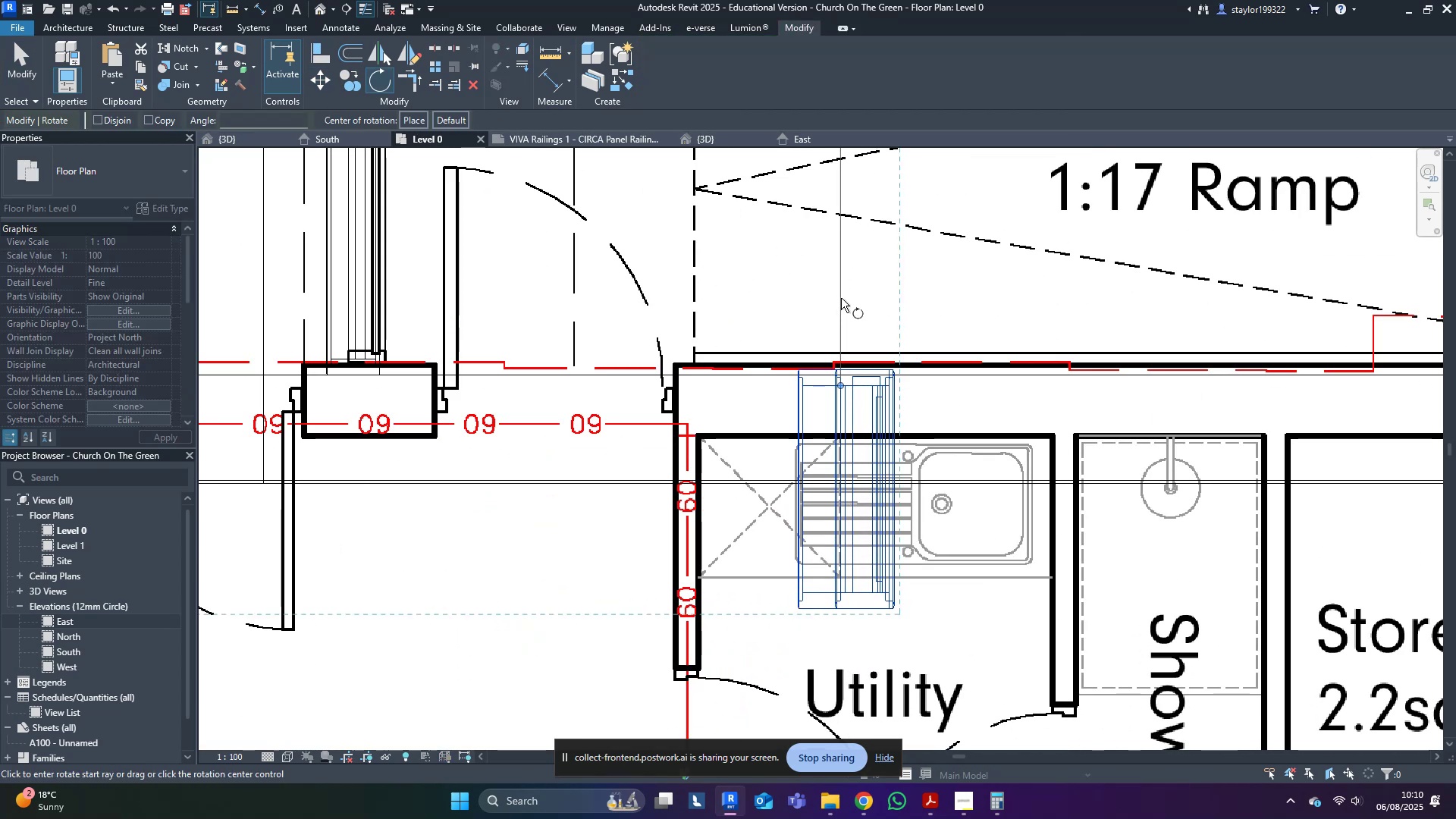 
left_click([841, 298])
 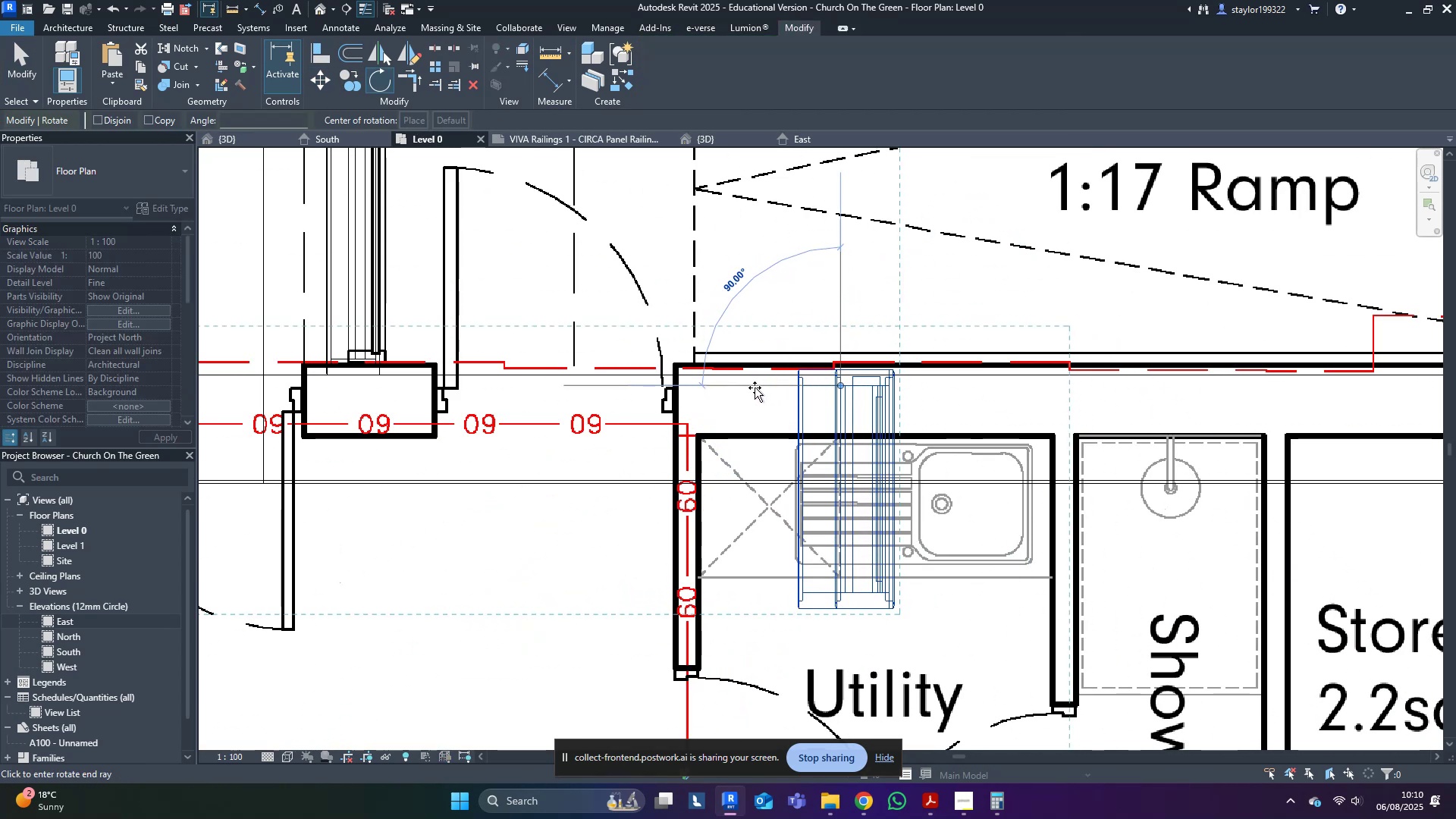 
left_click([755, 388])
 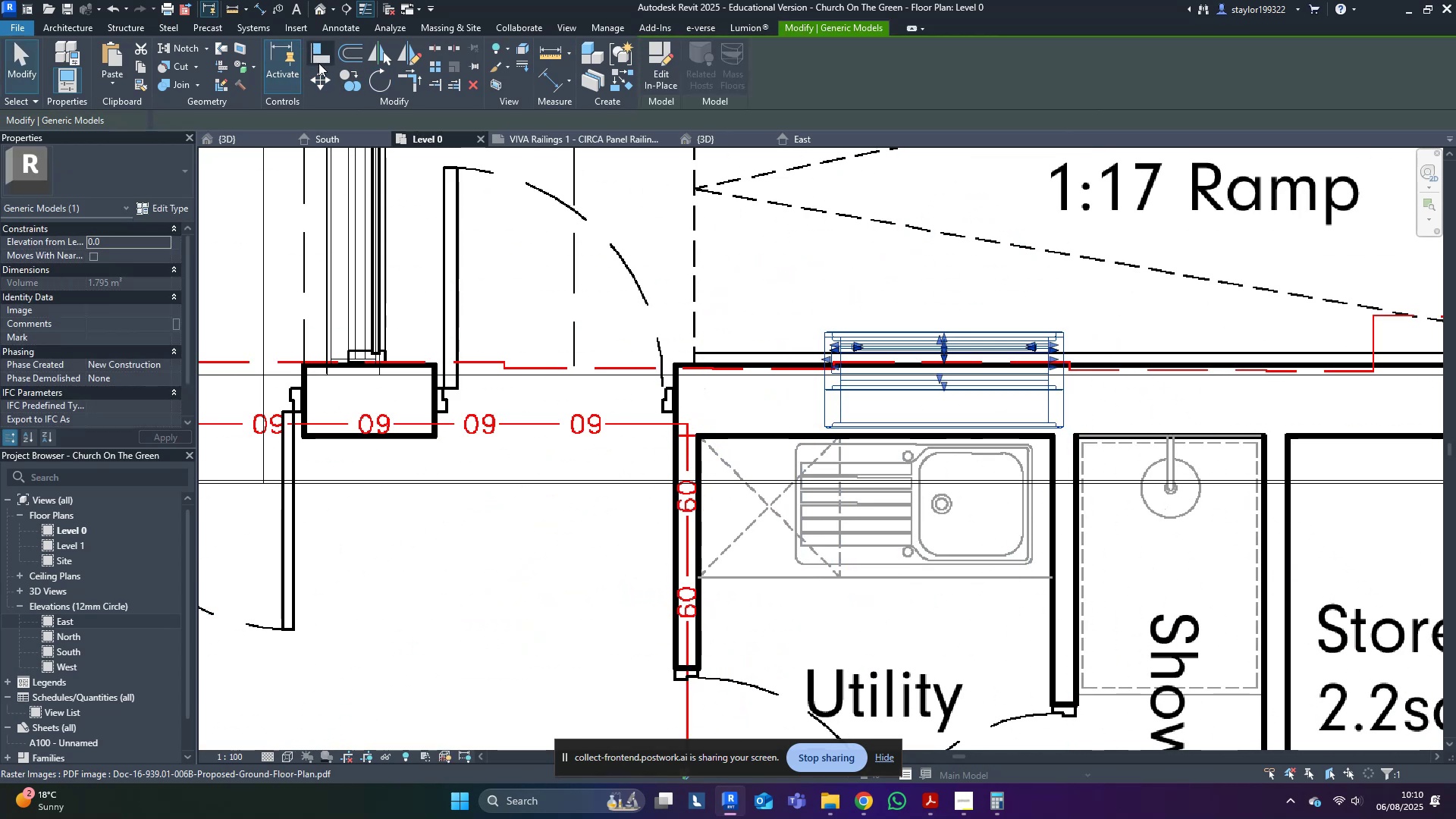 
left_click([324, 79])
 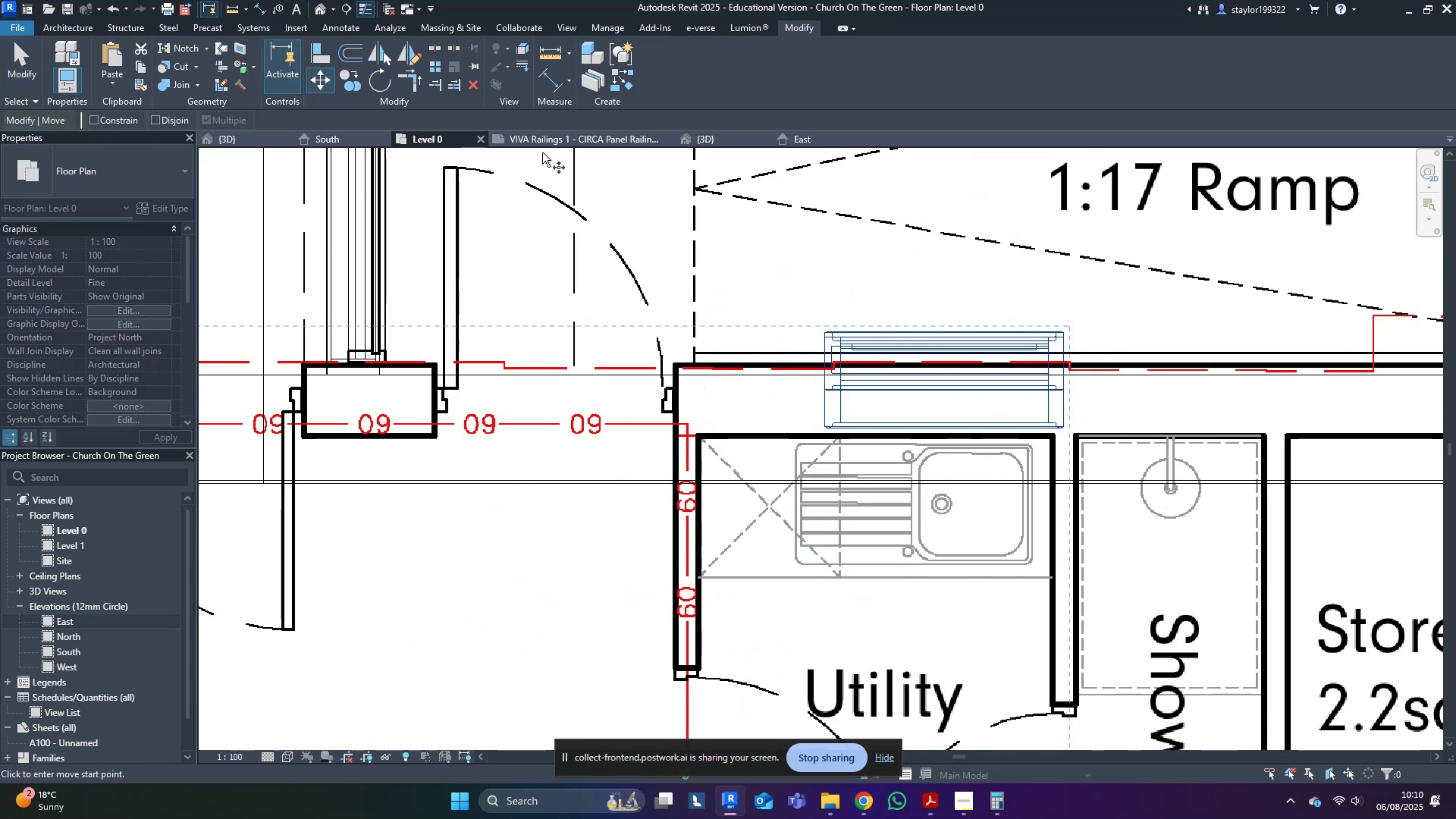 
scroll: coordinate [792, 341], scroll_direction: up, amount: 3.0
 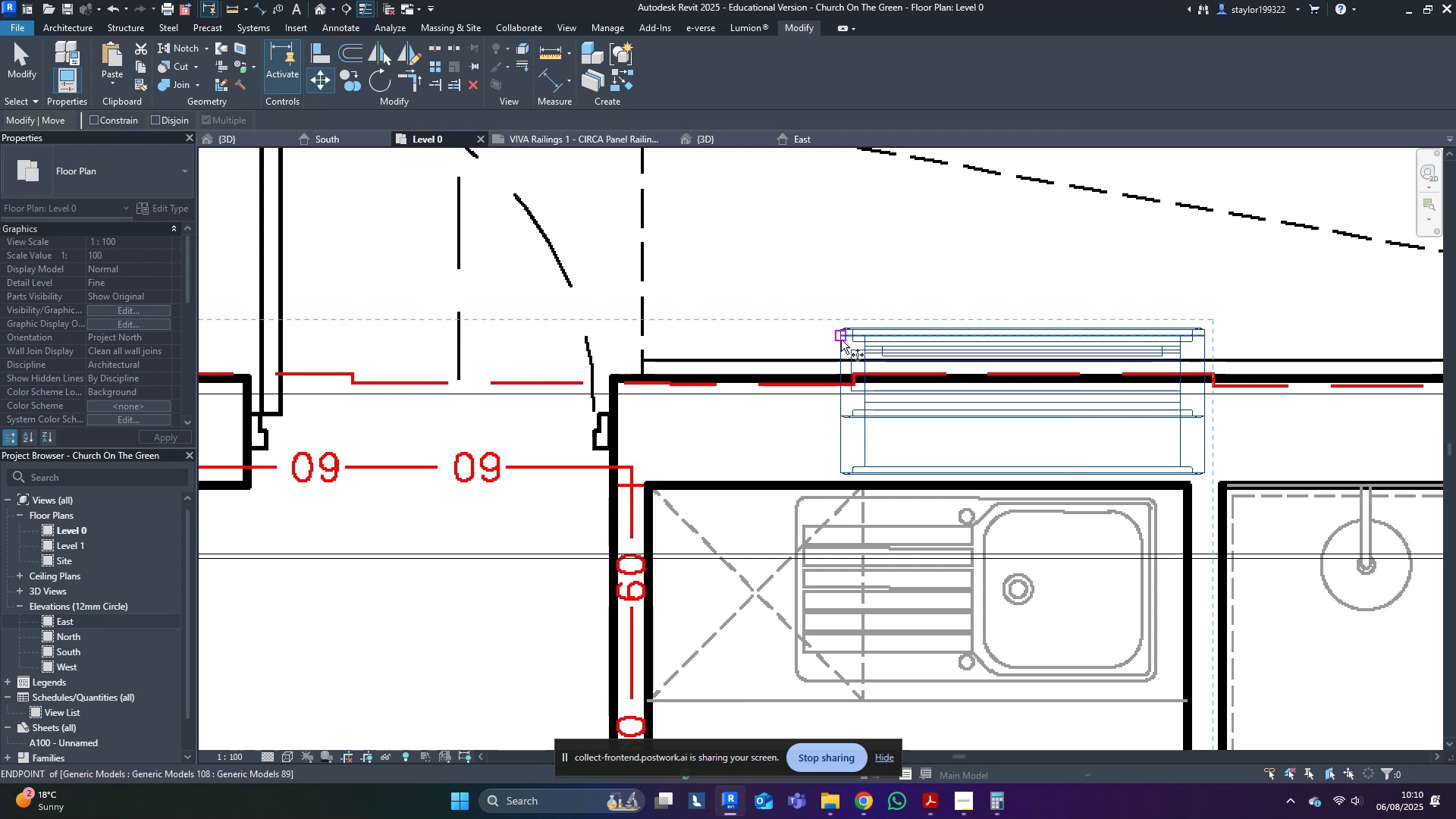 
left_click([841, 340])
 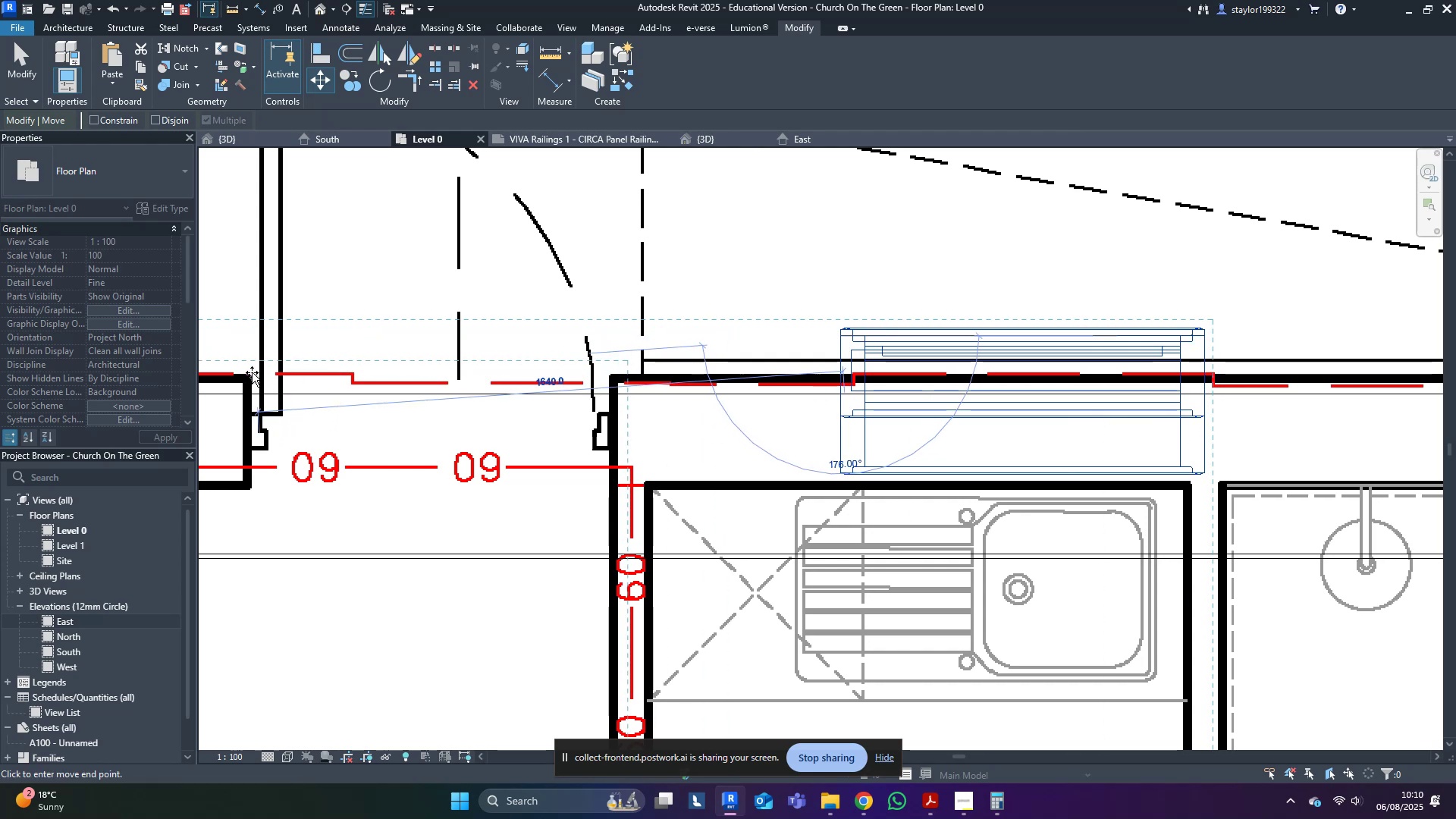 
left_click([252, 373])
 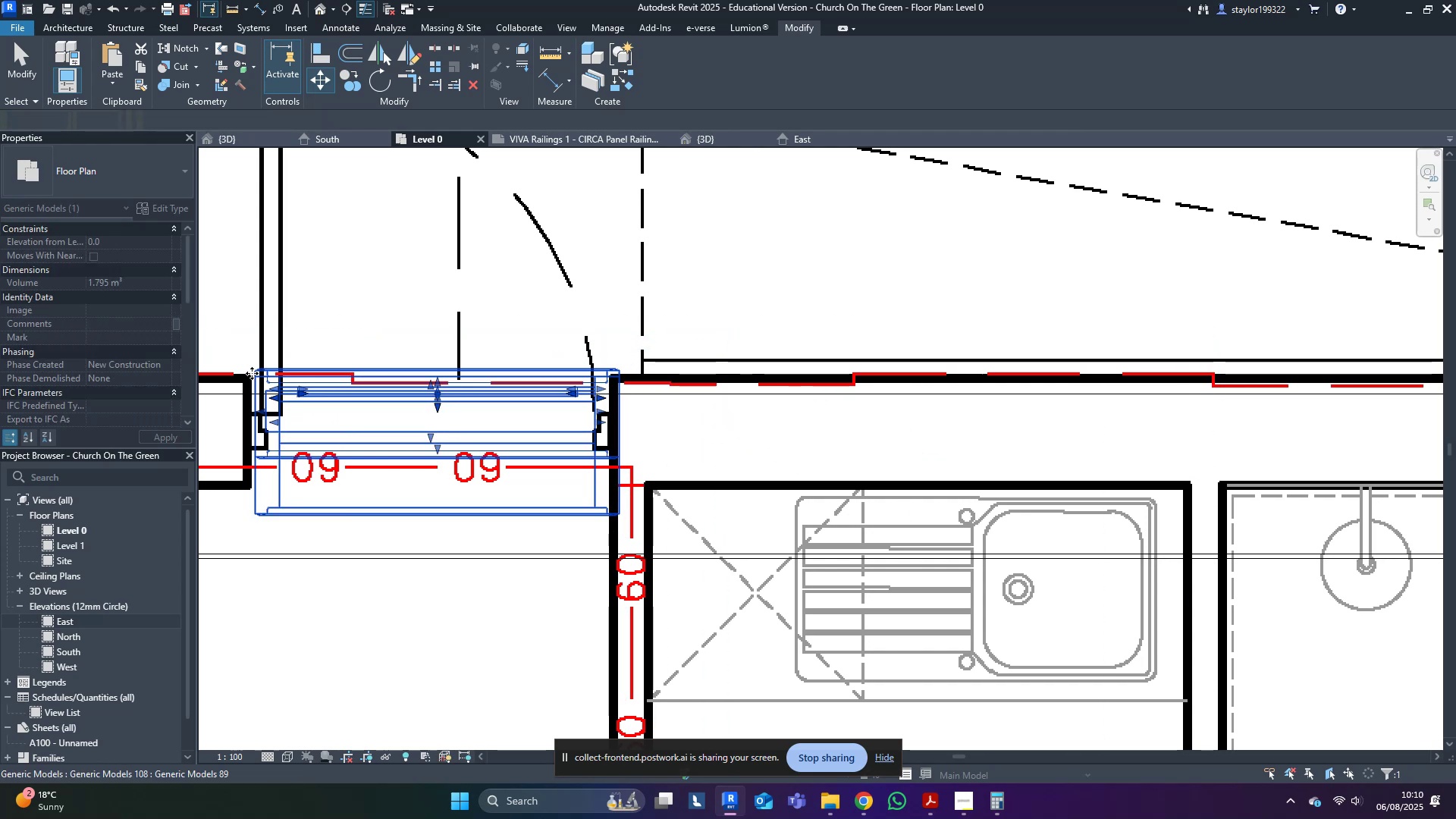 
type(sdmv)
 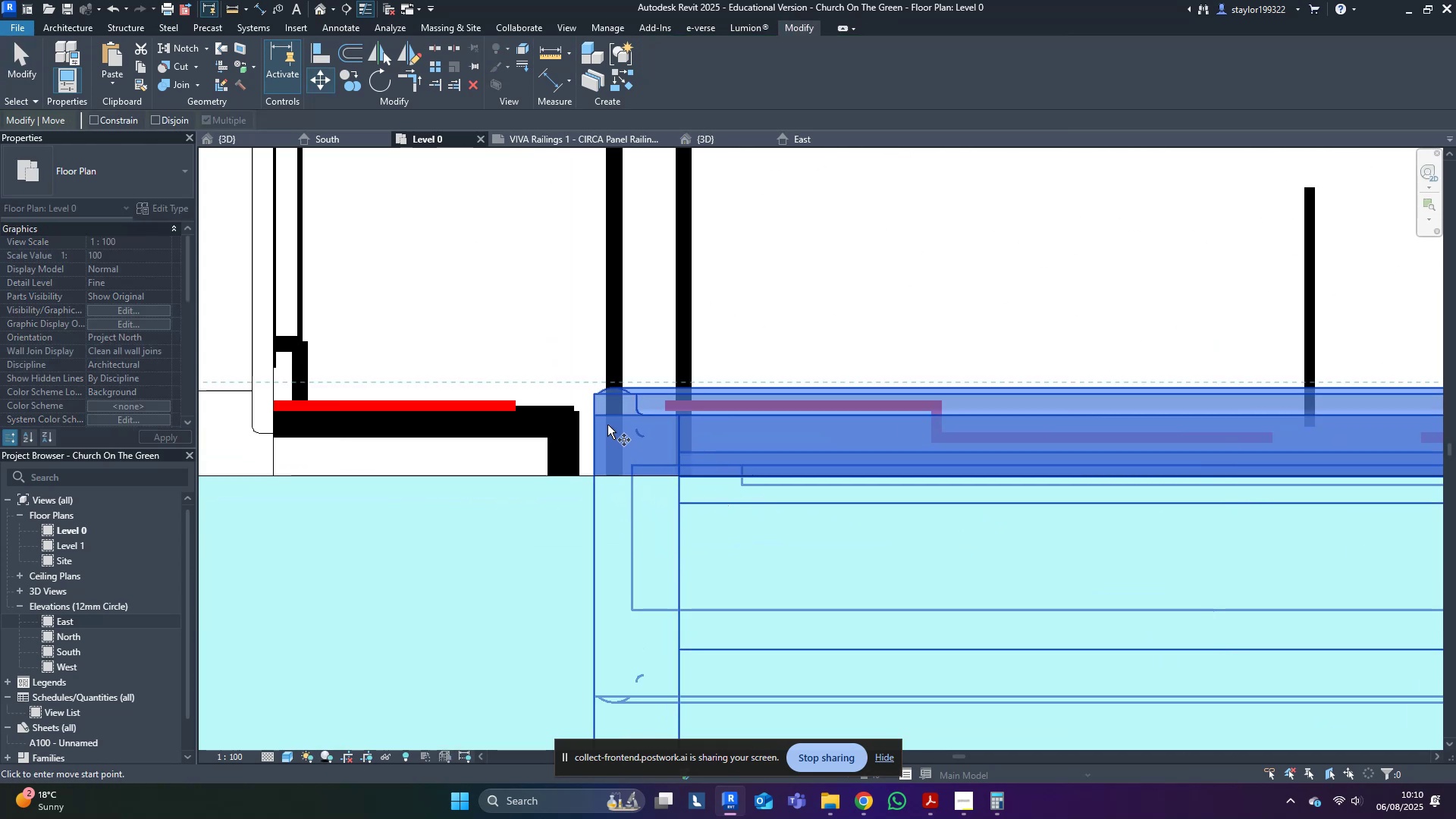 
scroll: coordinate [770, 497], scroll_direction: up, amount: 9.0
 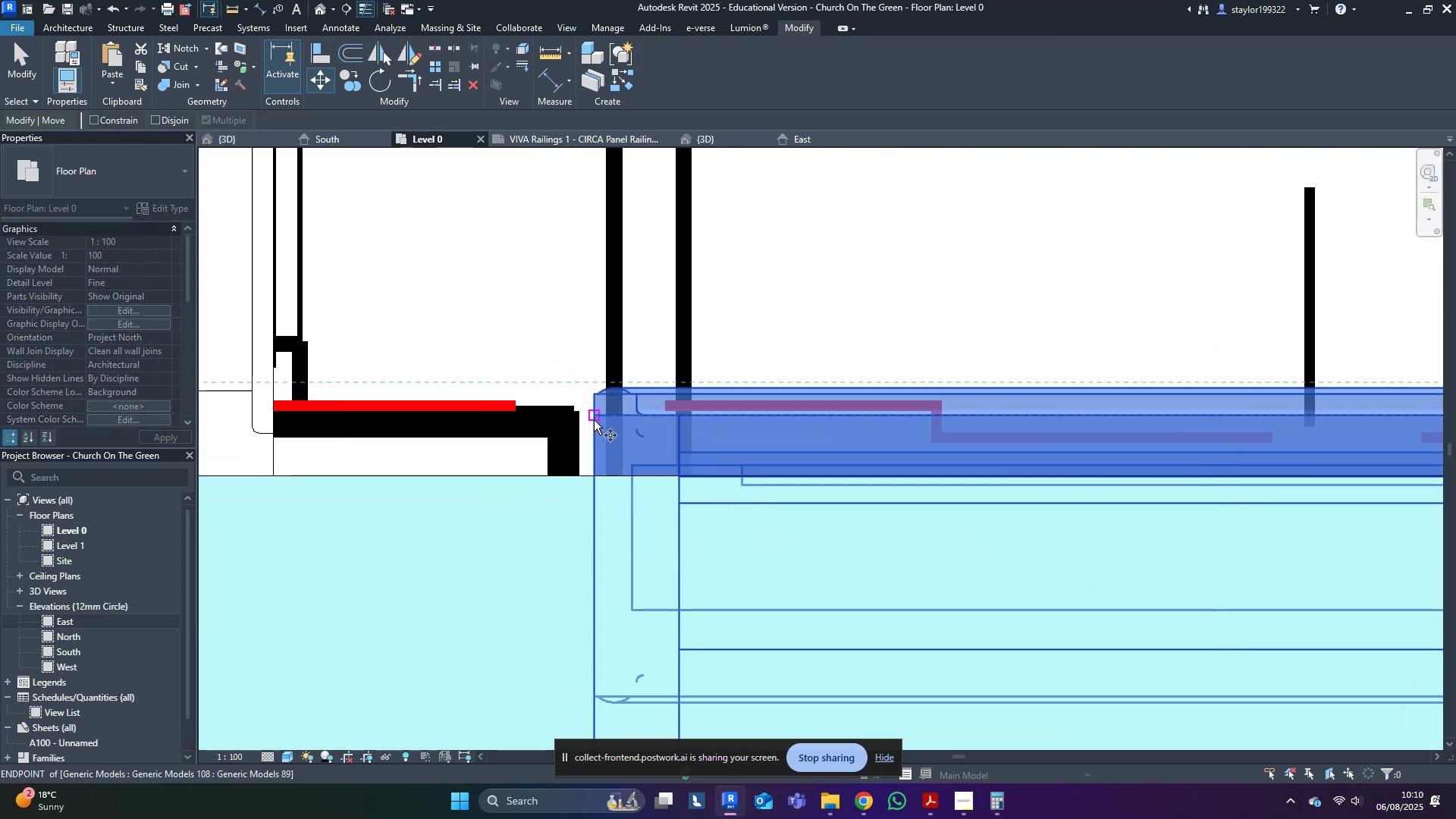 
left_click([595, 412])
 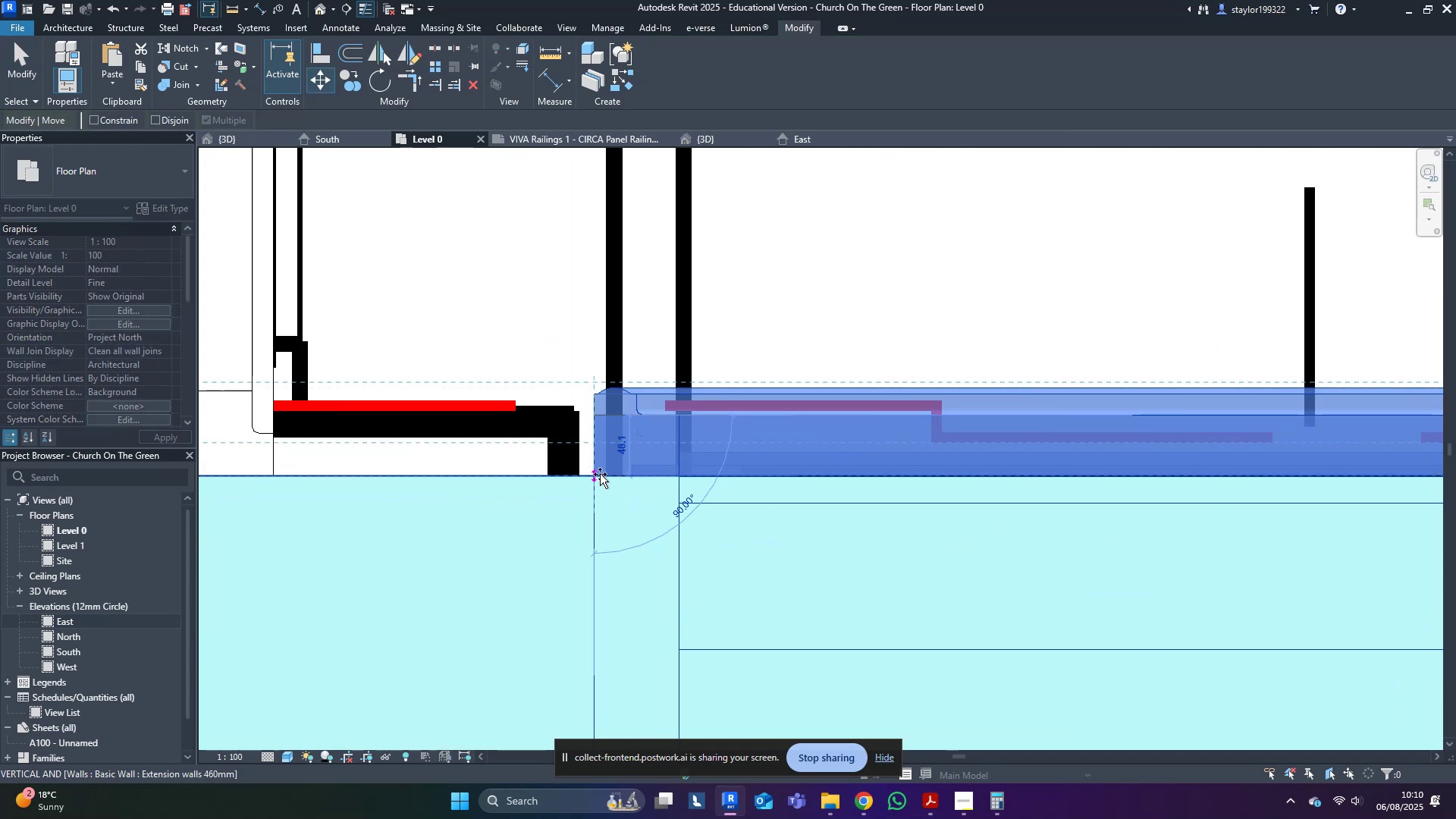 
left_click([600, 474])
 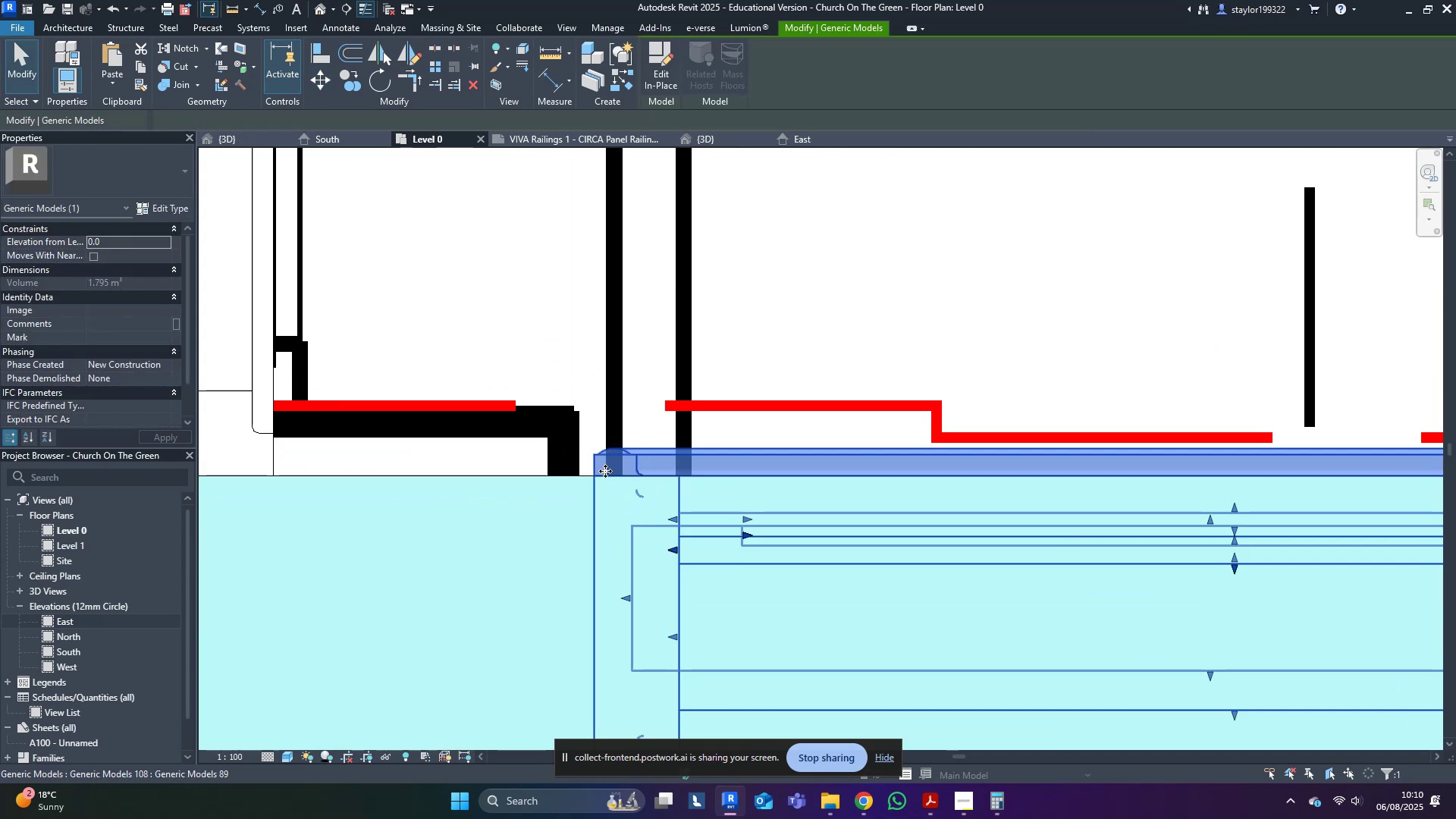 
type(sd)
 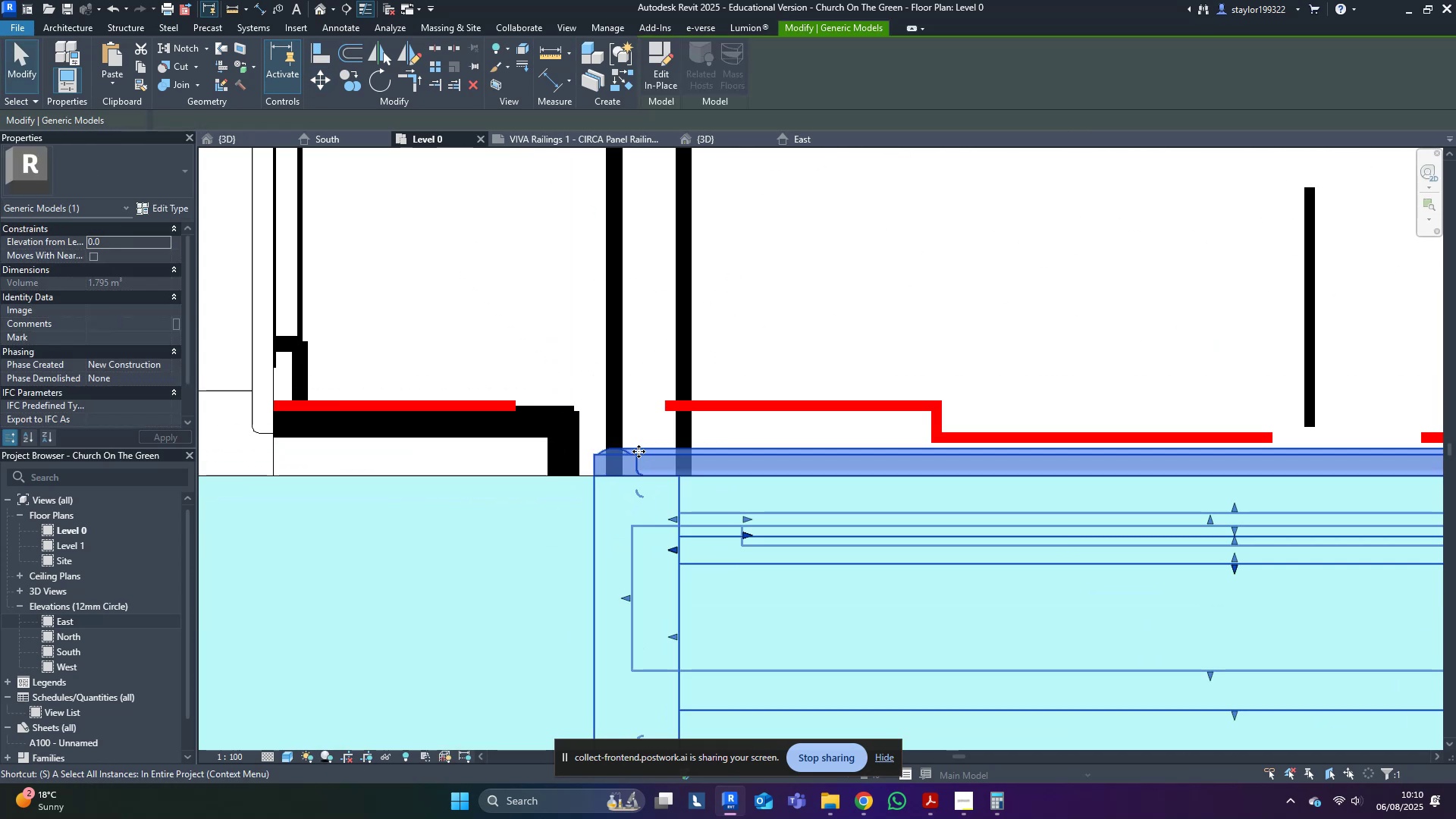 
scroll: coordinate [647, 459], scroll_direction: down, amount: 12.0
 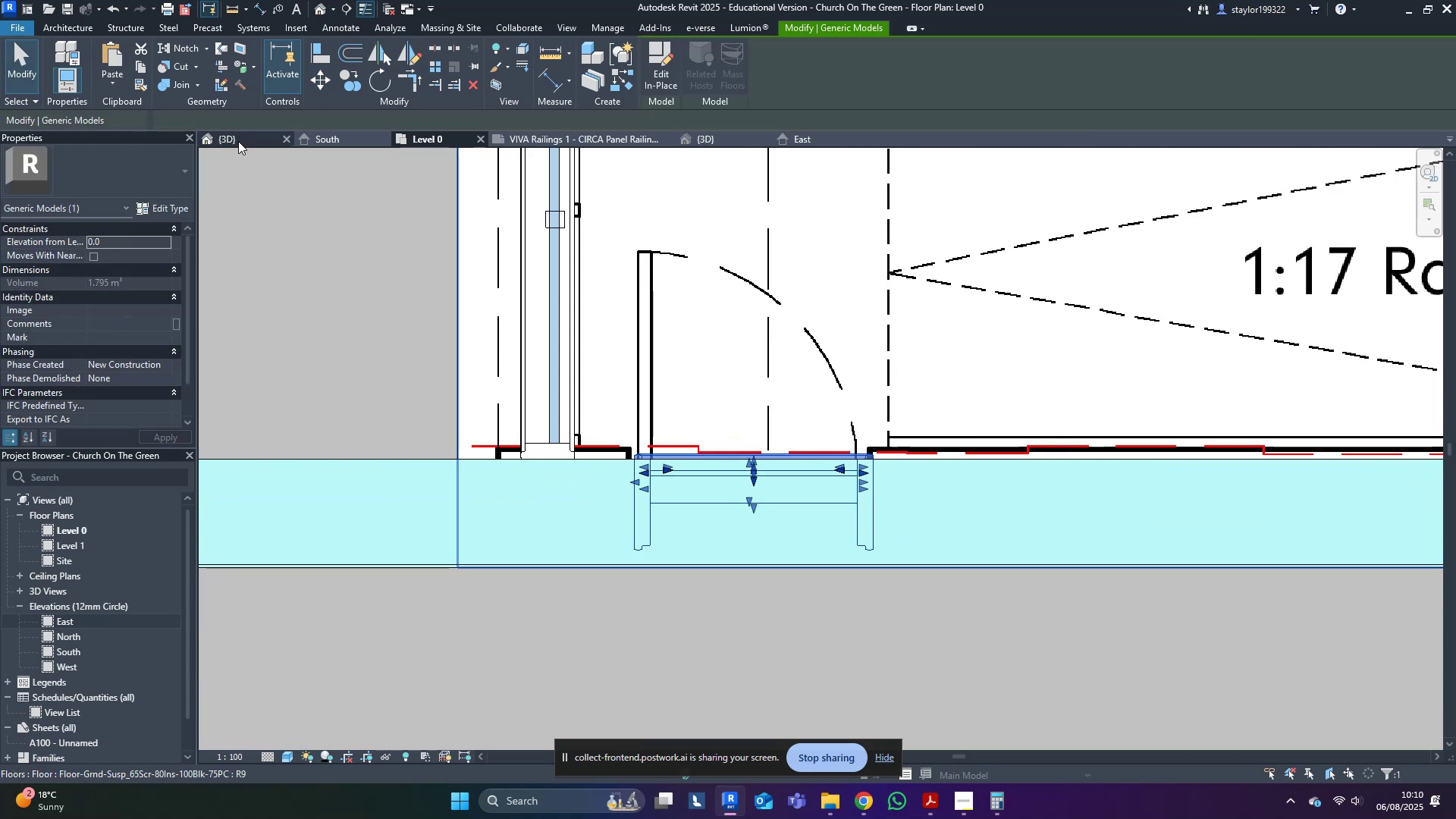 
middle_click([670, 326])
 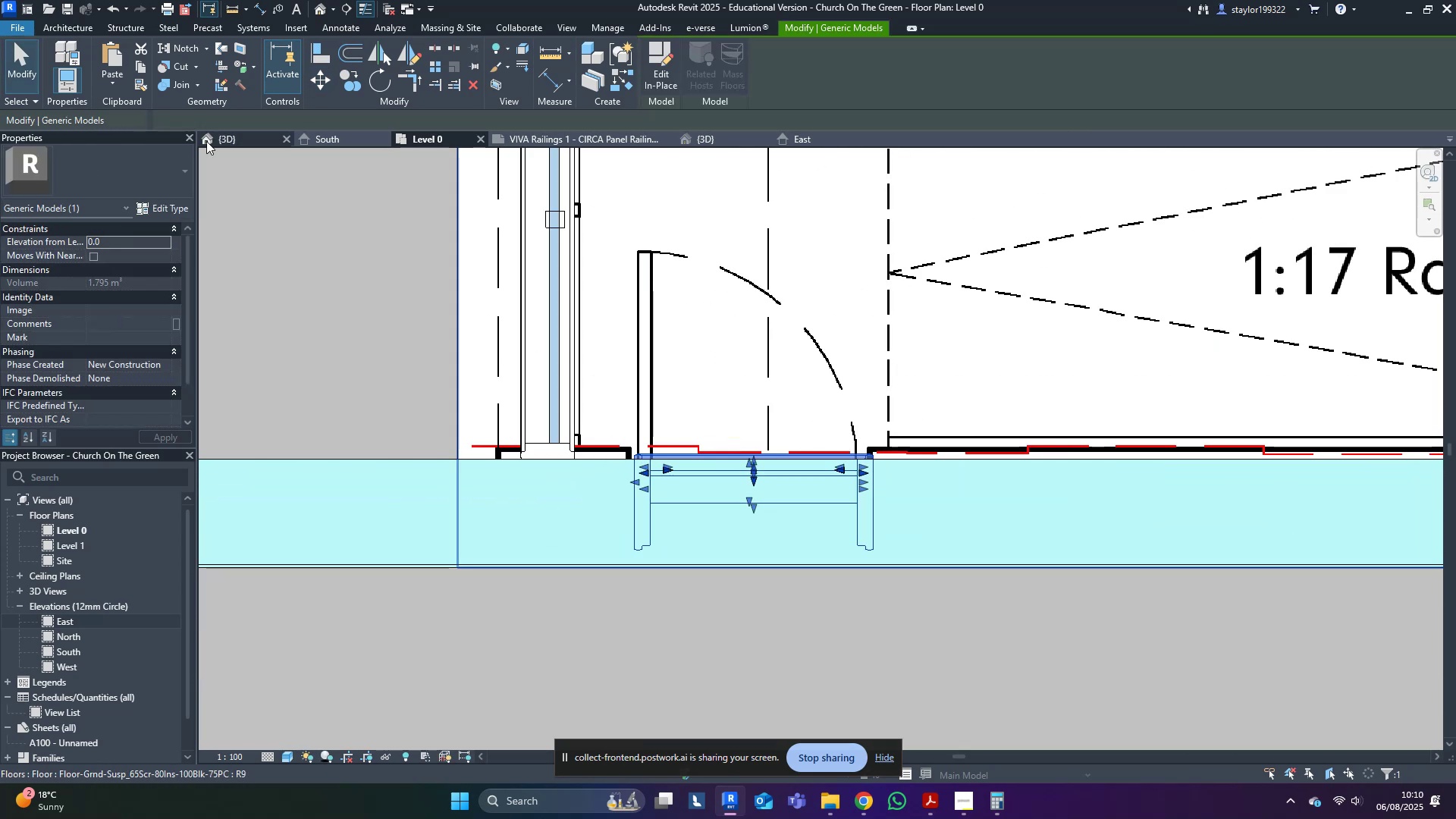 
left_click([228, 140])
 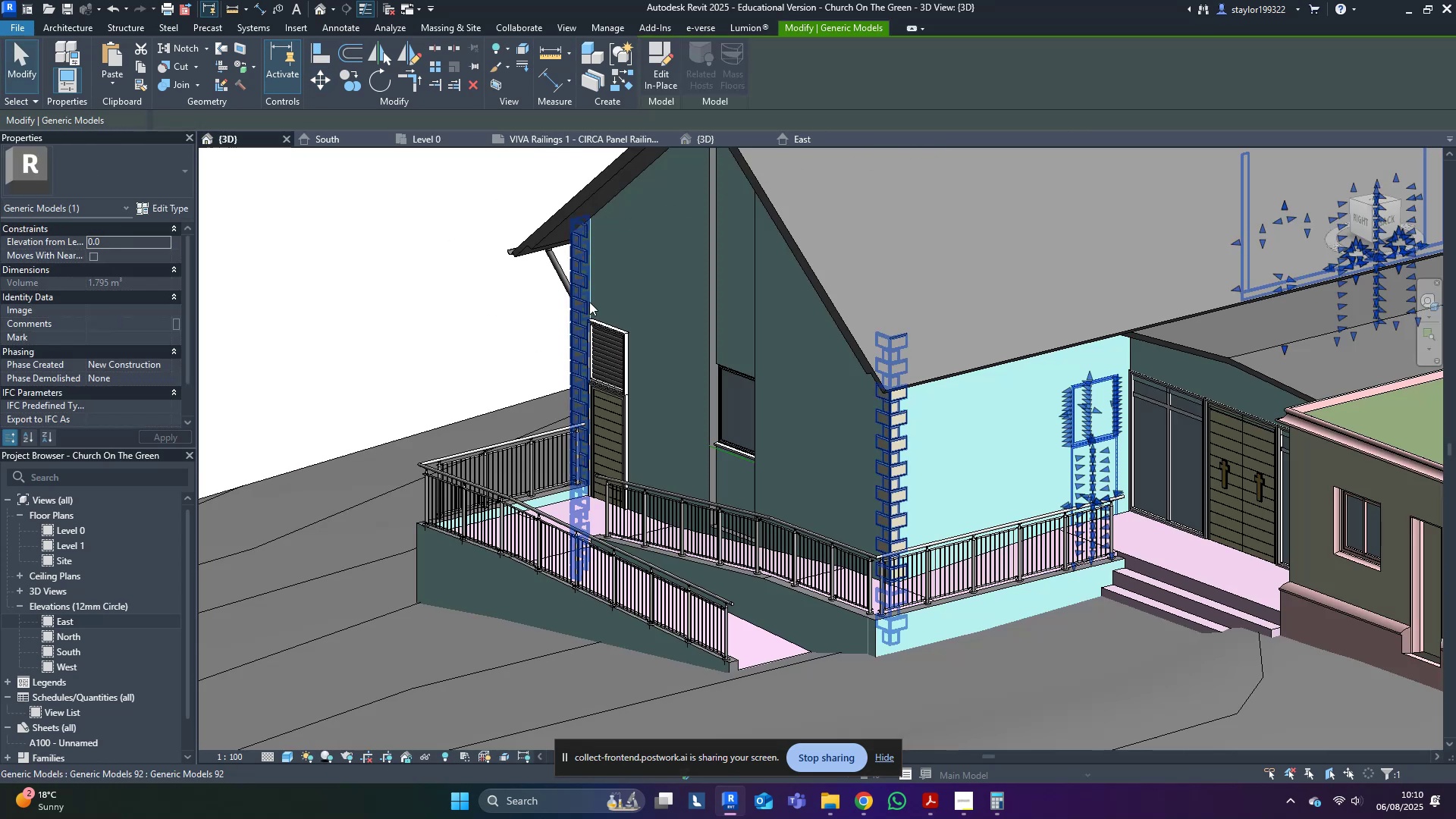 
scroll: coordinate [1100, 551], scroll_direction: up, amount: 6.0
 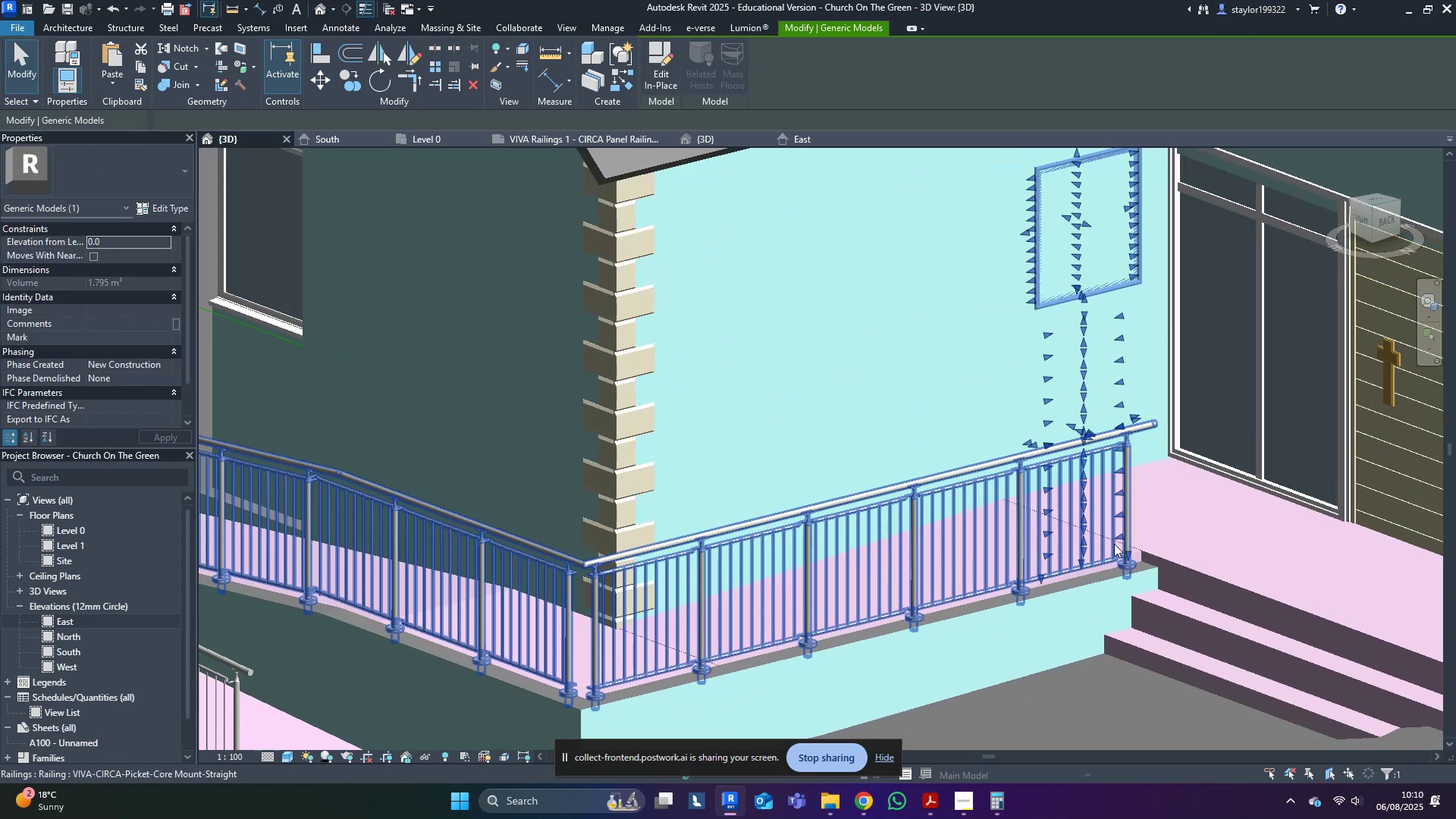 
hold_key(key=ShiftLeft, duration=0.31)
 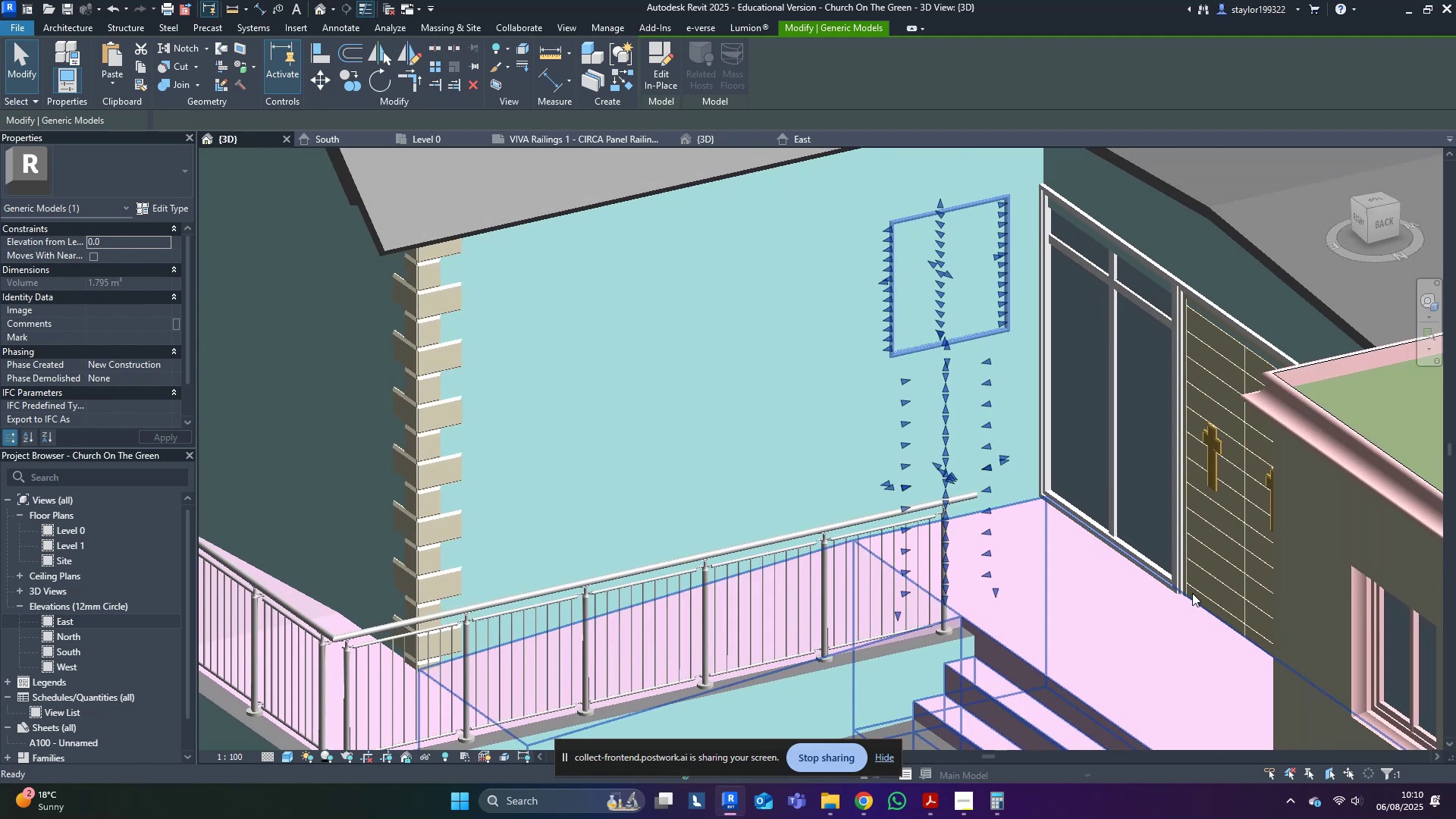 
hold_key(key=ControlLeft, duration=1.38)
left_click([1066, 564])
 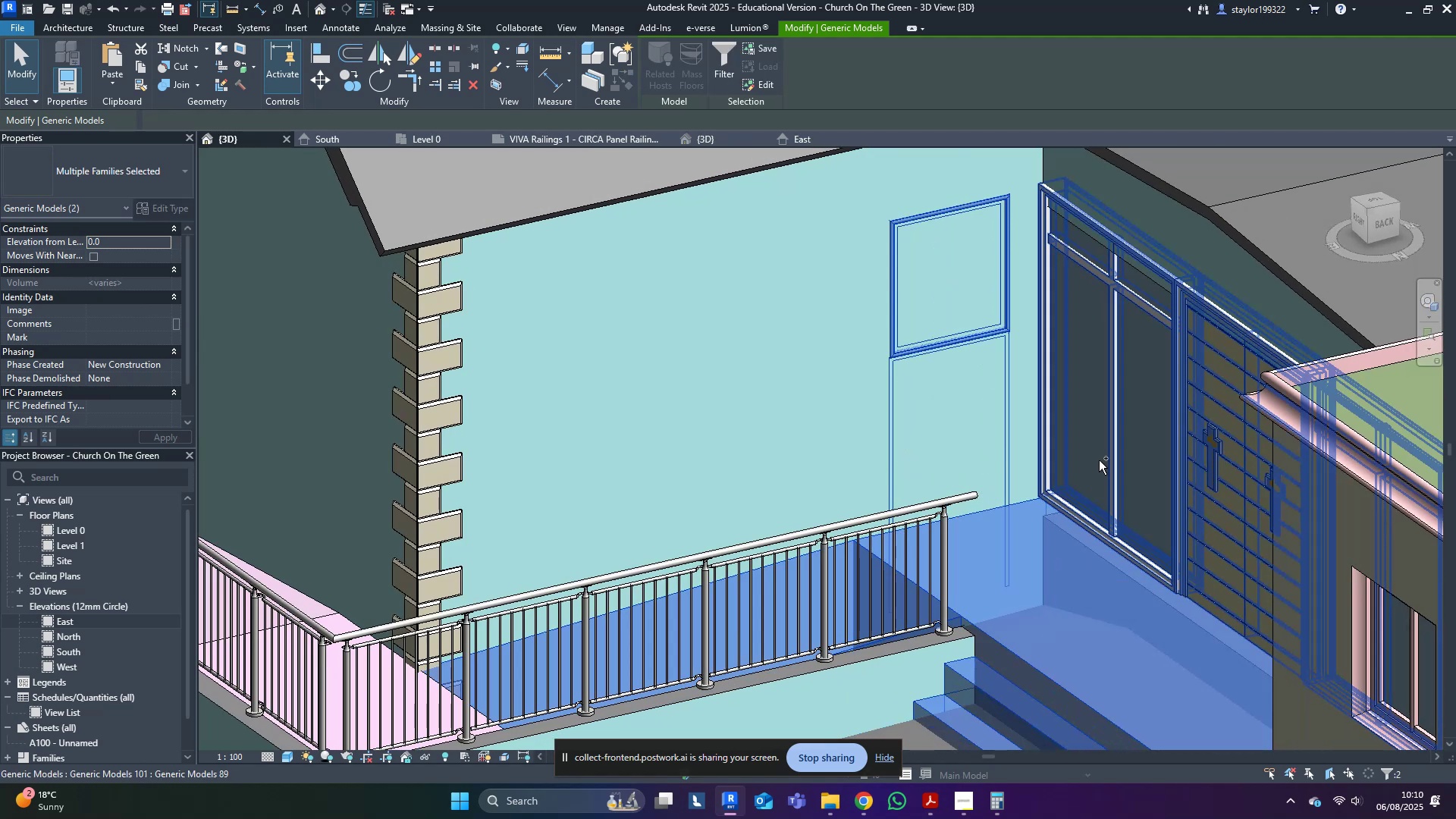 
type(hi)
 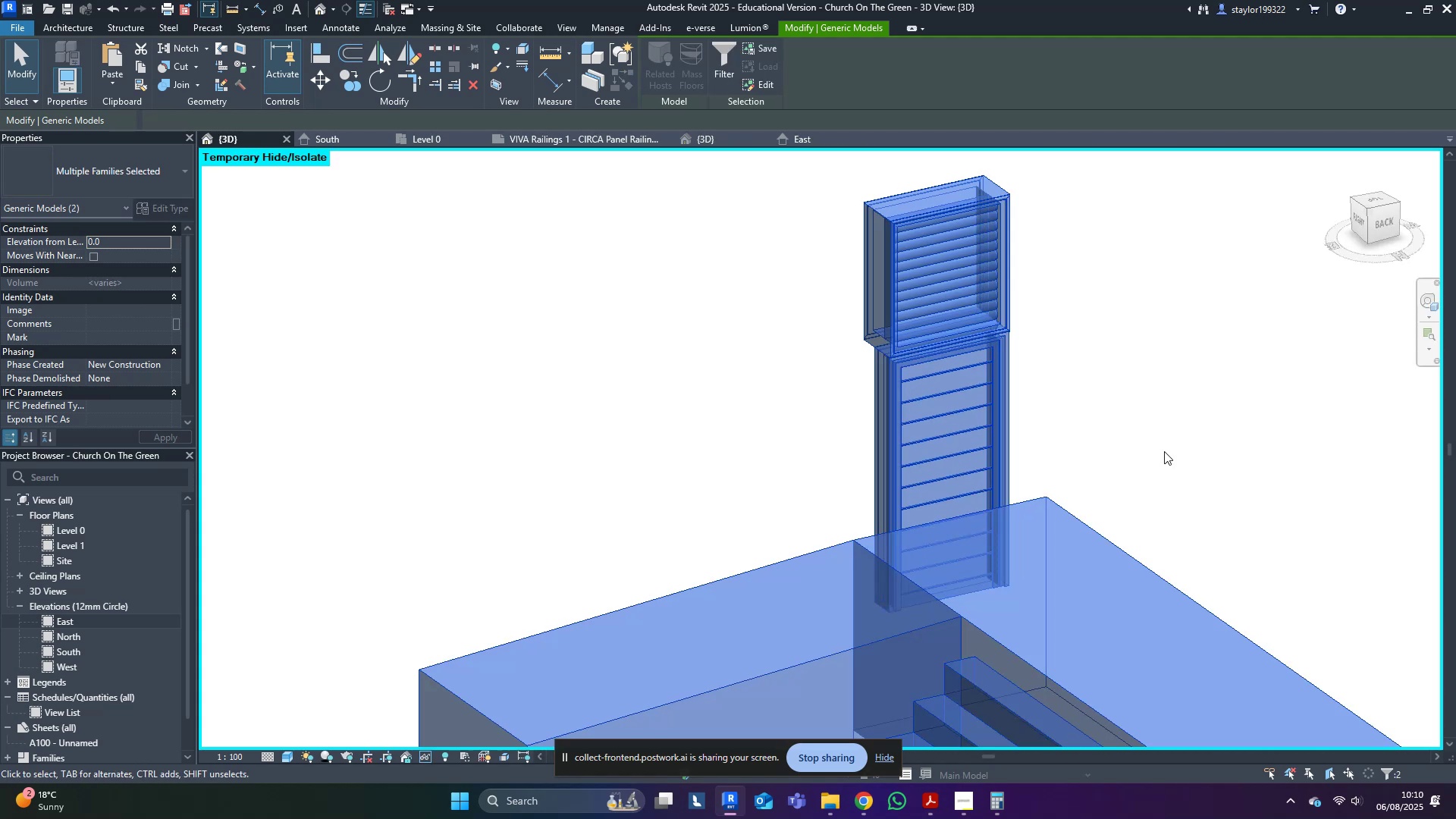 
double_click([948, 428])
 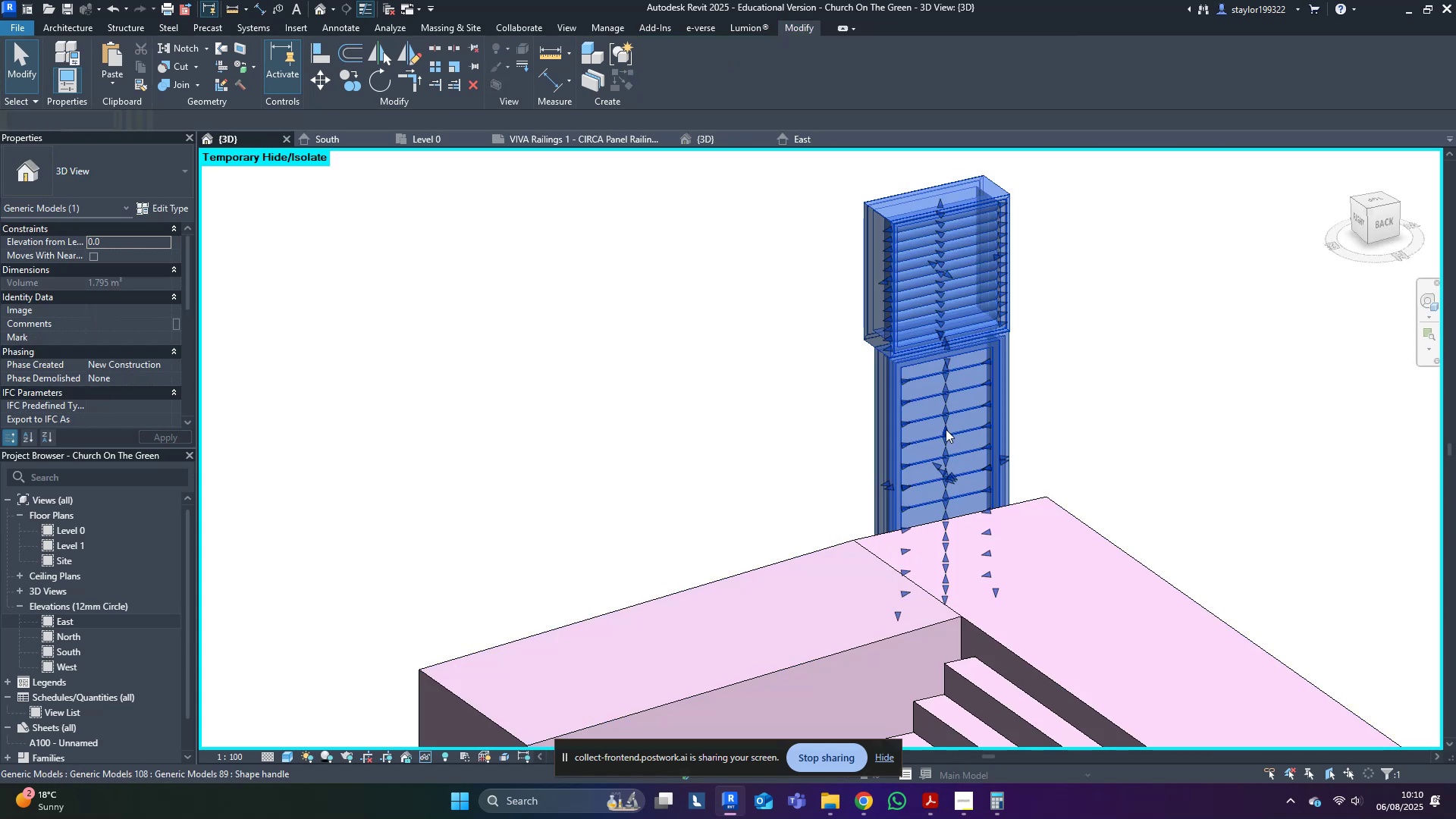 
hold_key(key=ShiftLeft, duration=0.43)
 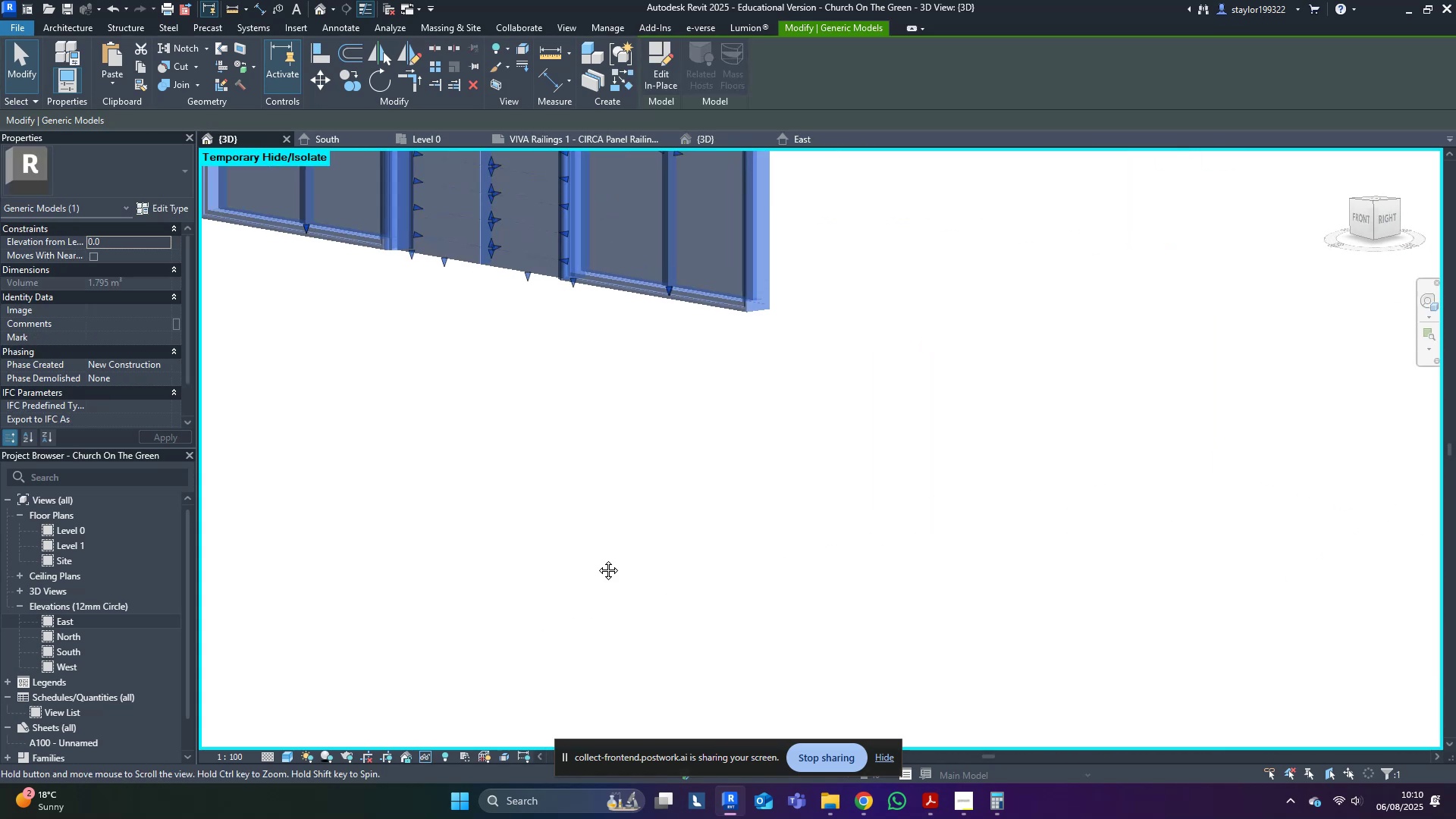 
scroll: coordinate [707, 478], scroll_direction: down, amount: 15.0
 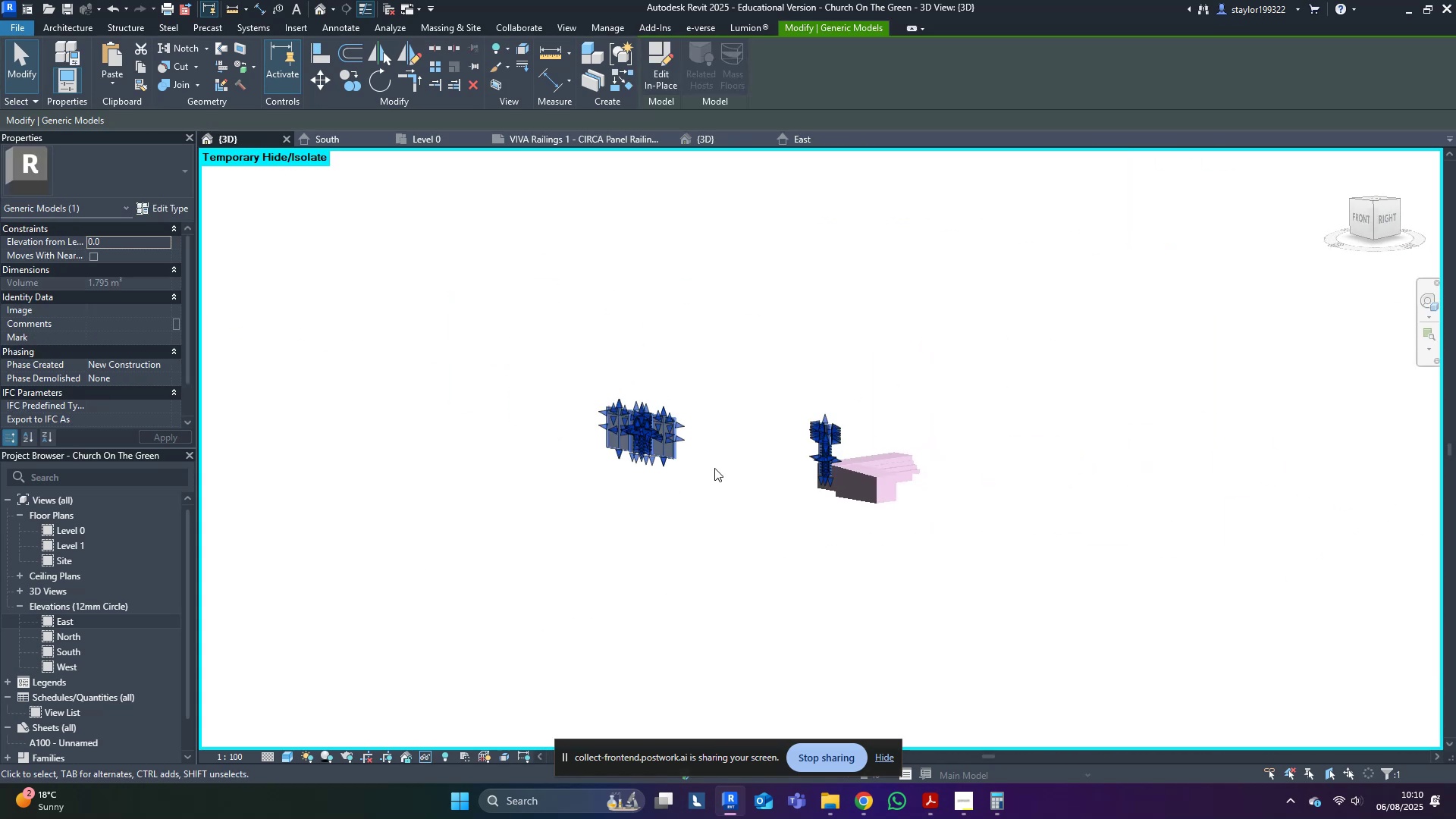 
key(Shift+ShiftLeft)
 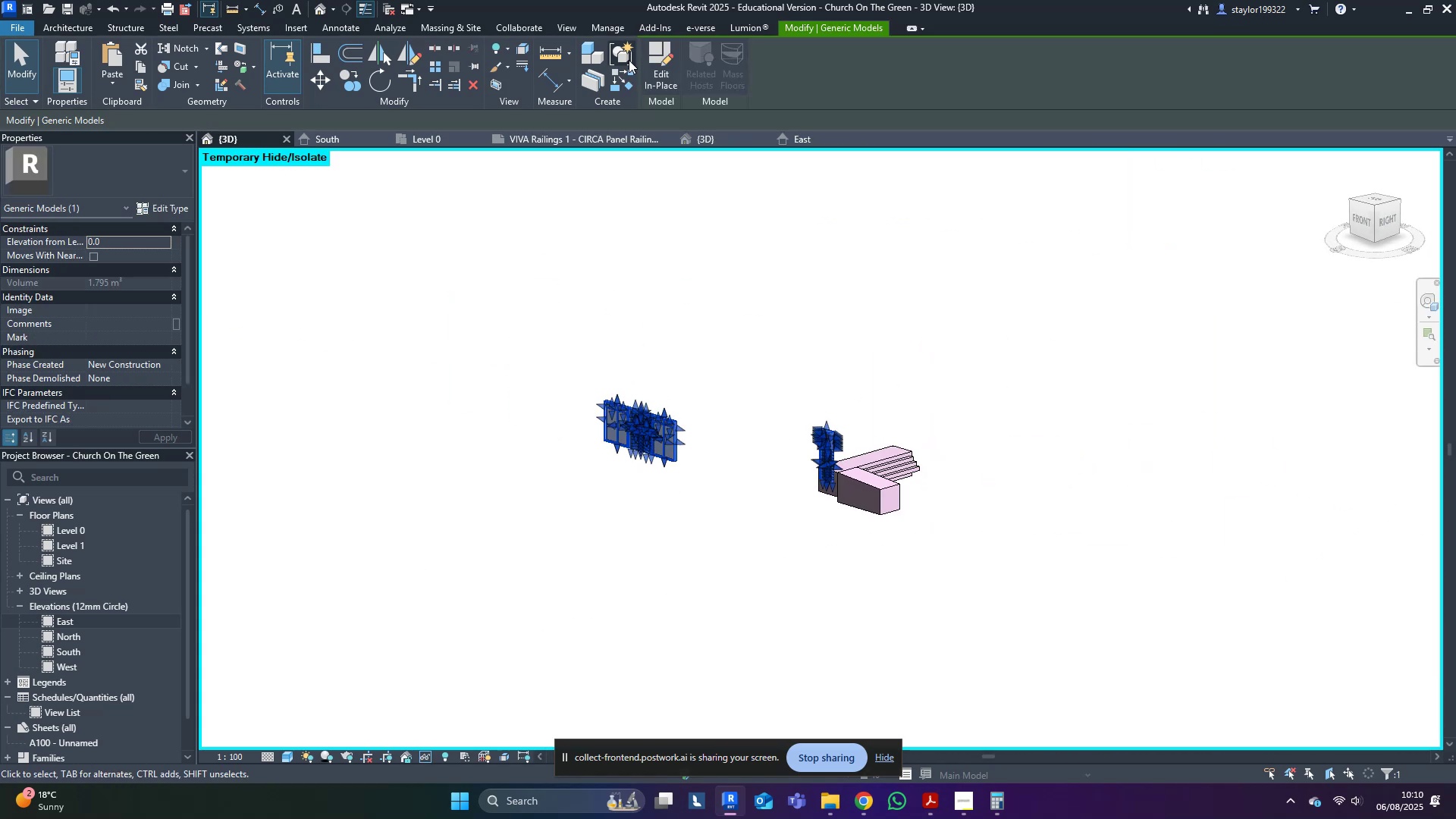 
left_click([652, 59])
 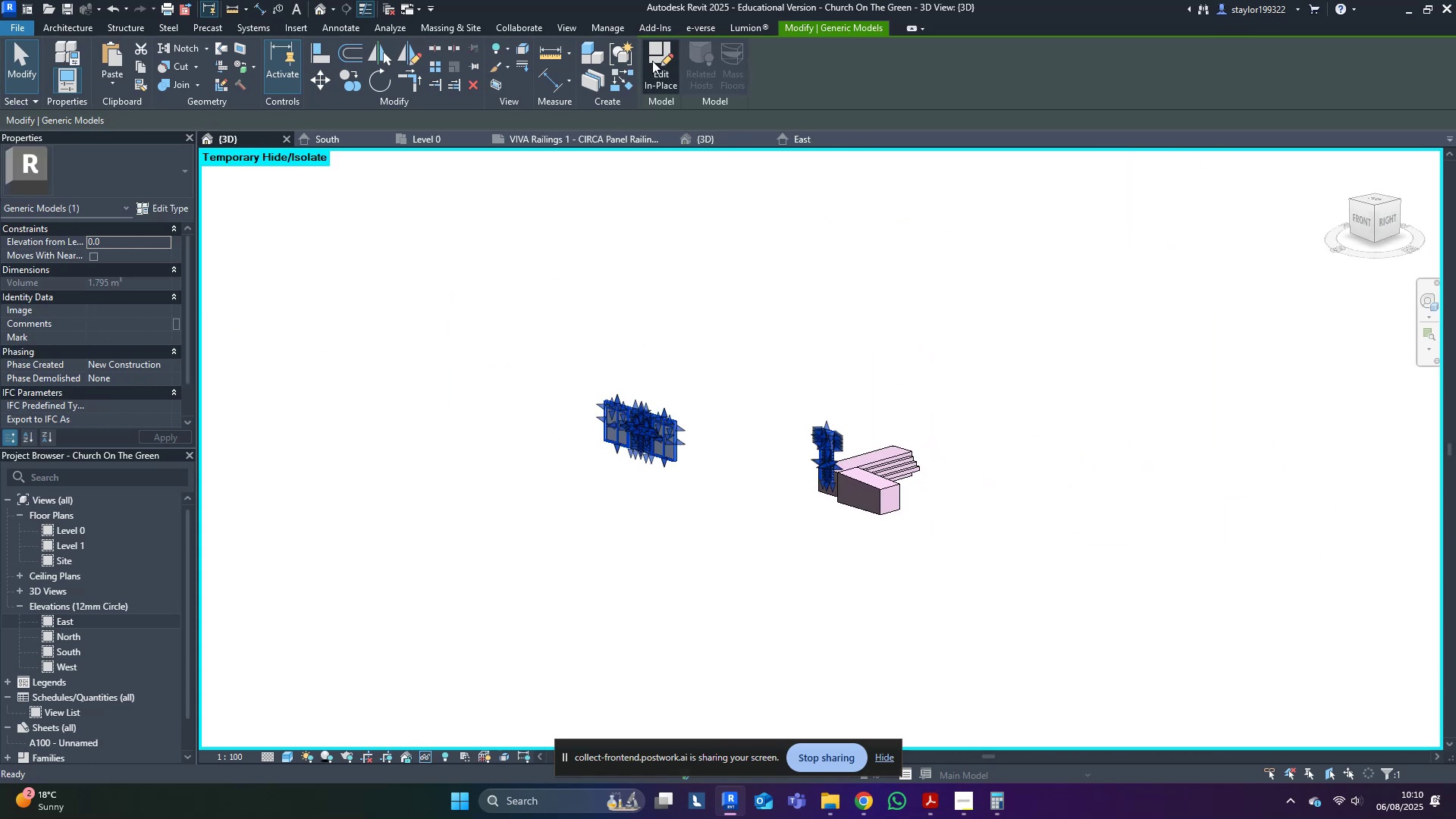 
left_click_drag(start_coordinate=[720, 250], to_coordinate=[724, 250])
 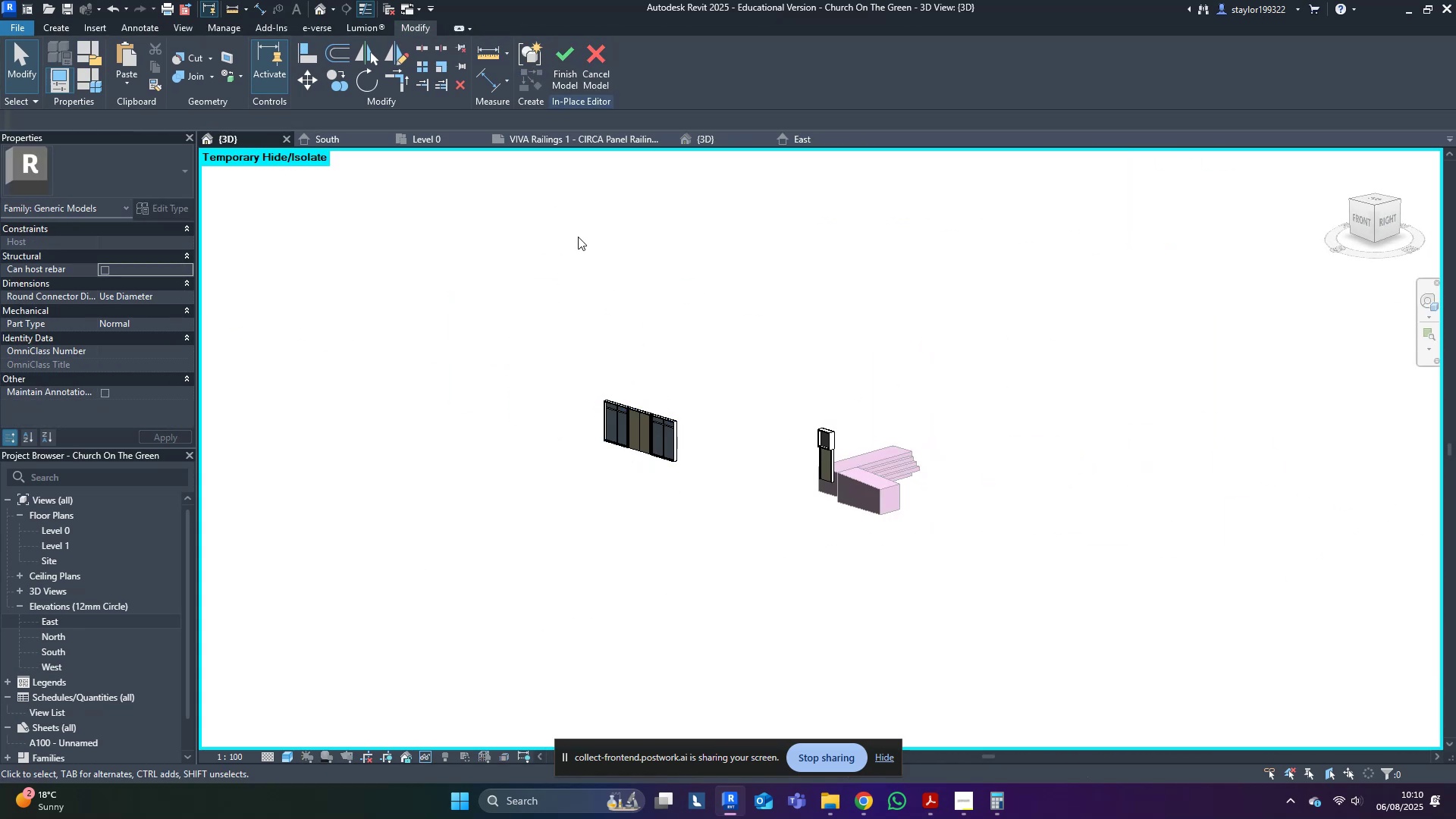 
left_click_drag(start_coordinate=[521, 318], to_coordinate=[758, 582])
 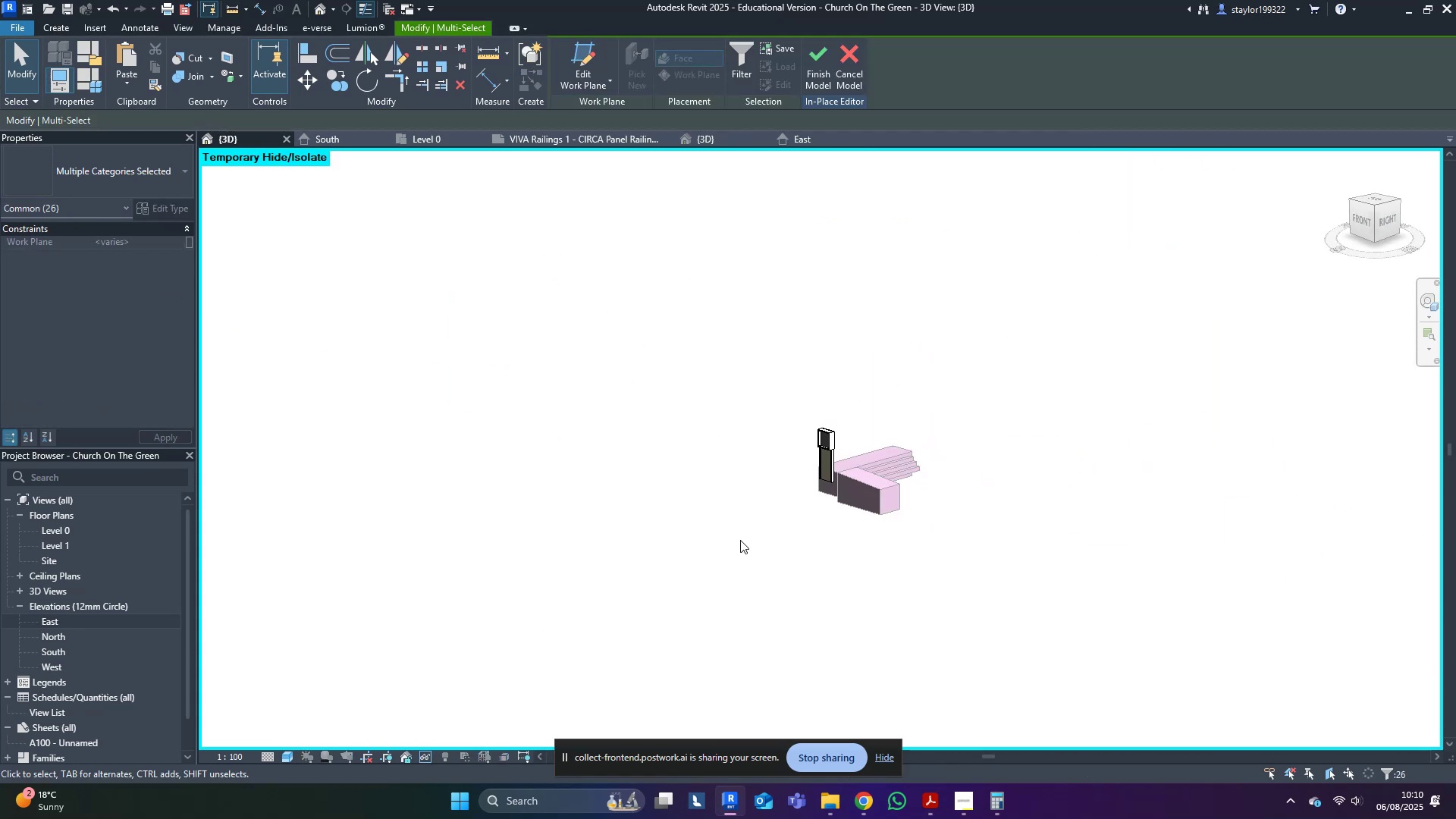 
left_click_drag(start_coordinate=[739, 540], to_coordinate=[739, 535])
 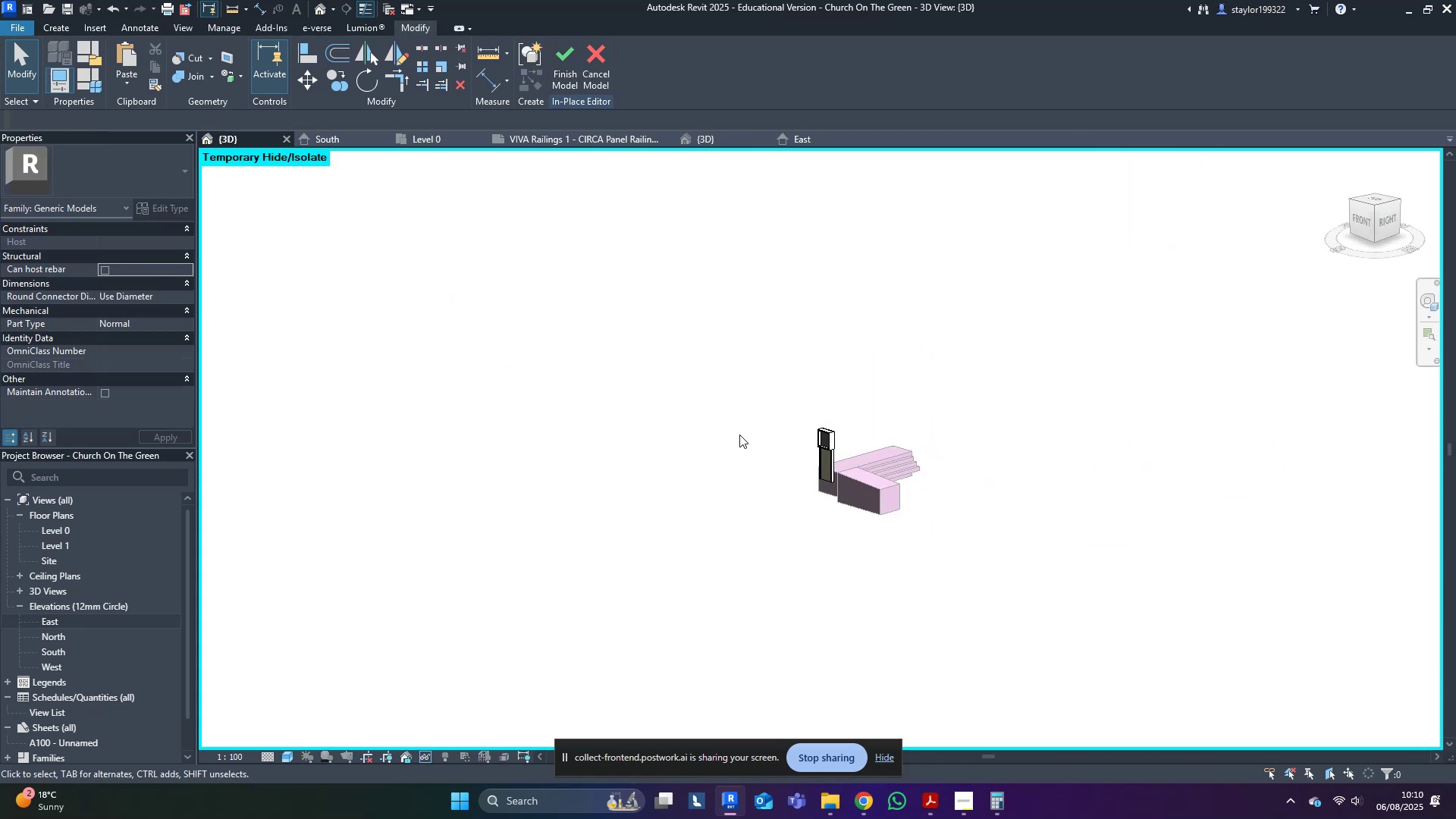 
left_click_drag(start_coordinate=[737, 246], to_coordinate=[860, 598])
 